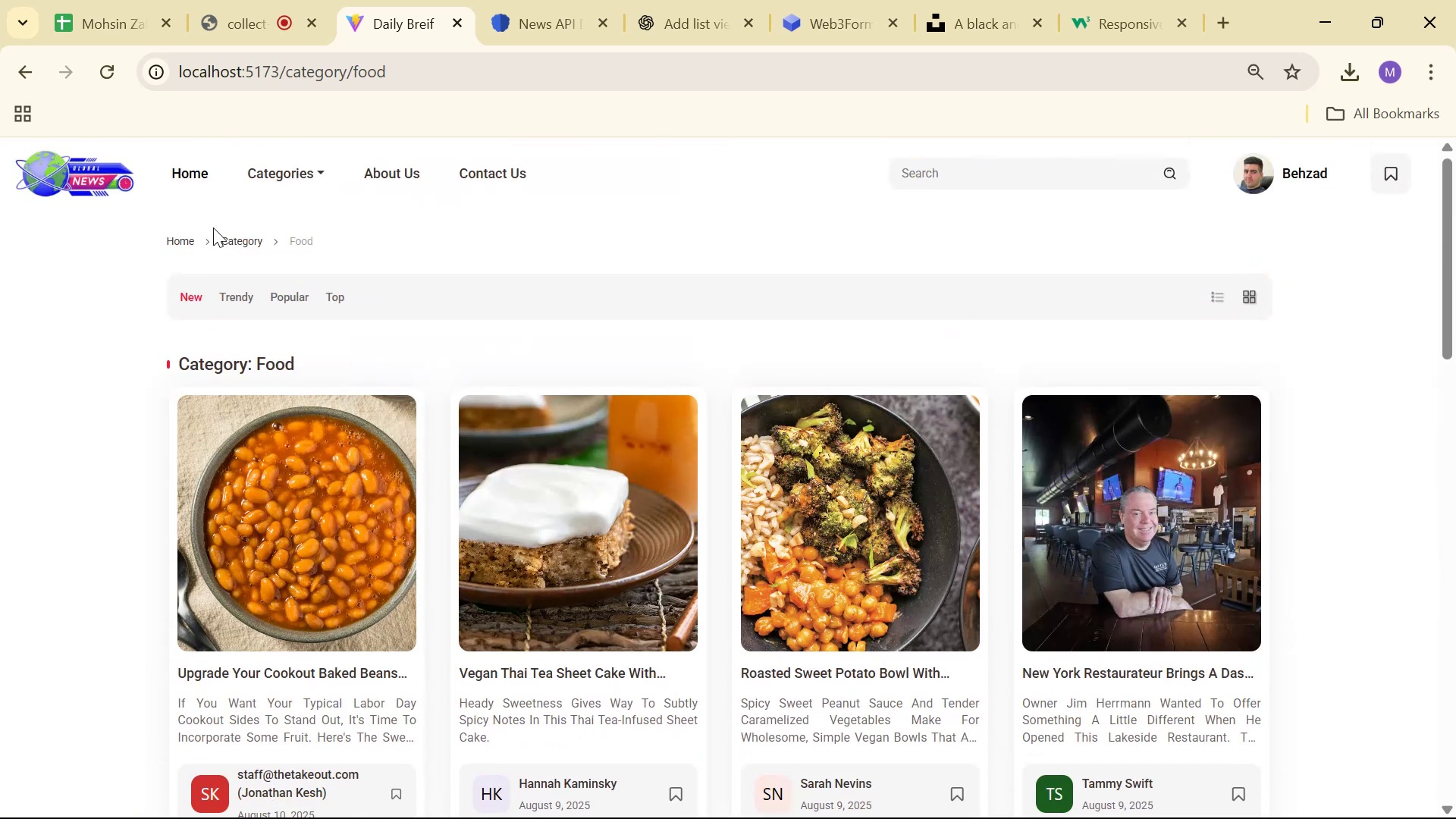 
left_click([182, 242])
 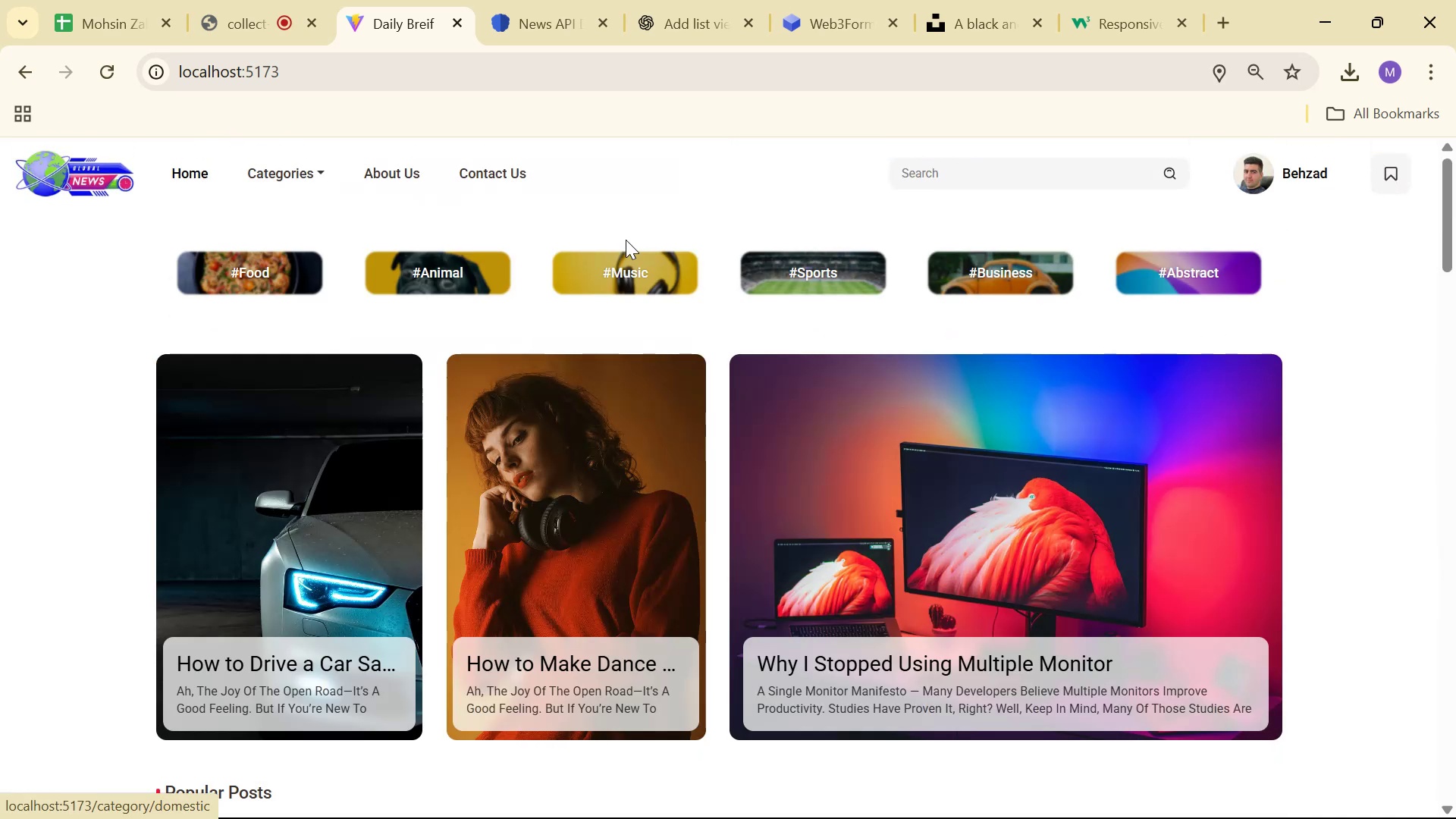 
scroll: coordinate [1285, 362], scroll_direction: down, amount: 29.0
 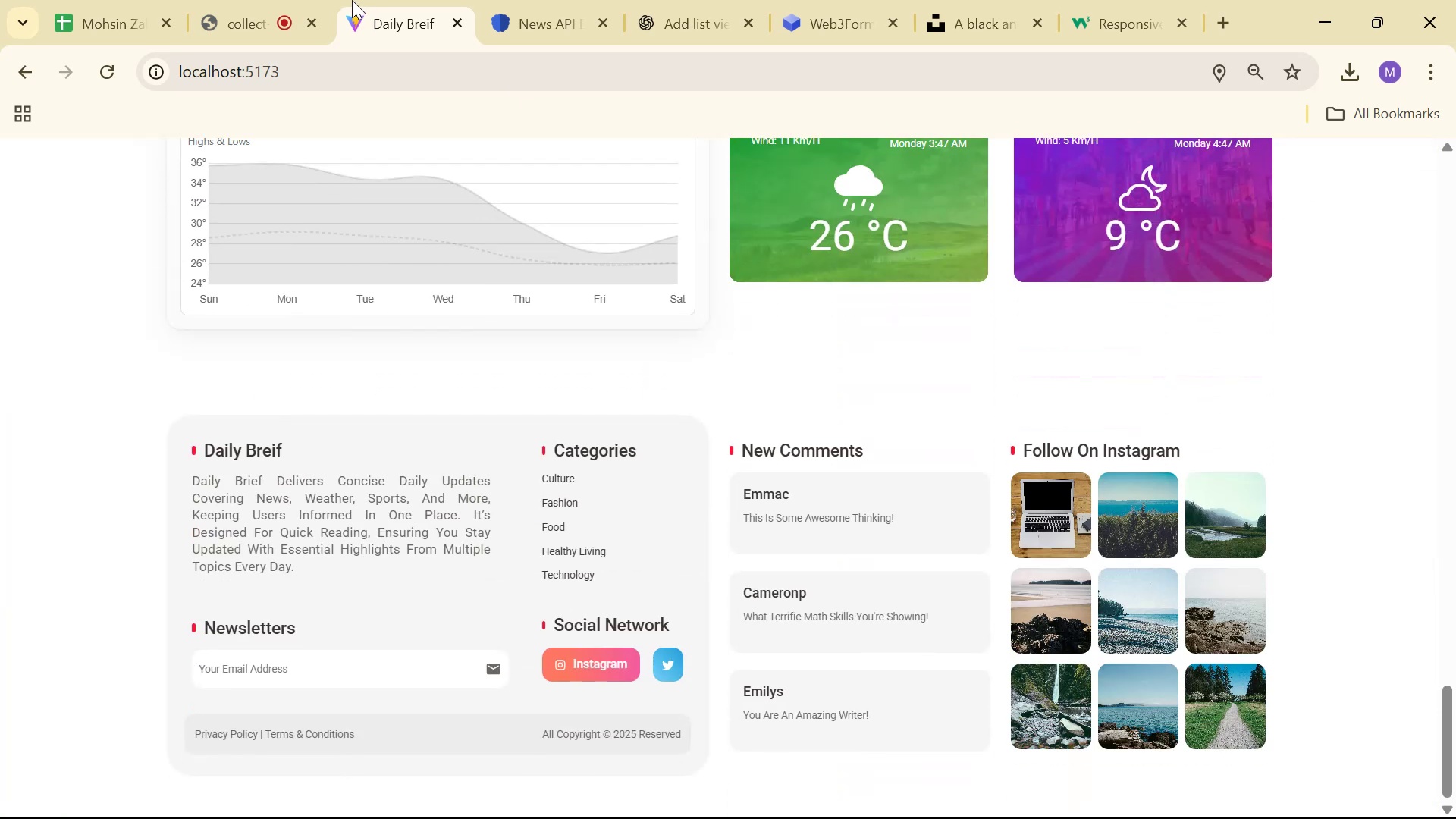 
left_click([218, 0])
 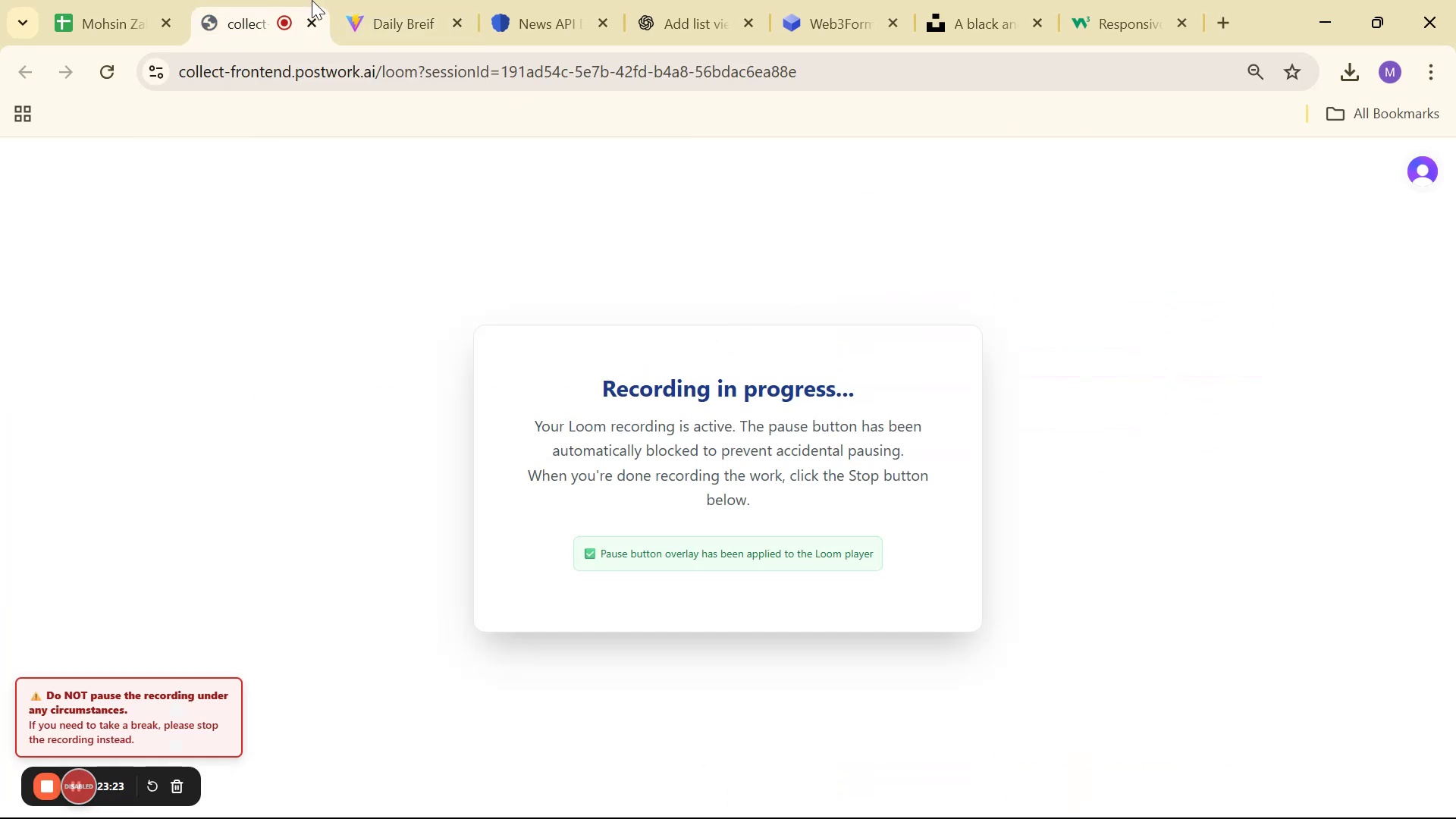 
left_click([354, 0])
 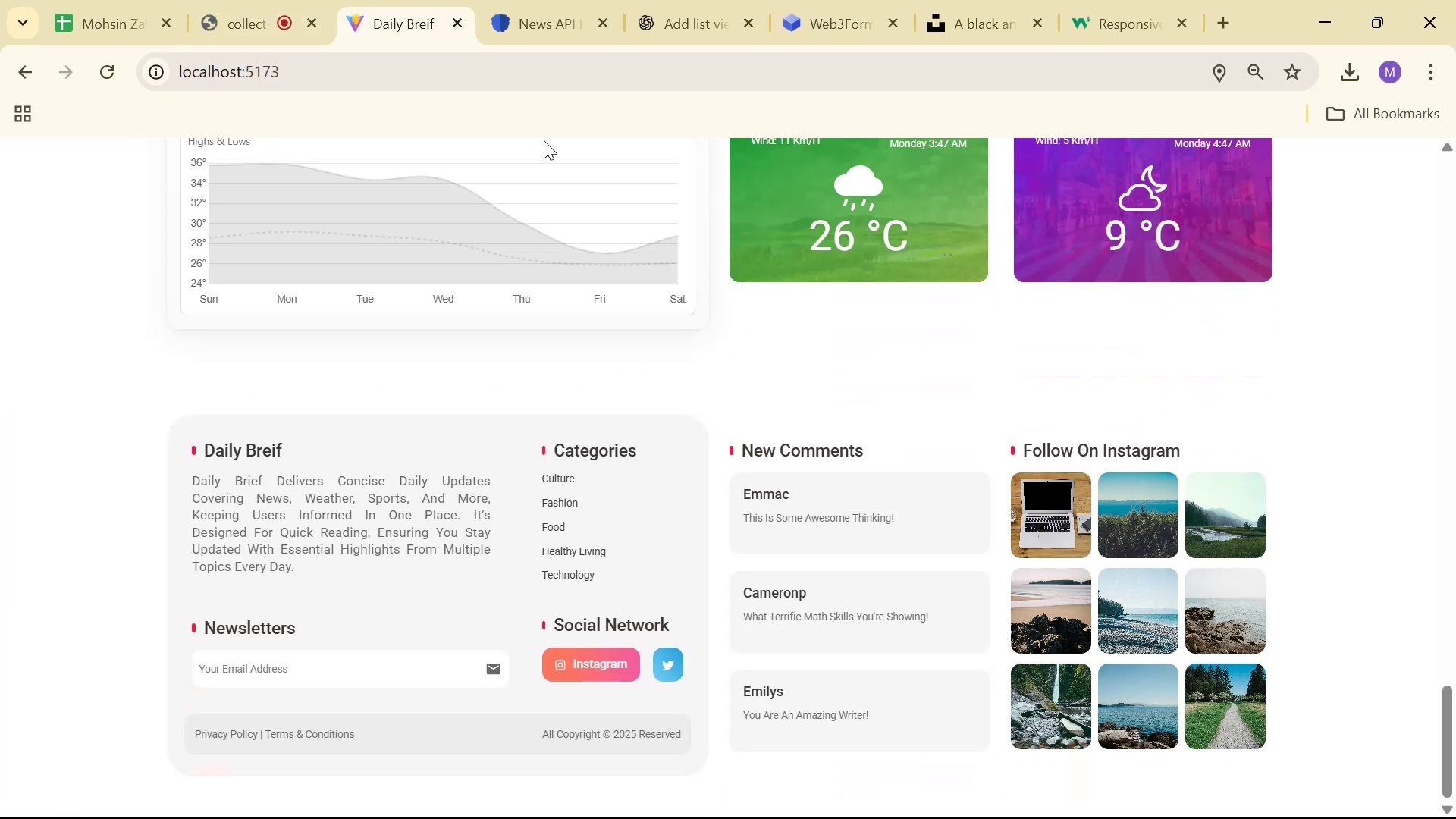 
scroll: coordinate [959, 293], scroll_direction: up, amount: 36.0
 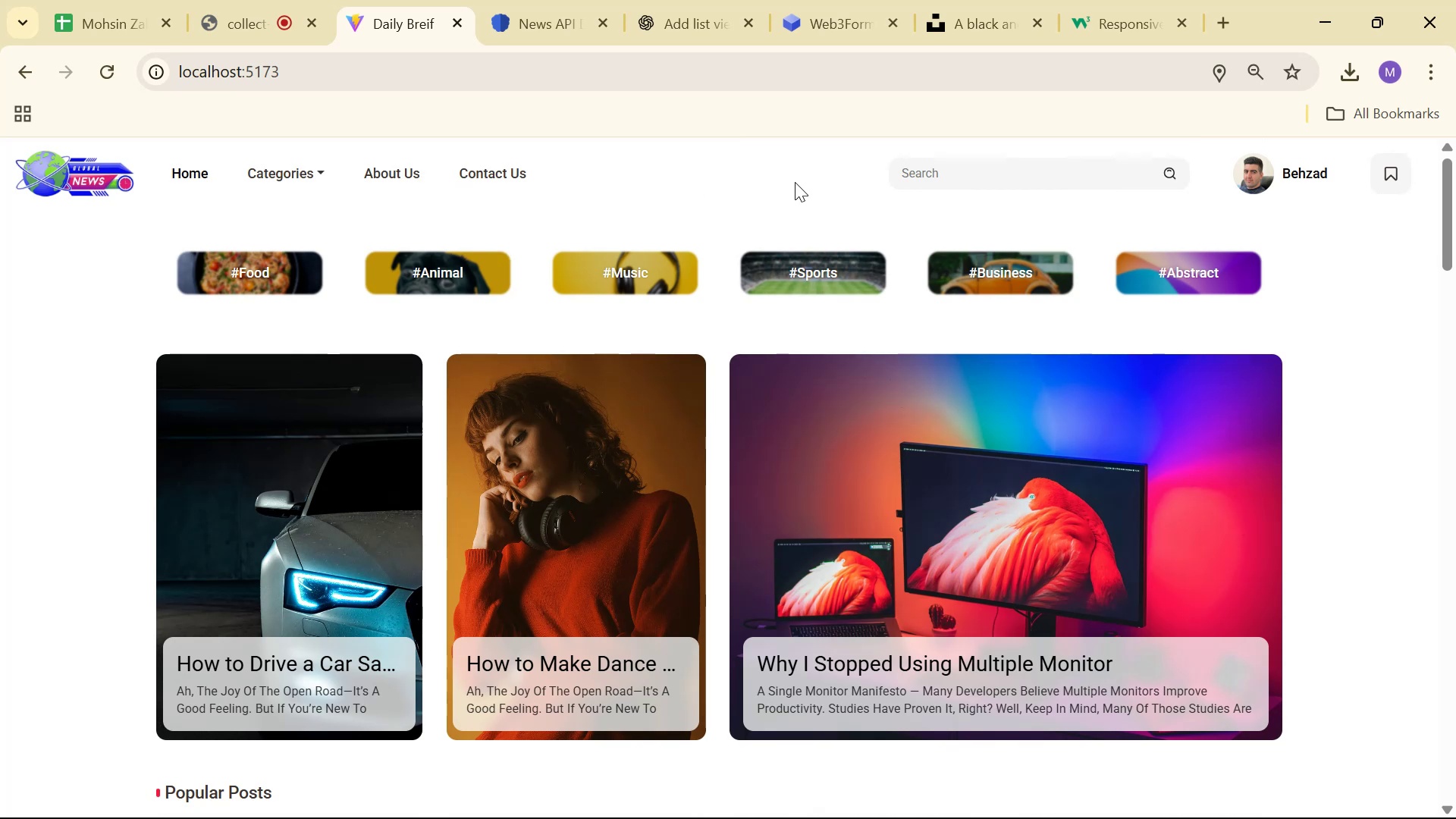 
wait(14.1)
 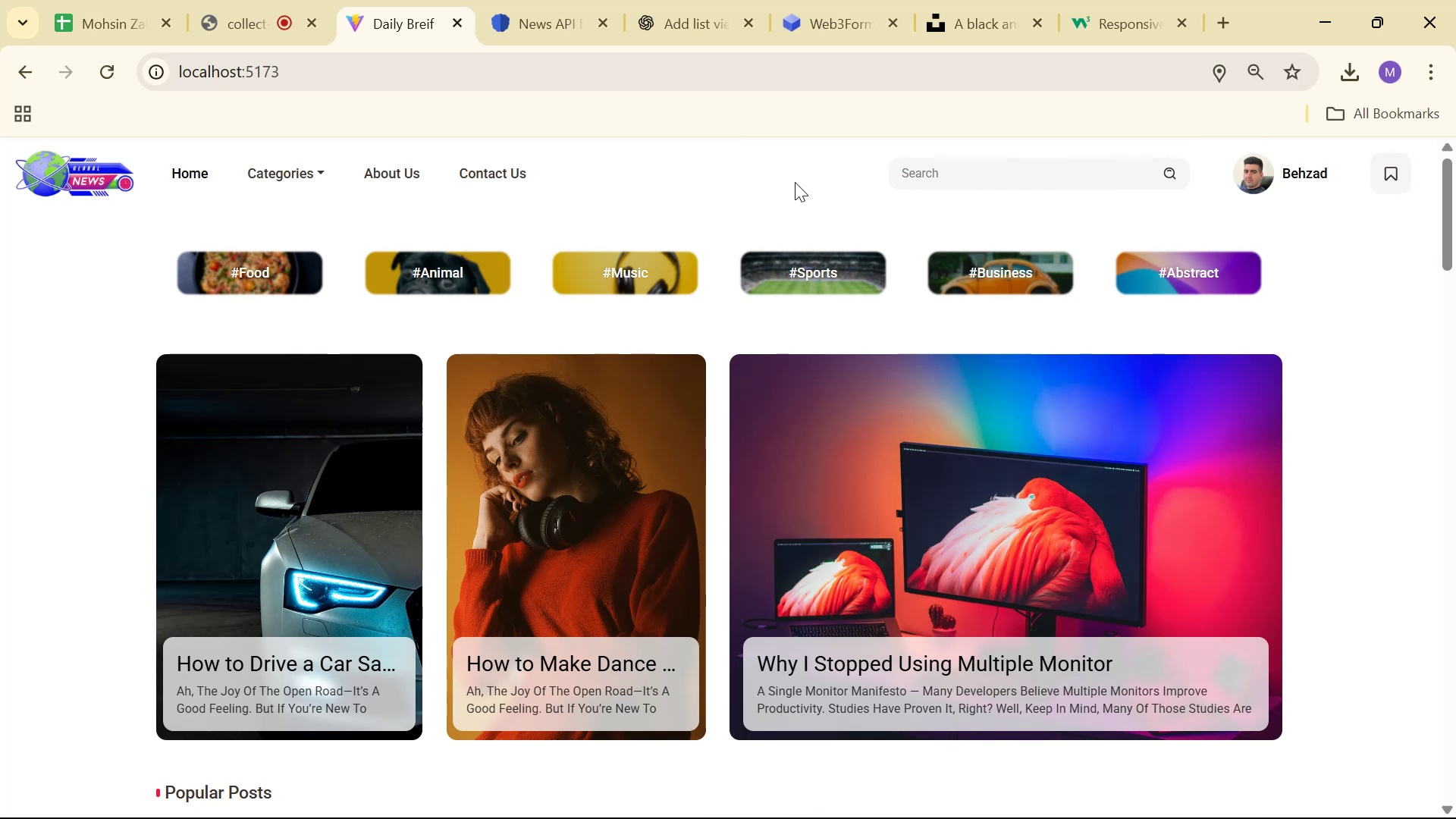 
scroll: coordinate [776, 180], scroll_direction: down, amount: 1.0
 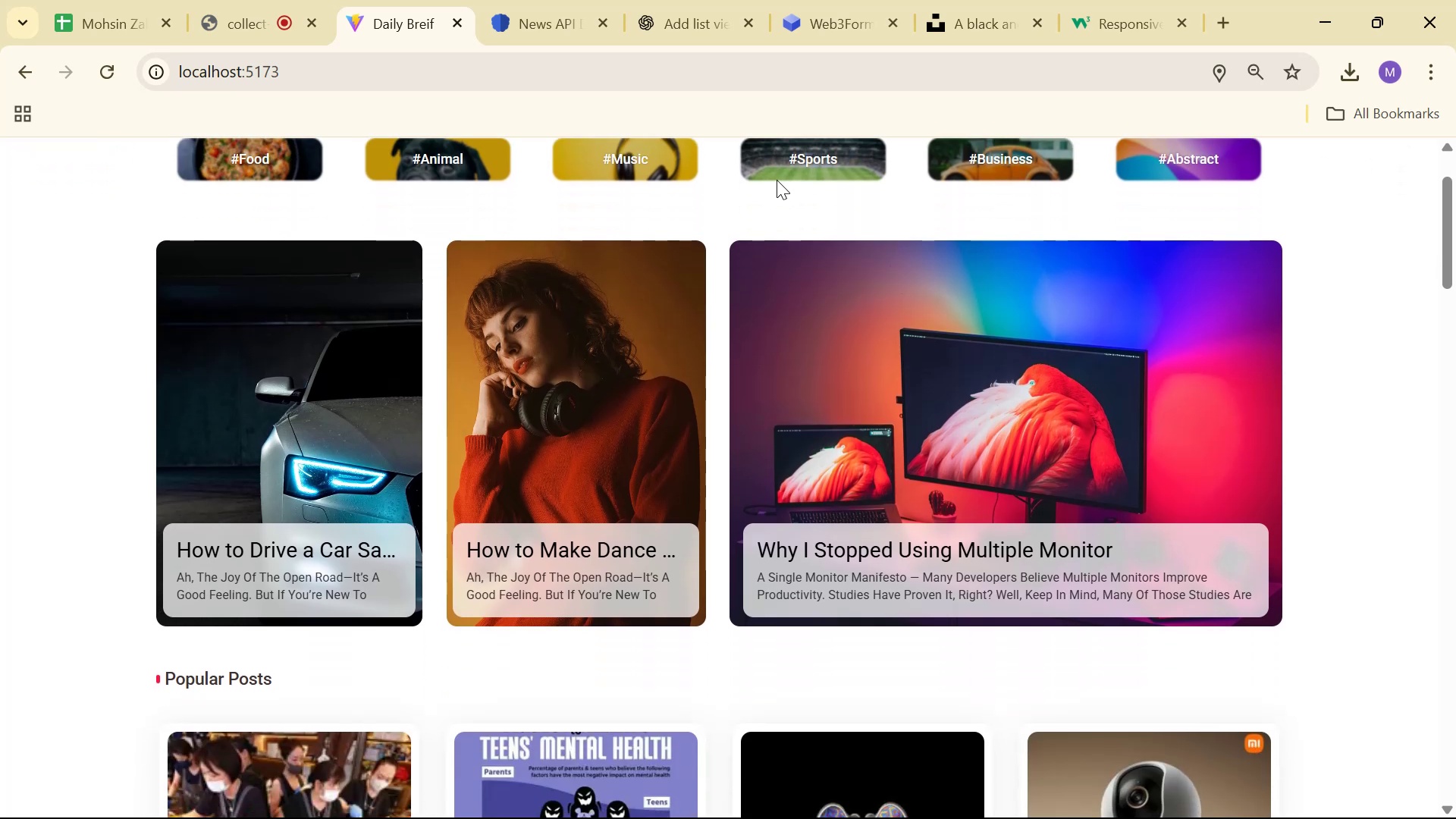 
scroll: coordinate [777, 184], scroll_direction: up, amount: 3.0
 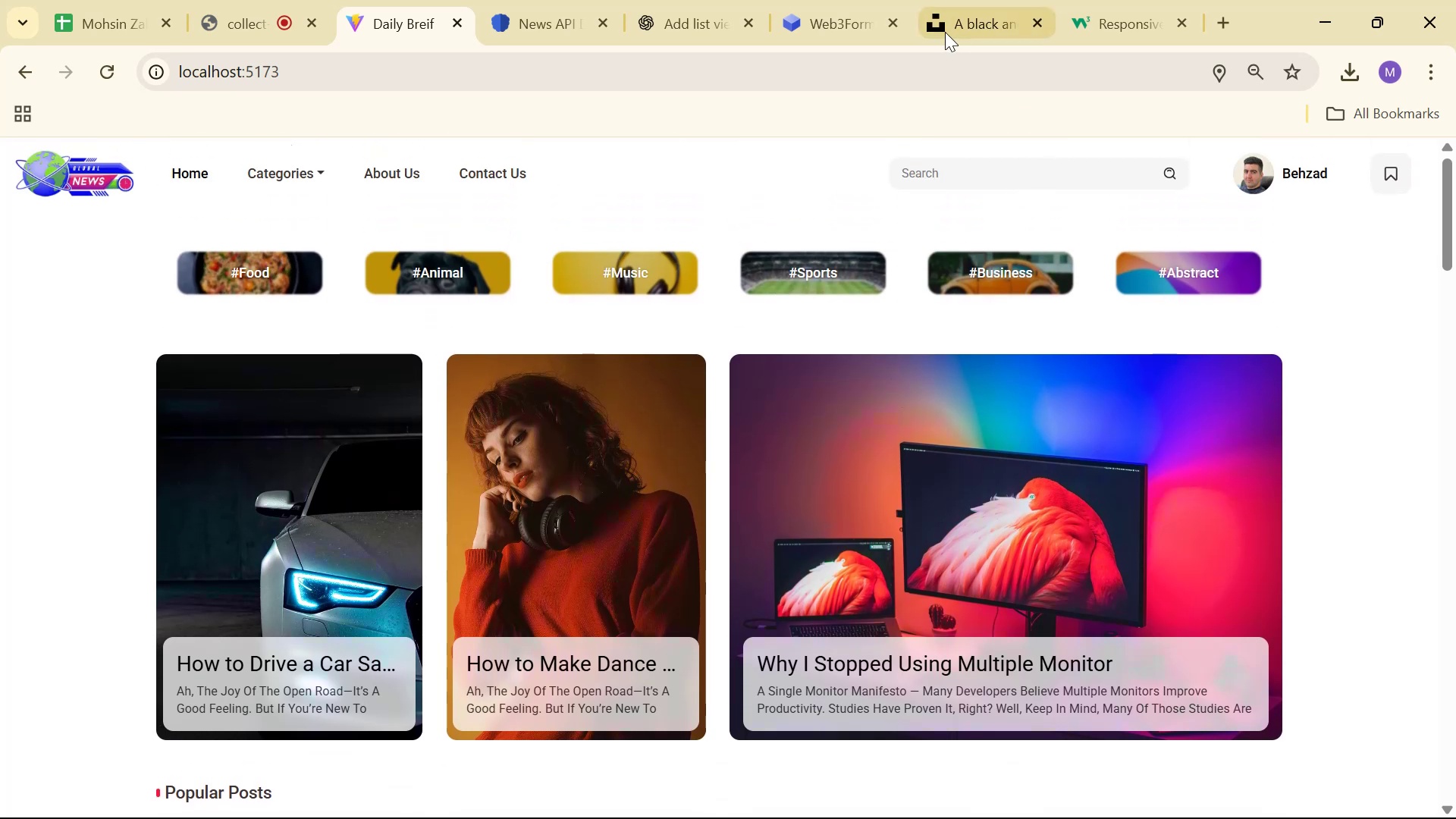 
wait(6.4)
 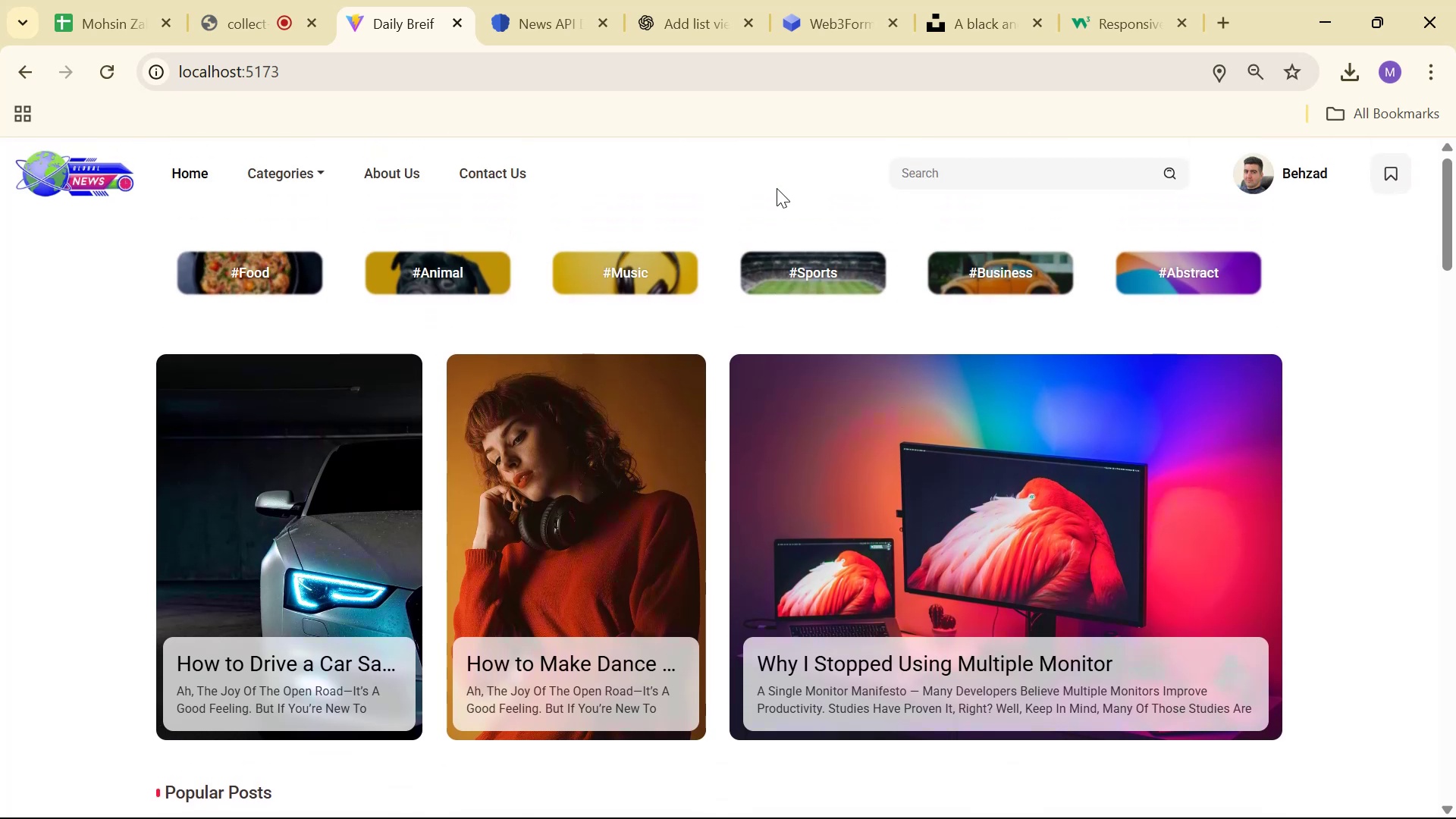 
key(Alt+Tab)
 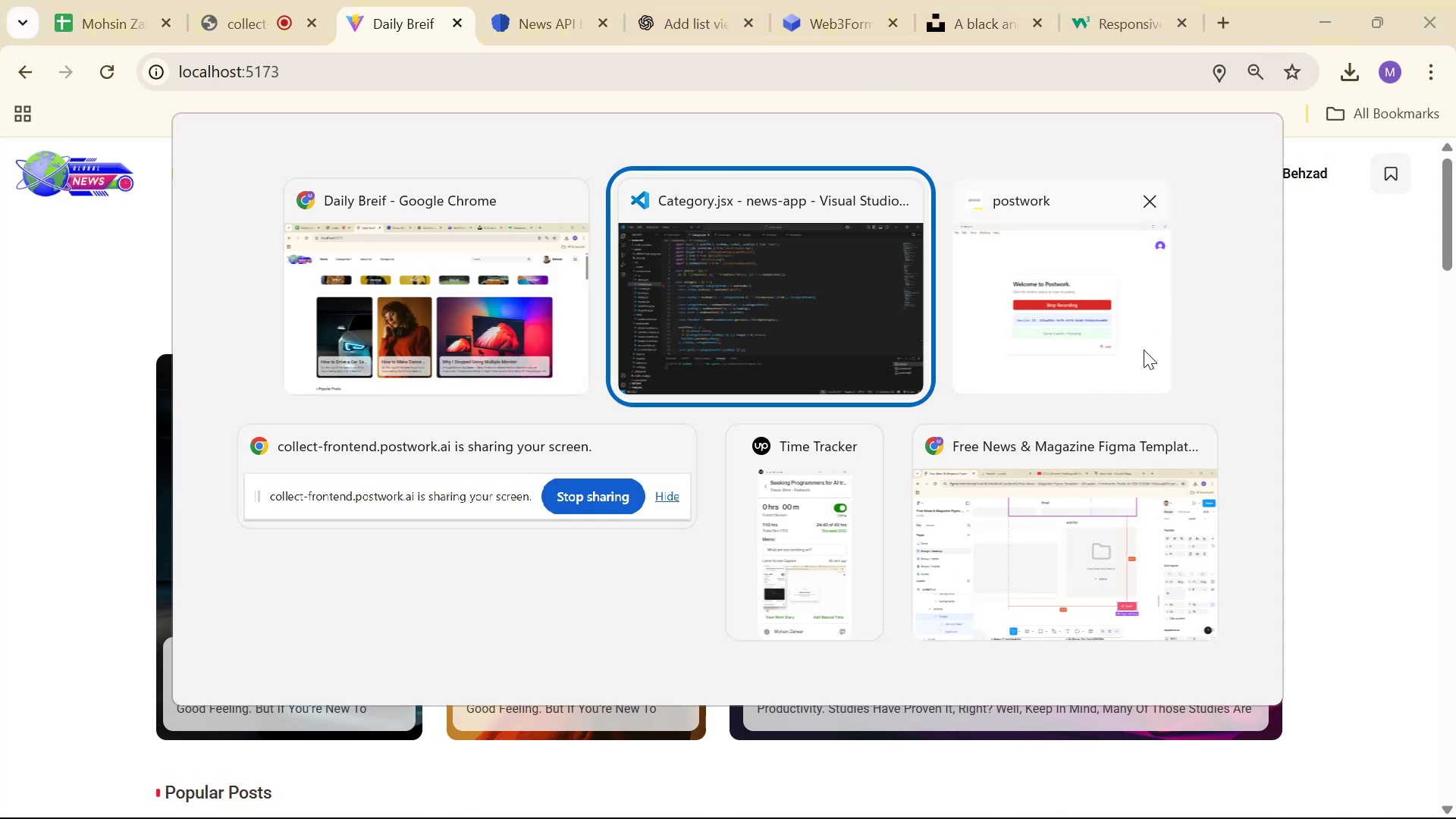 
key(Alt+Tab)
 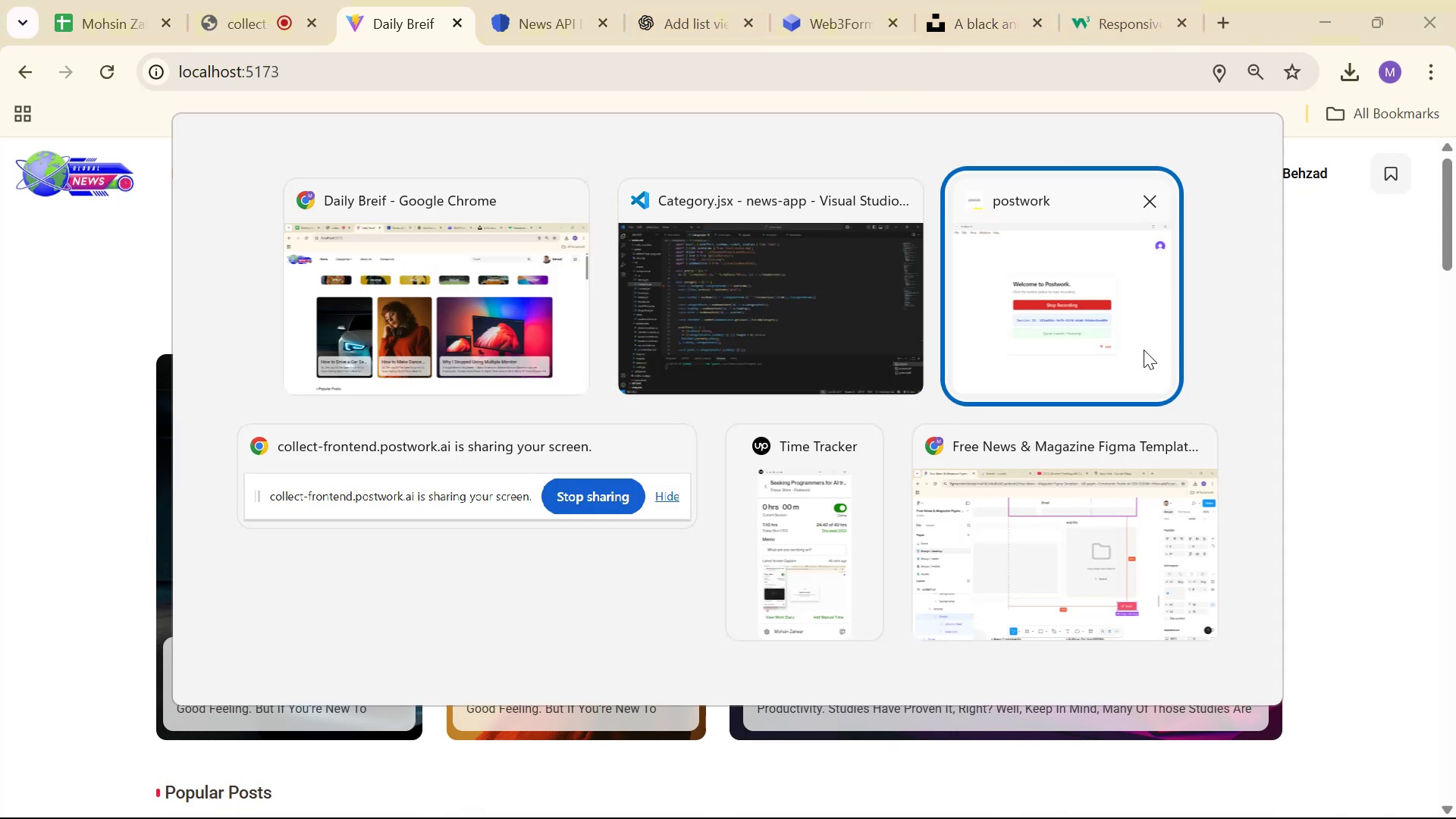 
key(Alt+Tab)
 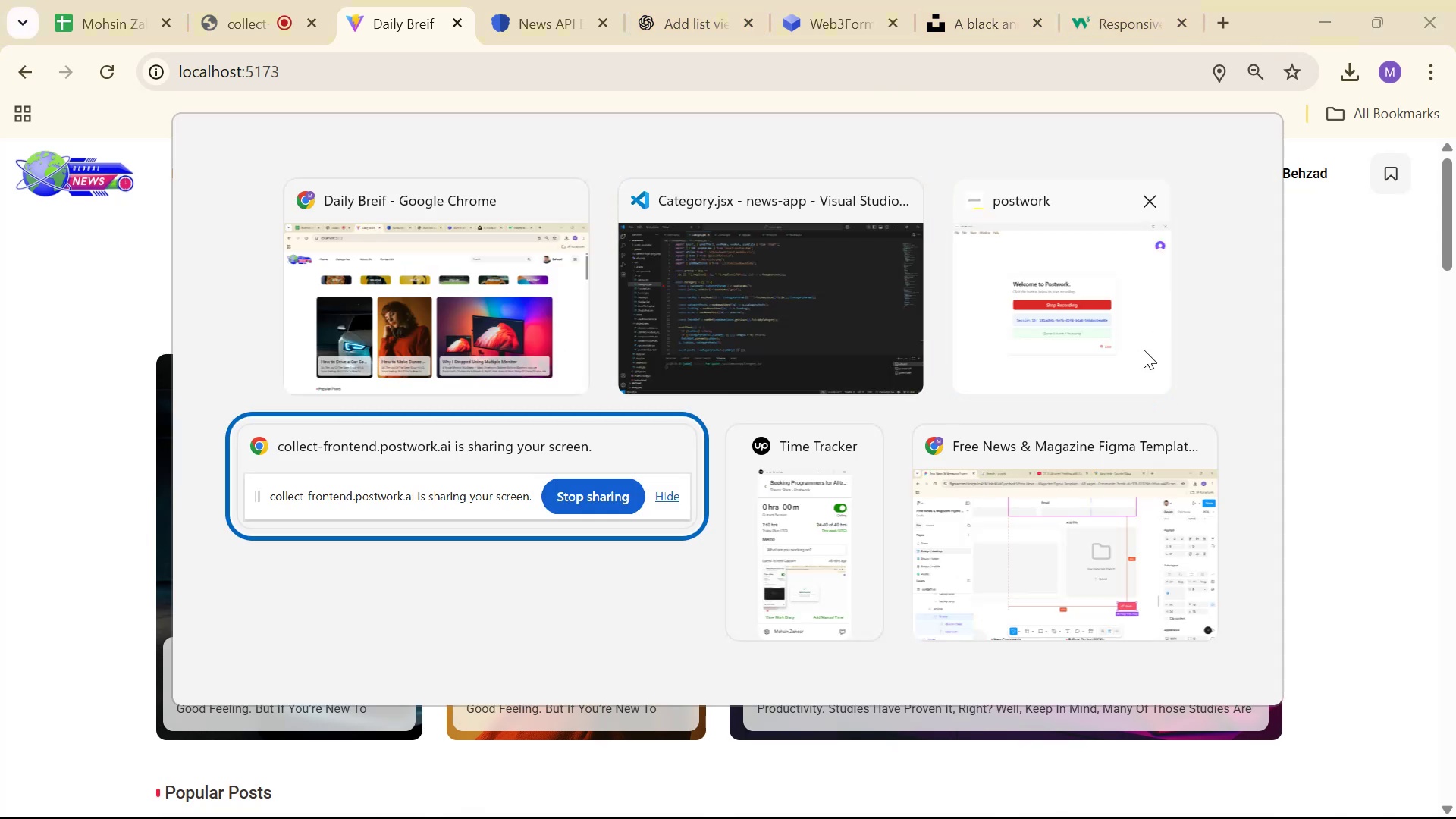 
key(Alt+Tab)
 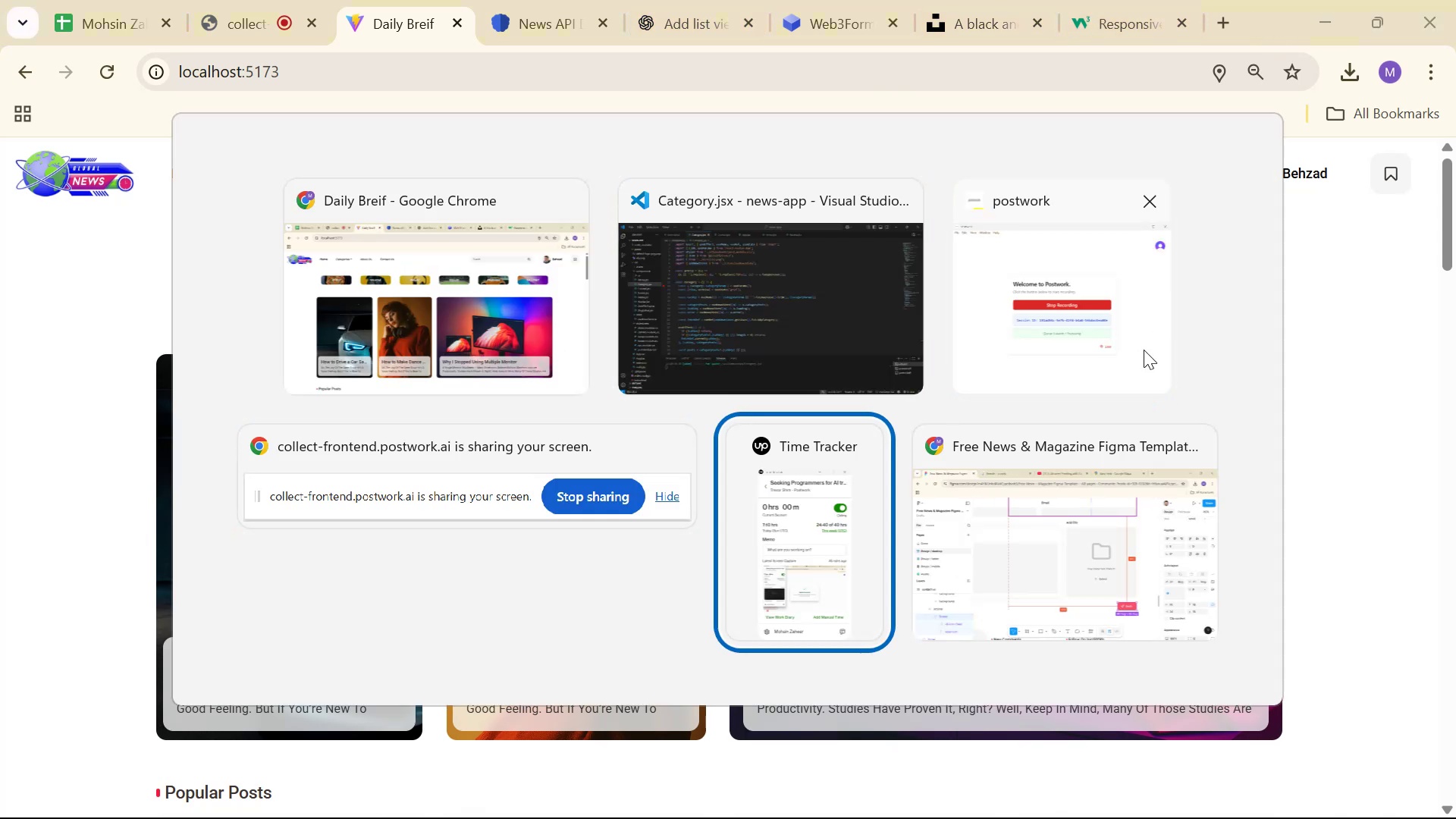 
key(Alt+Tab)
 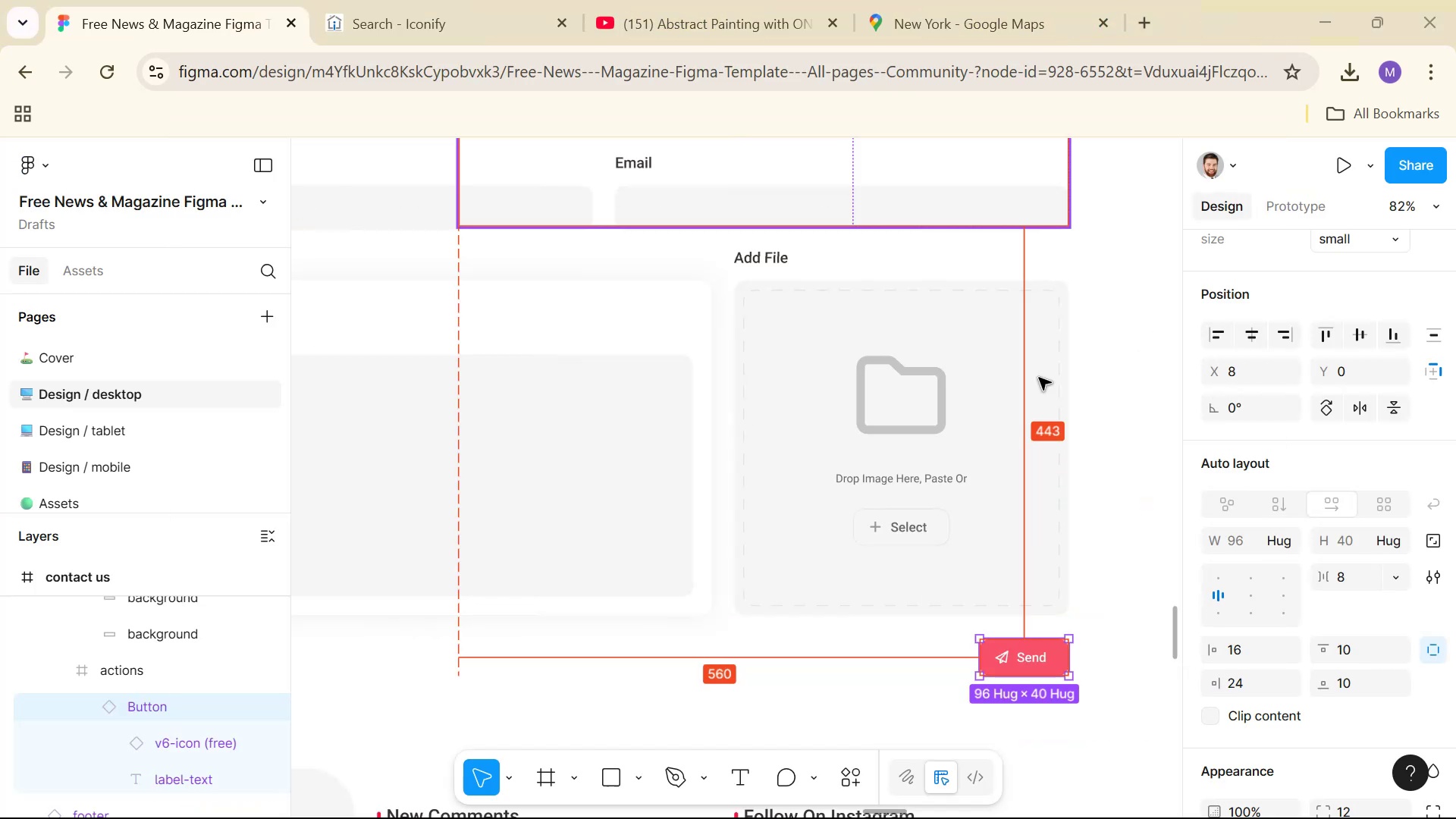 
hold_key(key=ControlLeft, duration=1.43)
scroll: coordinate [725, 465], scroll_direction: down, amount: 27.0
 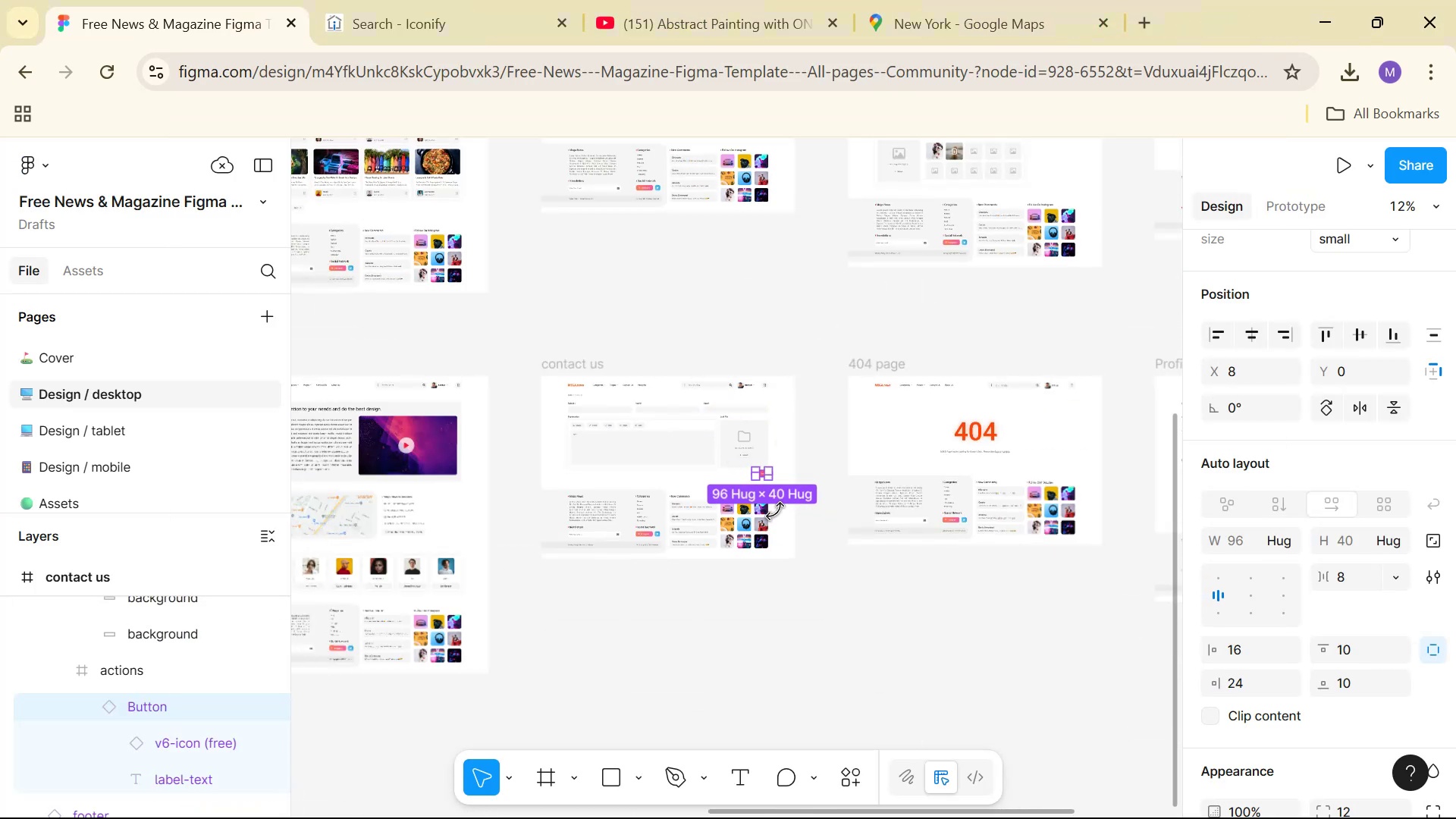 
hold_key(key=Space, duration=1.43)
 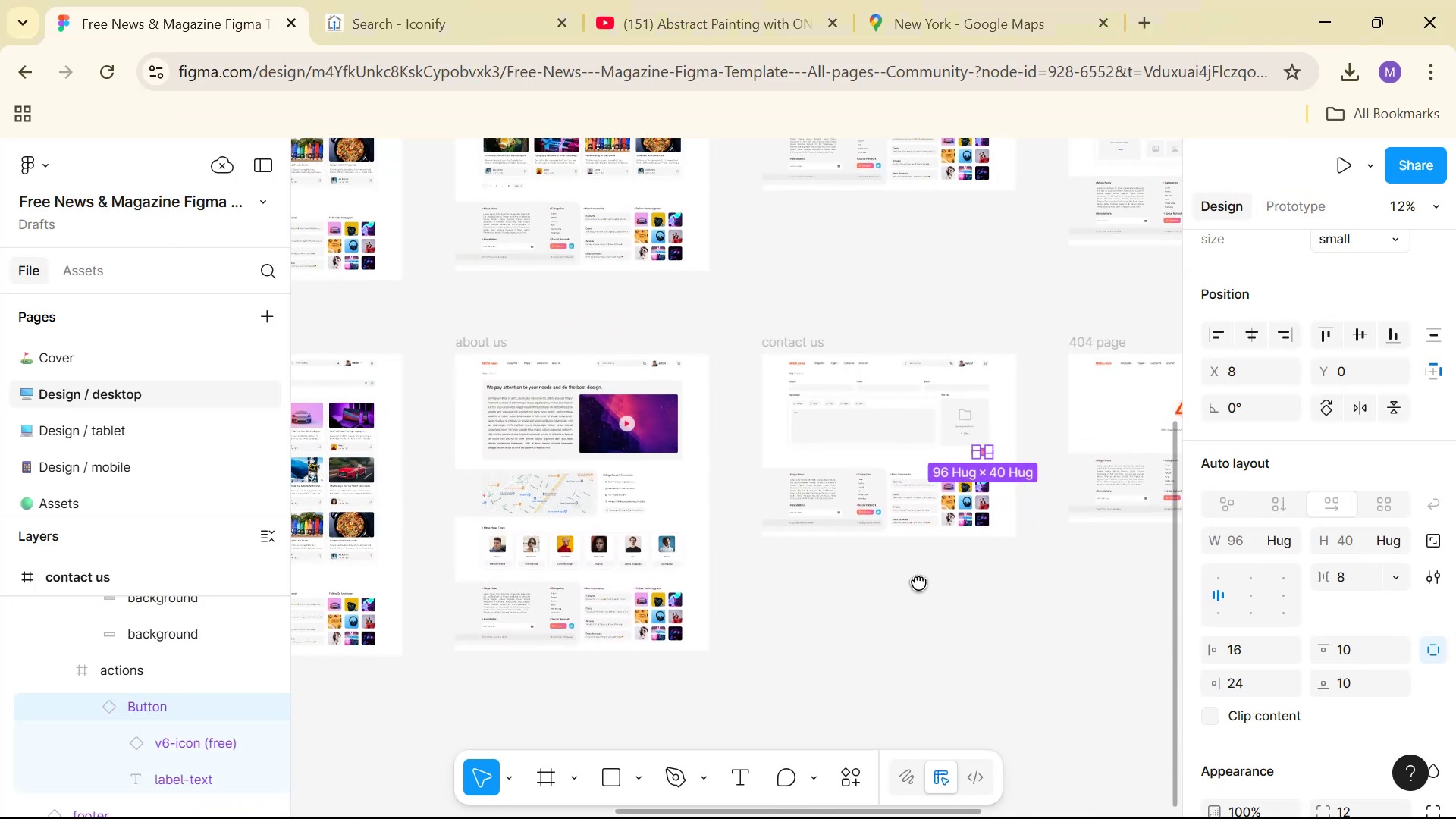 
left_click([1011, 609])
 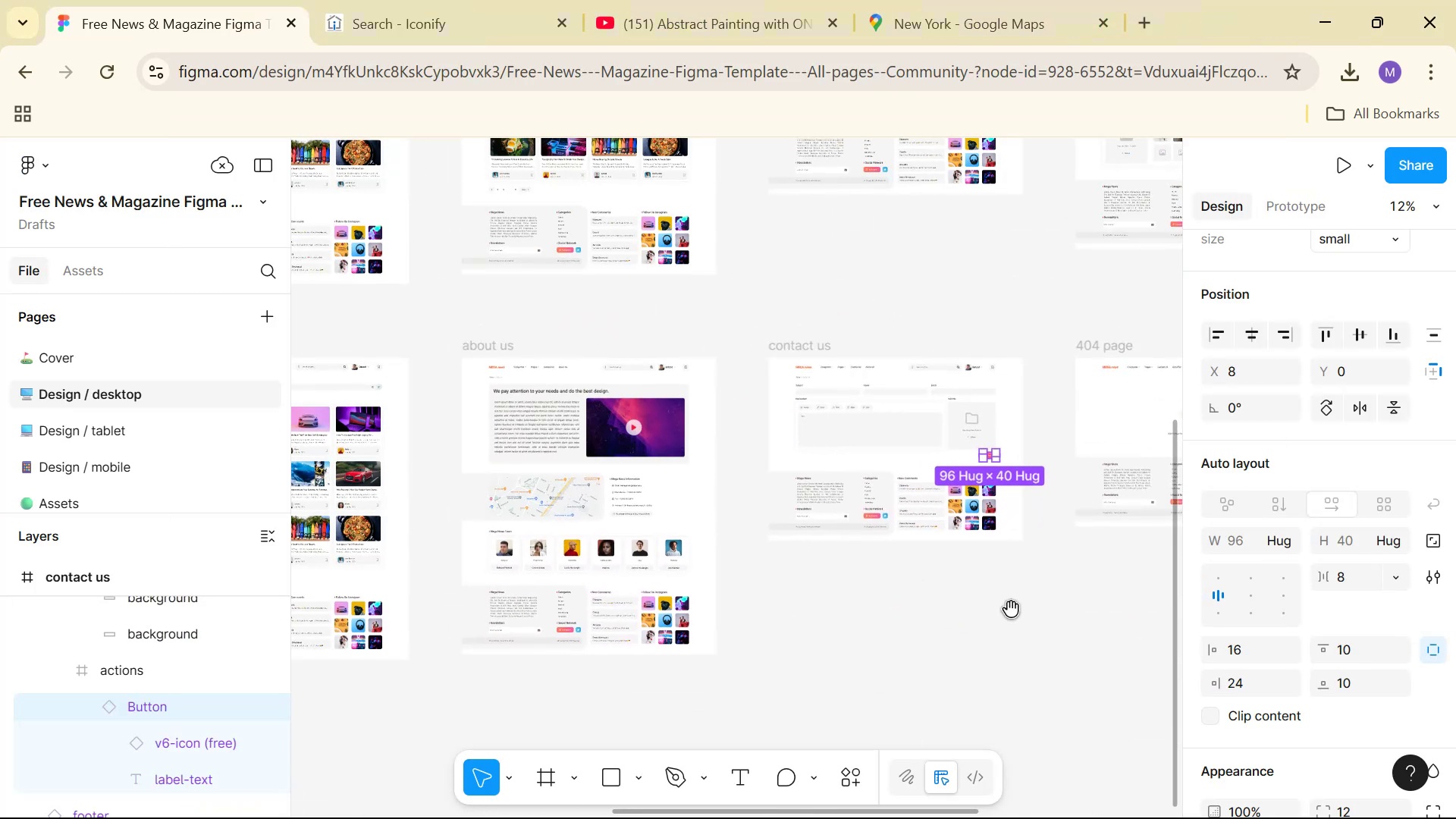 
hold_key(key=Space, duration=0.9)
 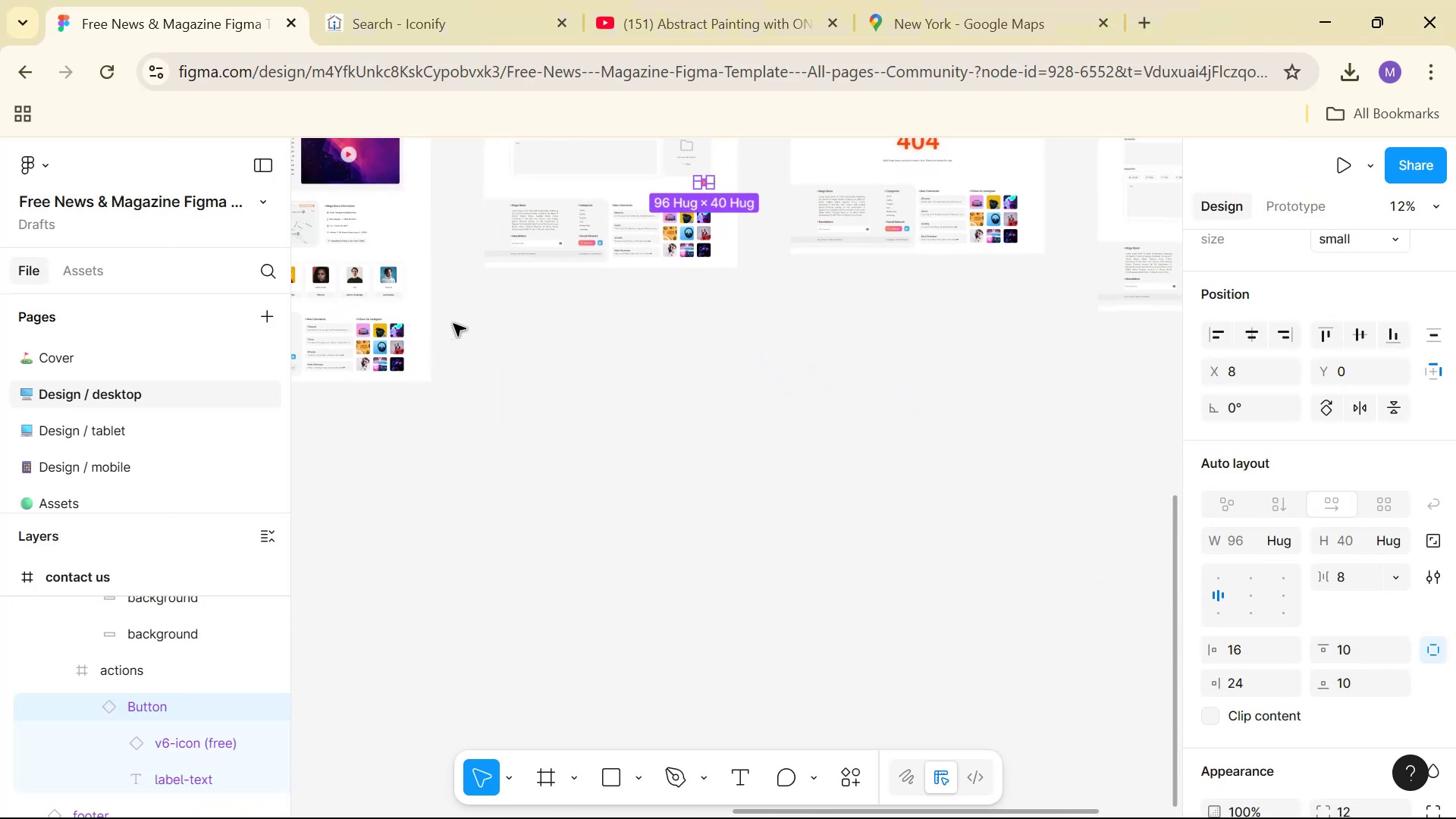 
left_click([702, 353])
 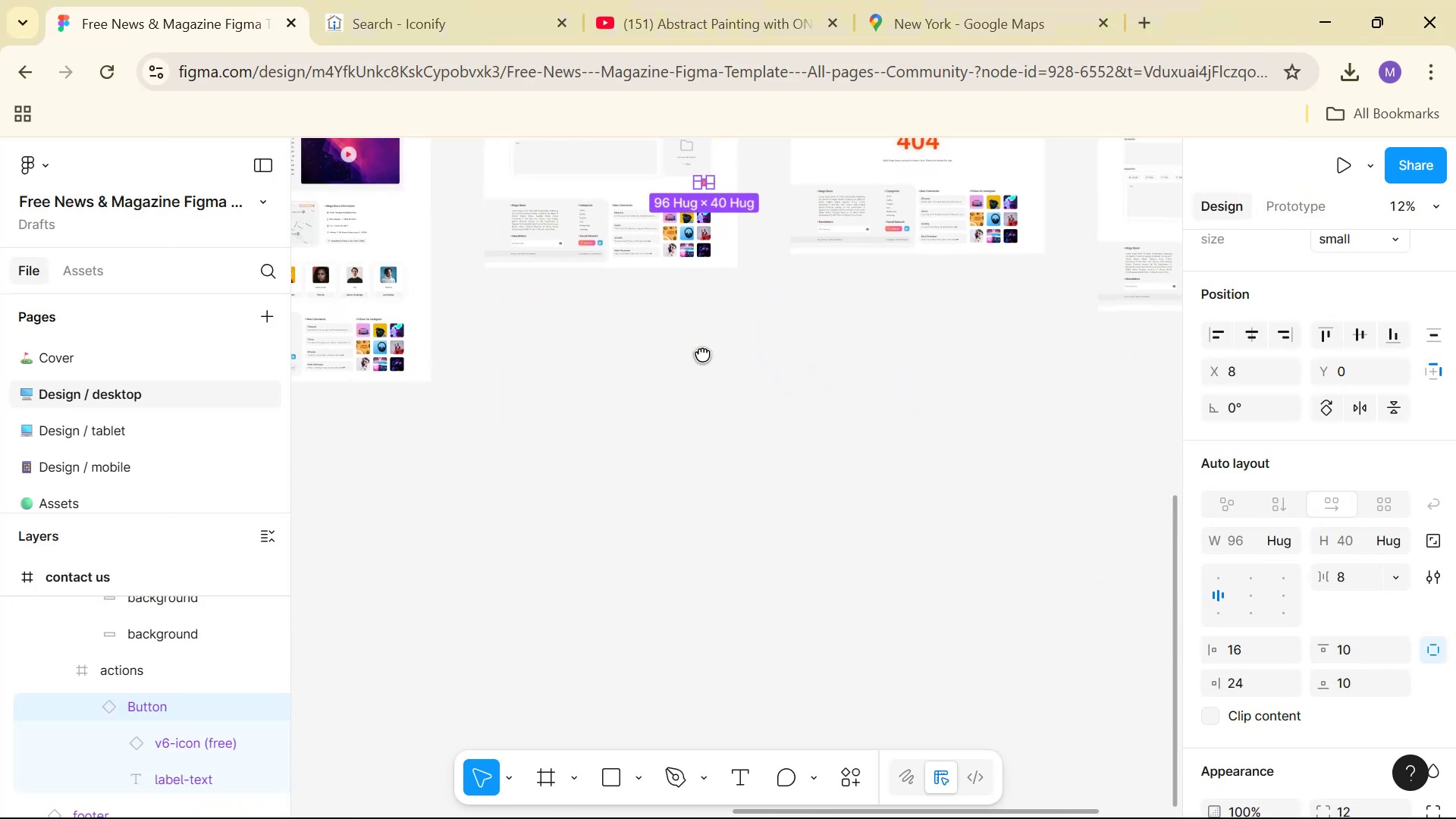 
double_click([702, 353])
 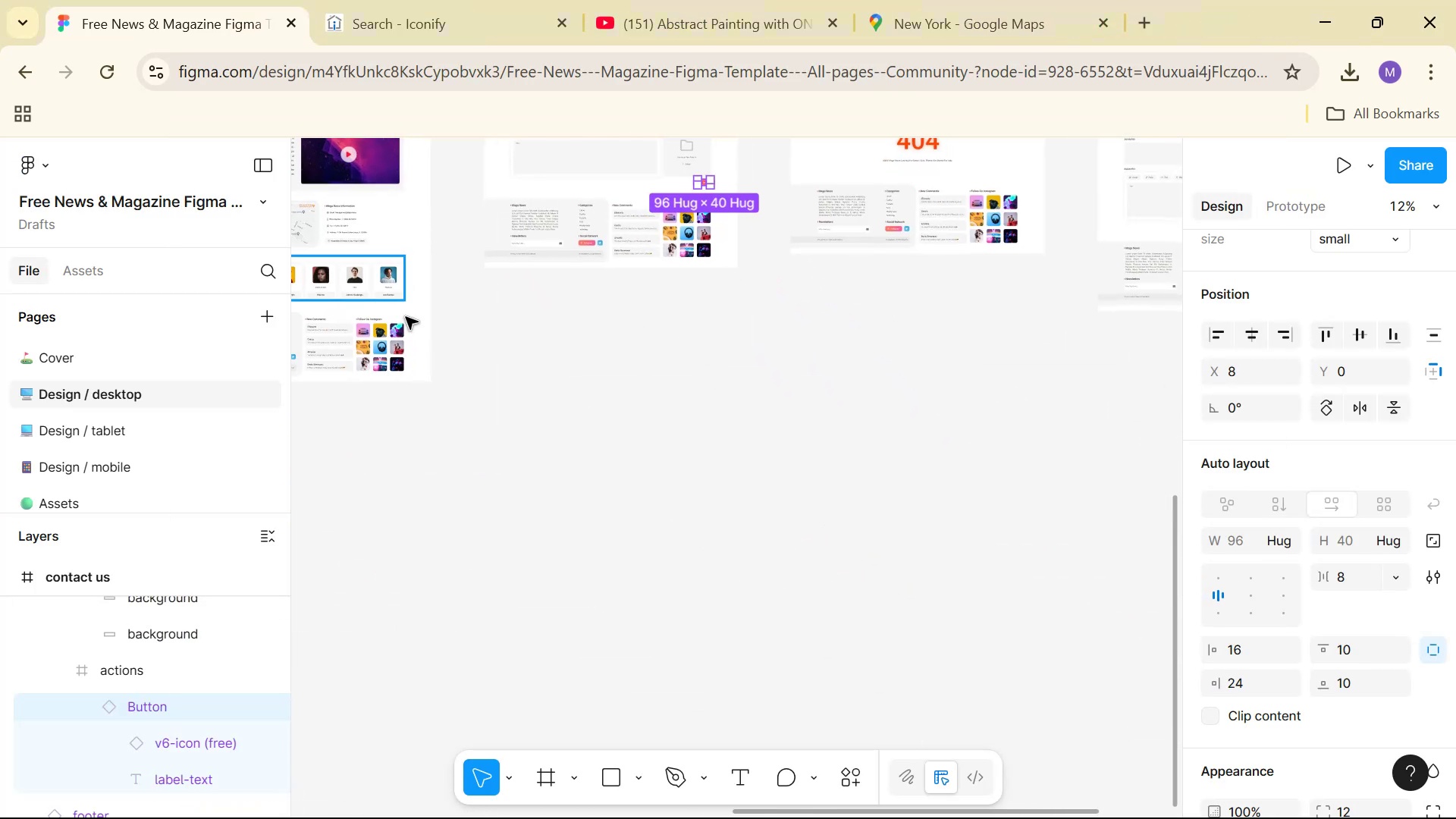 
hold_key(key=Space, duration=0.62)
 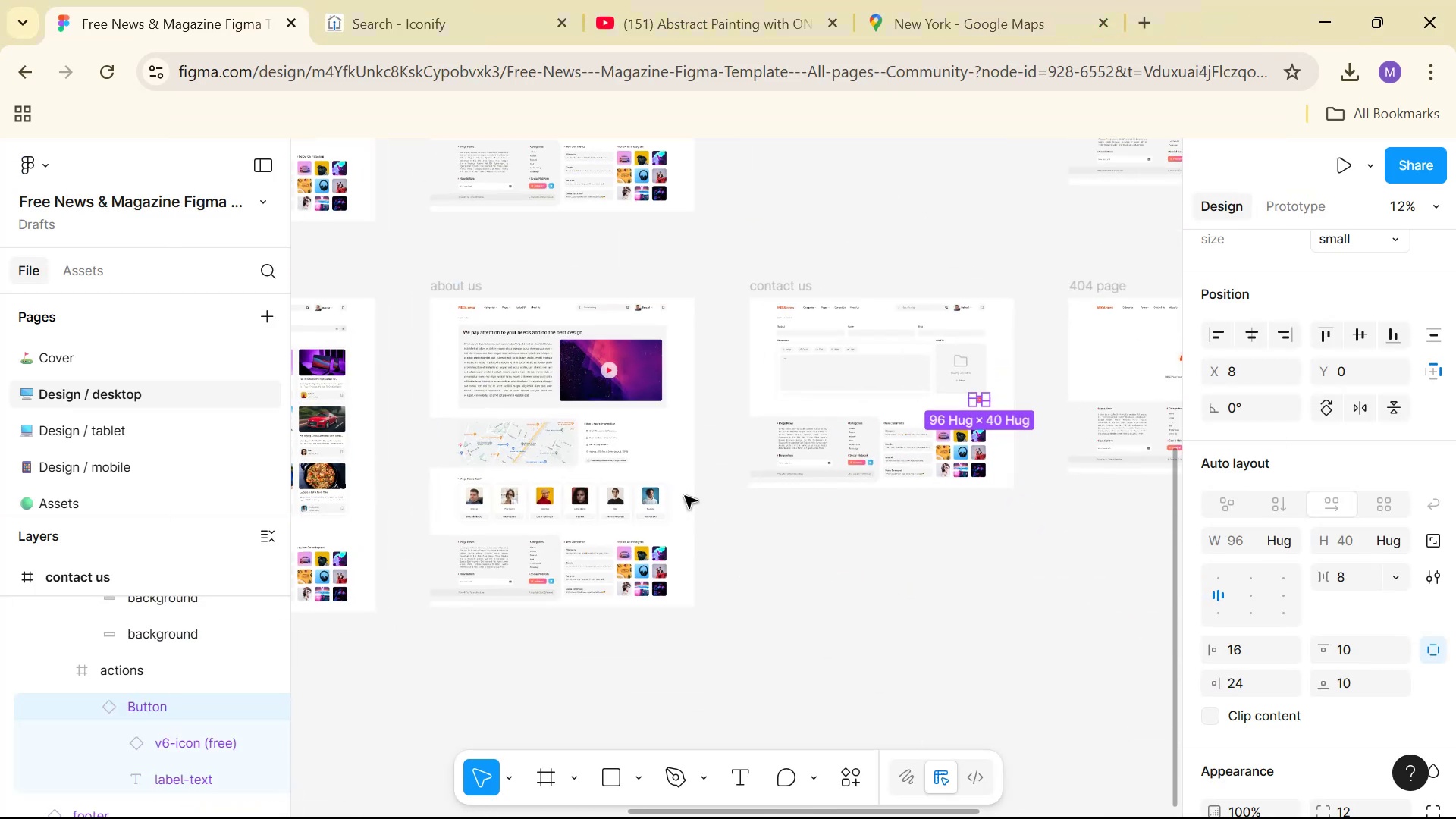 
left_click([717, 544])
 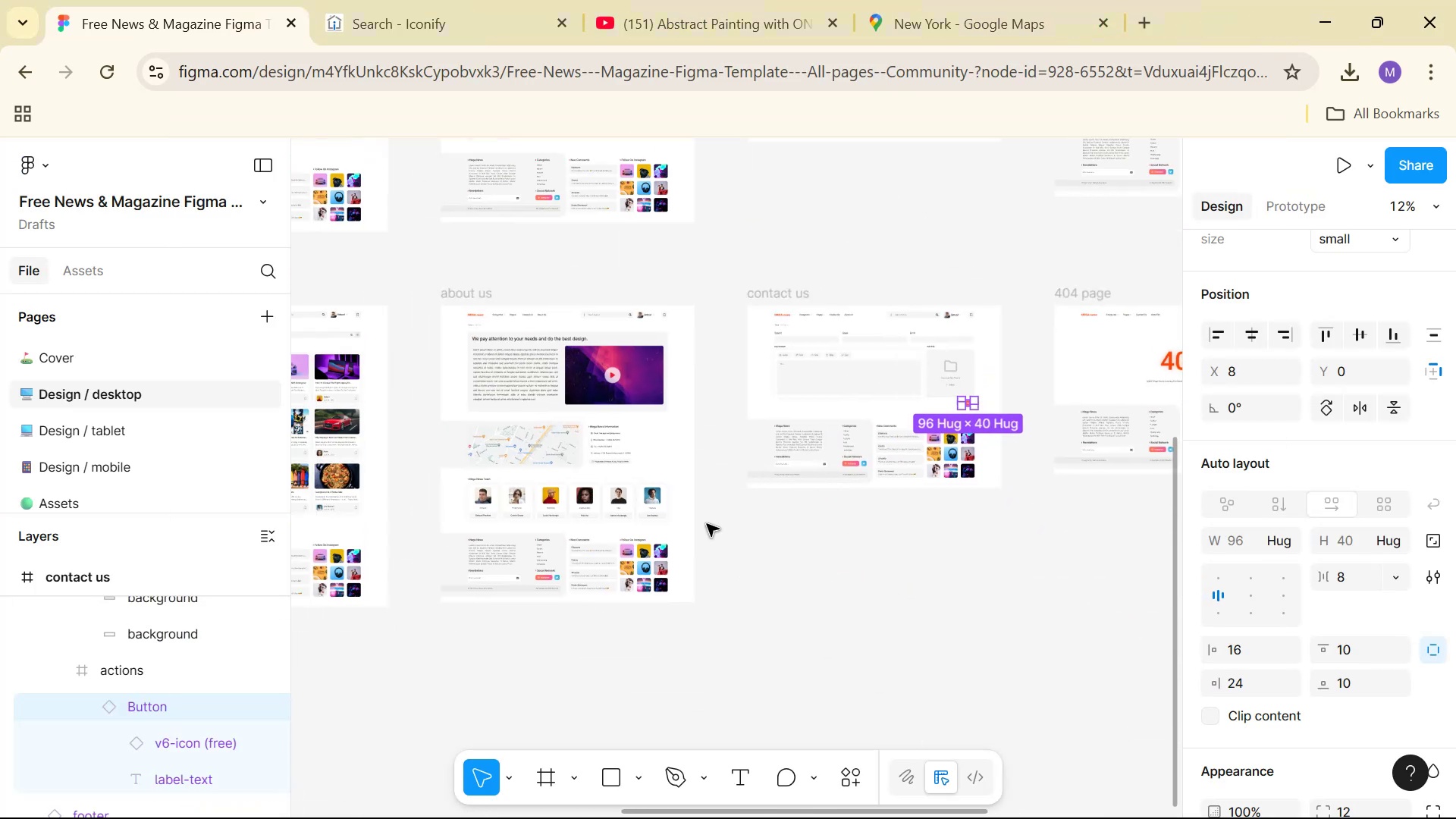 
hold_key(key=ControlLeft, duration=1.13)
scroll: coordinate [748, 517], scroll_direction: up, amount: 13.0
 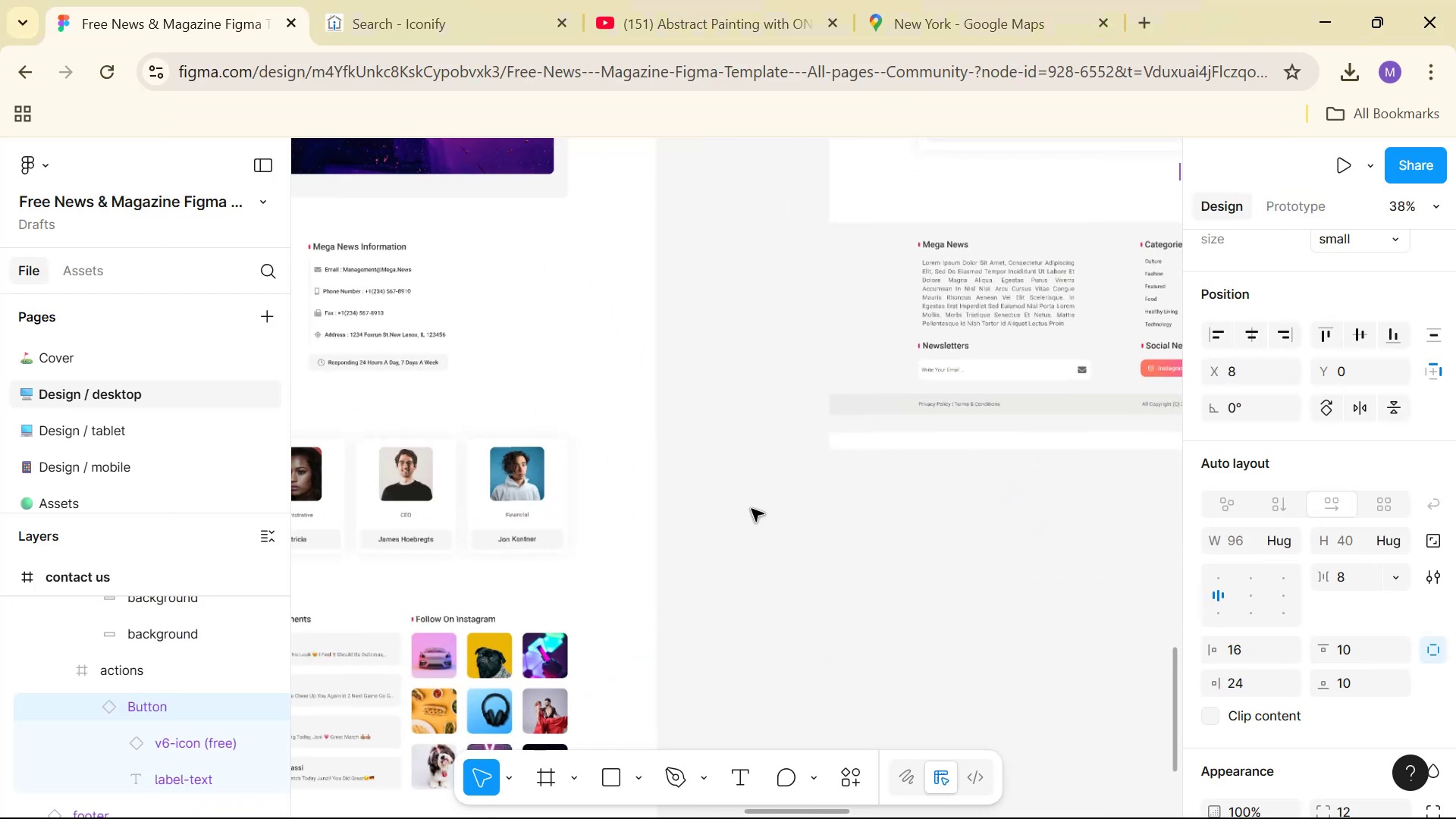 
hold_key(key=ControlLeft, duration=0.86)
scroll: coordinate [748, 519], scroll_direction: down, amount: 14.0
 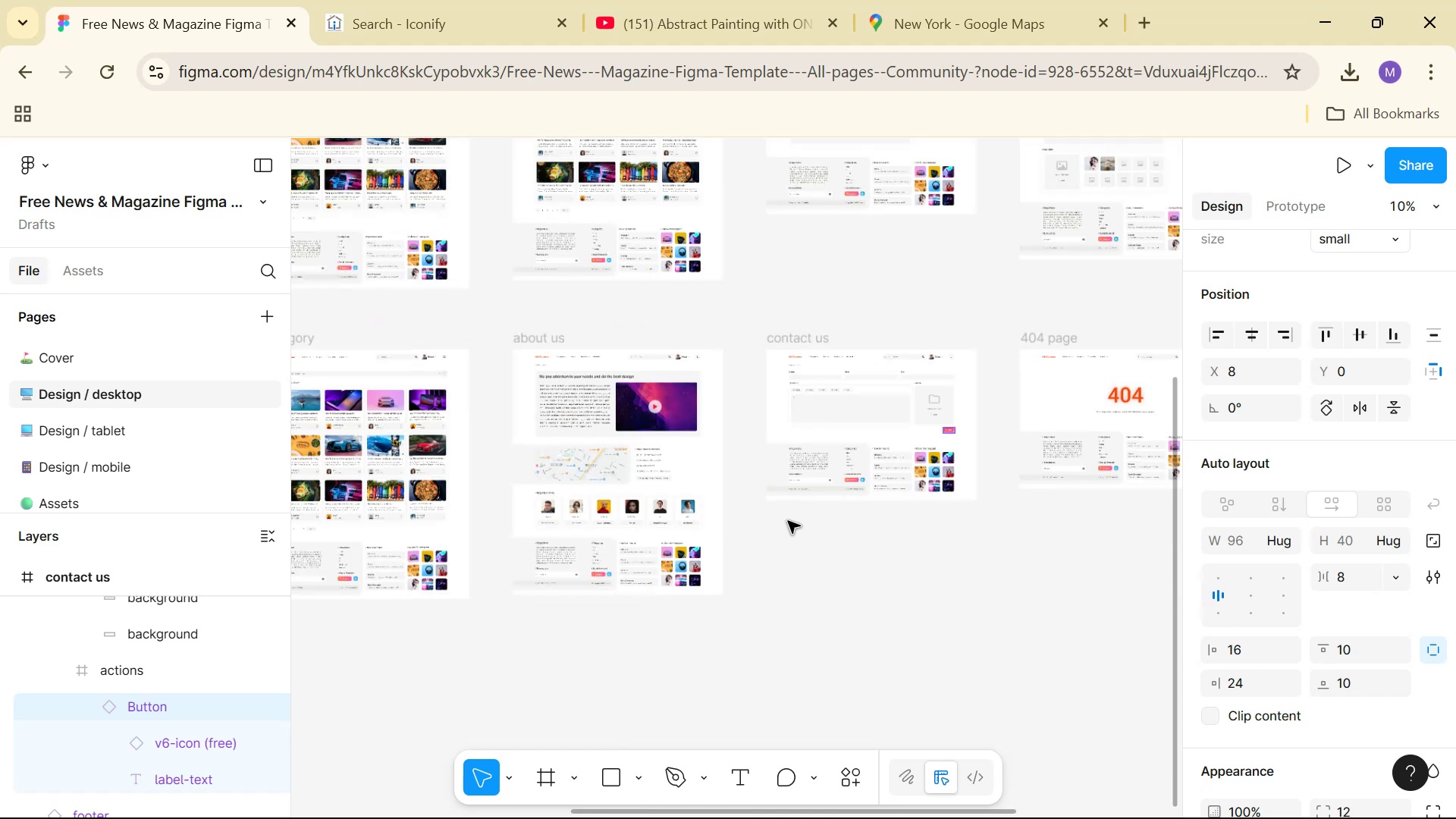 
hold_key(key=Space, duration=0.98)
 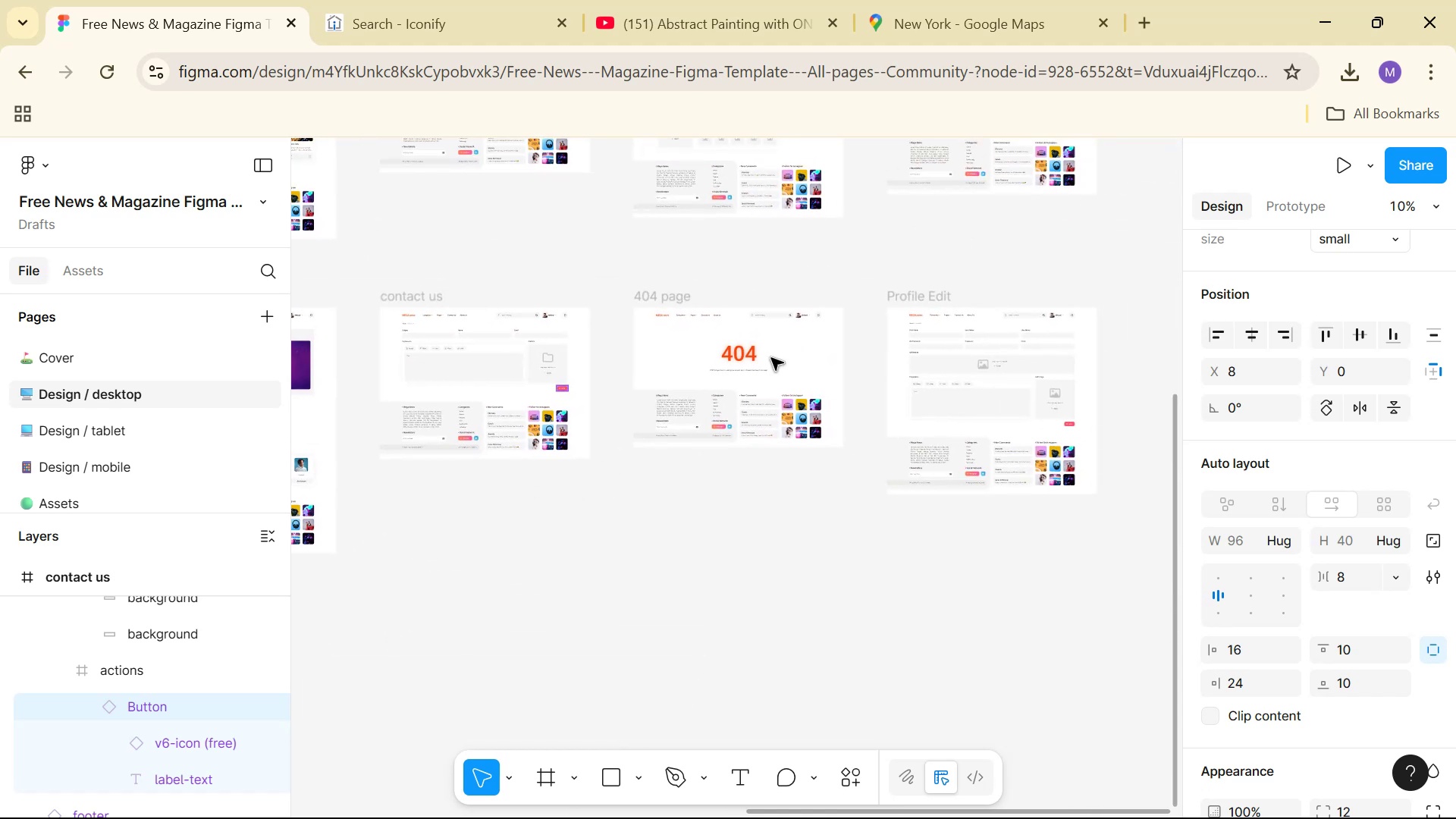 
left_click([566, 497])
 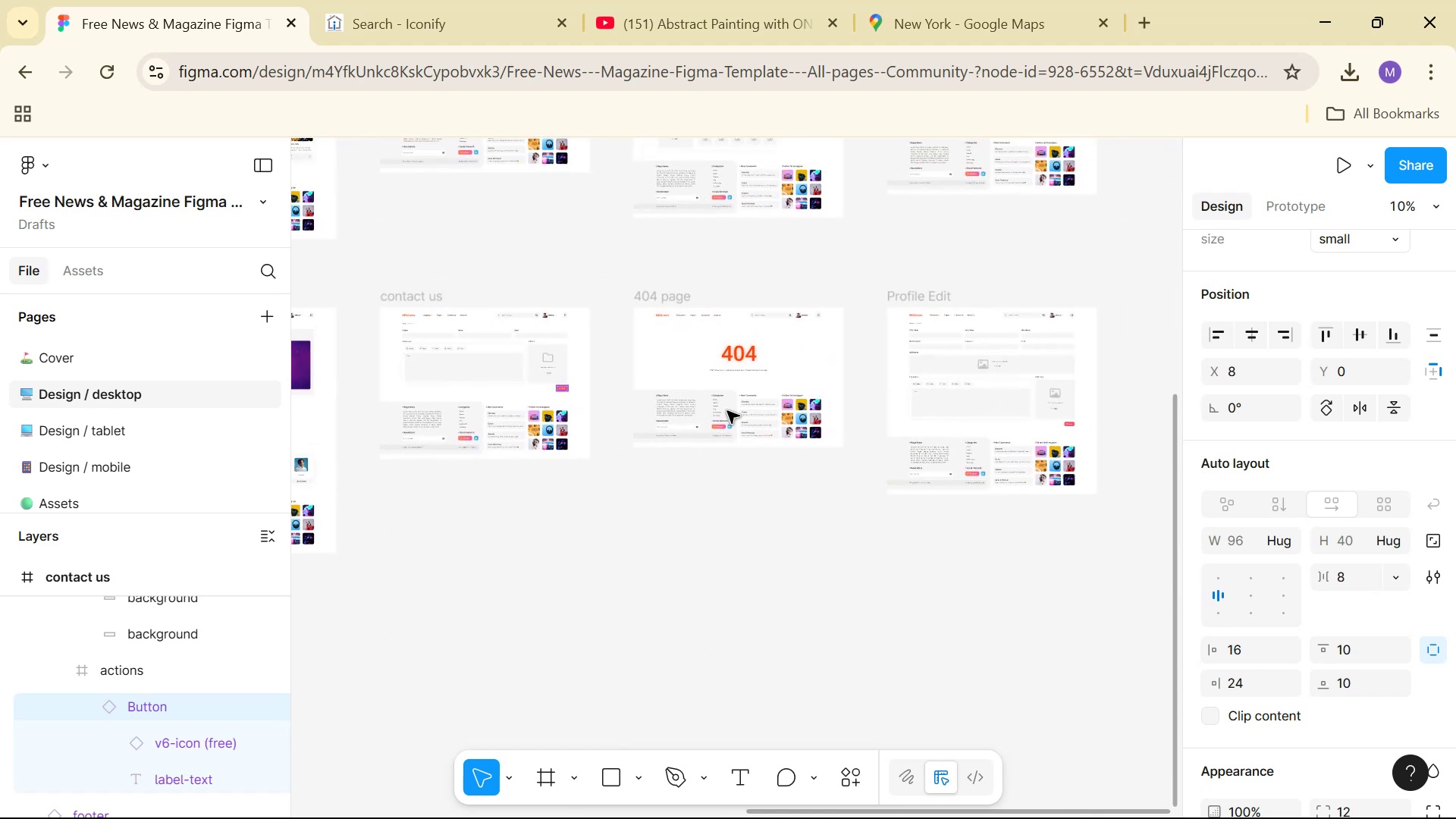 
hold_key(key=ControlLeft, duration=1.53)
scroll: coordinate [763, 371], scroll_direction: up, amount: 26.0
 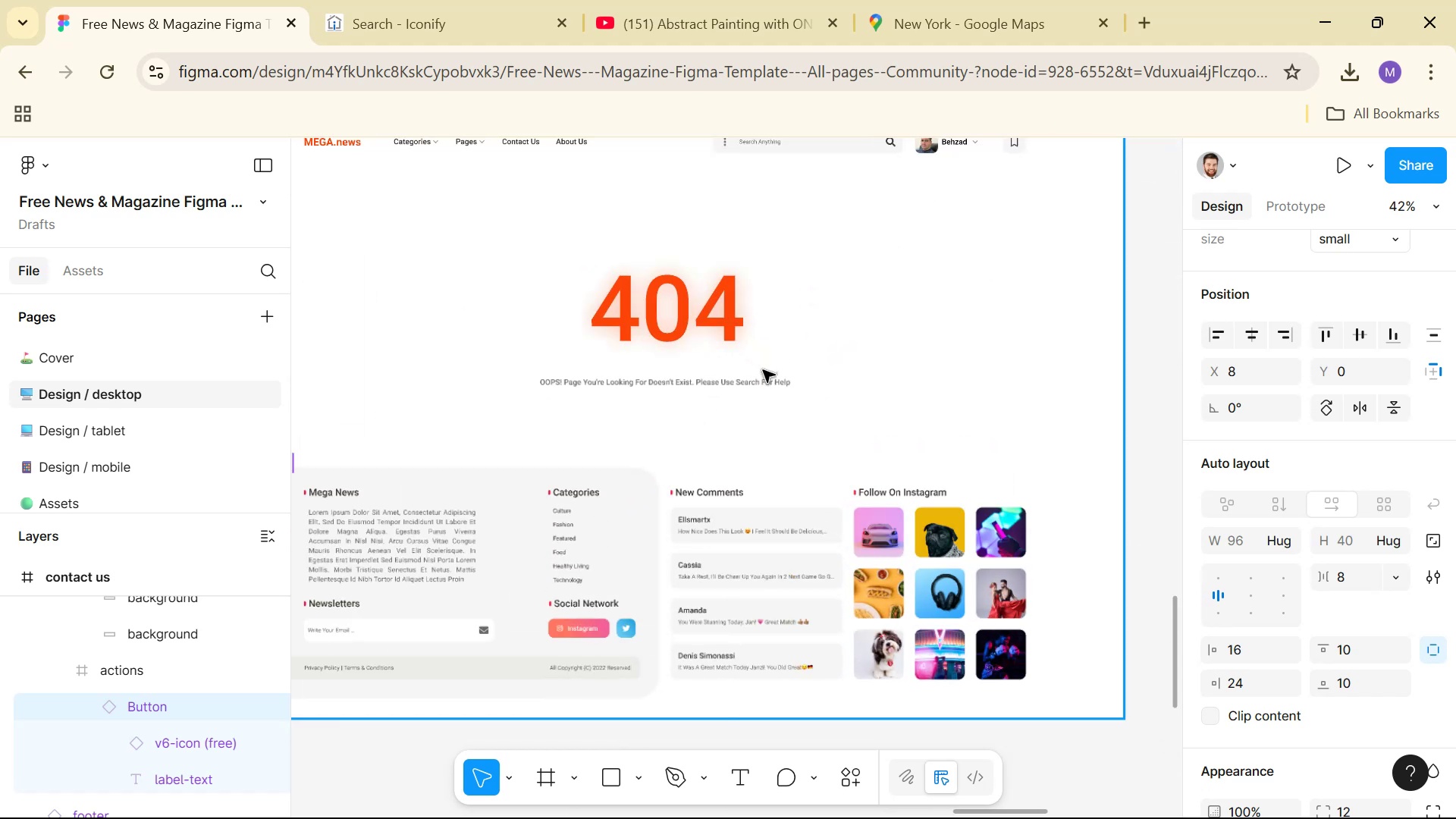 
hold_key(key=ControlLeft, duration=1.52)
scroll: coordinate [769, 359], scroll_direction: down, amount: 7.0
 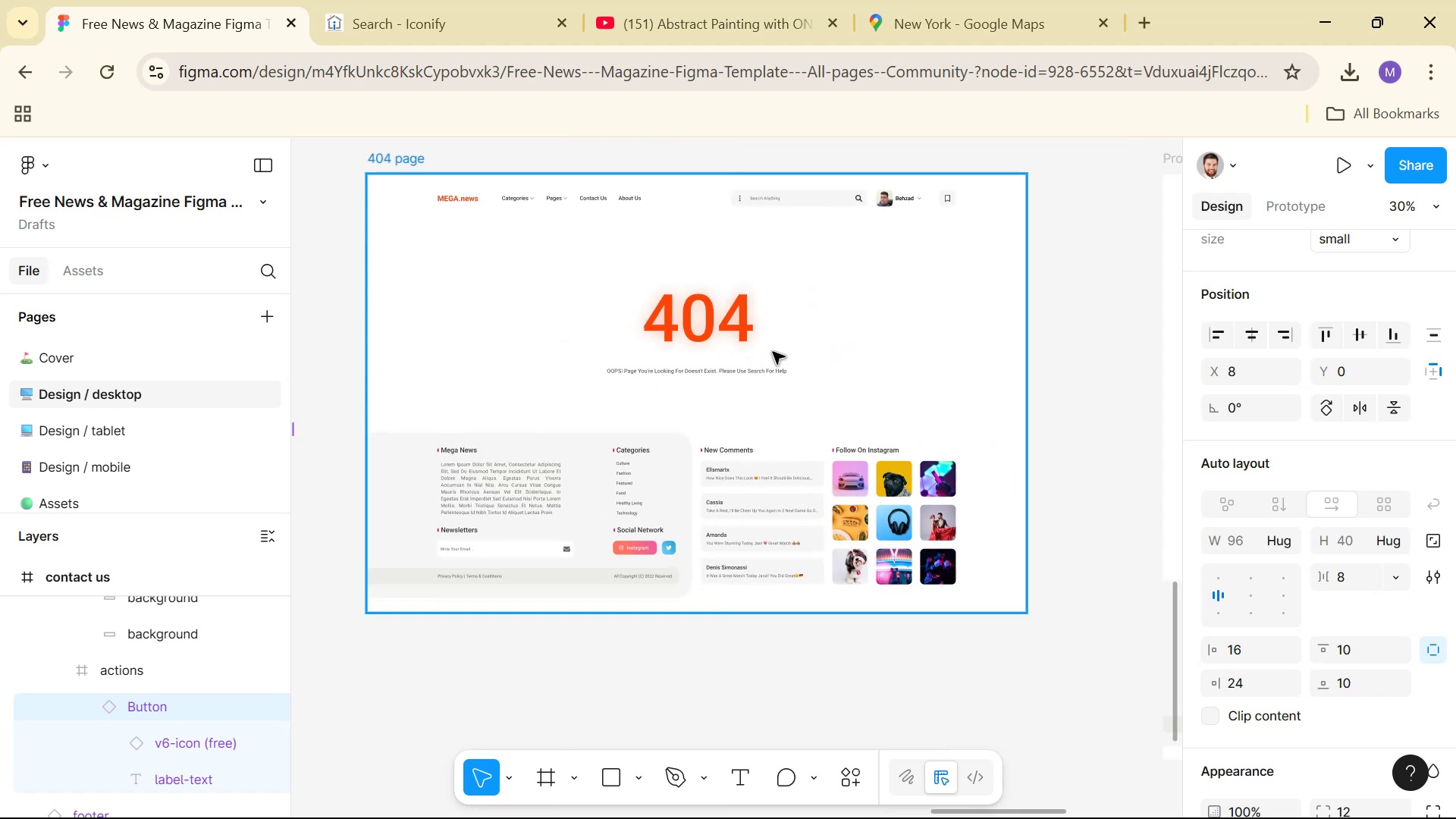 
scroll: coordinate [726, 348], scroll_direction: up, amount: 2.0
 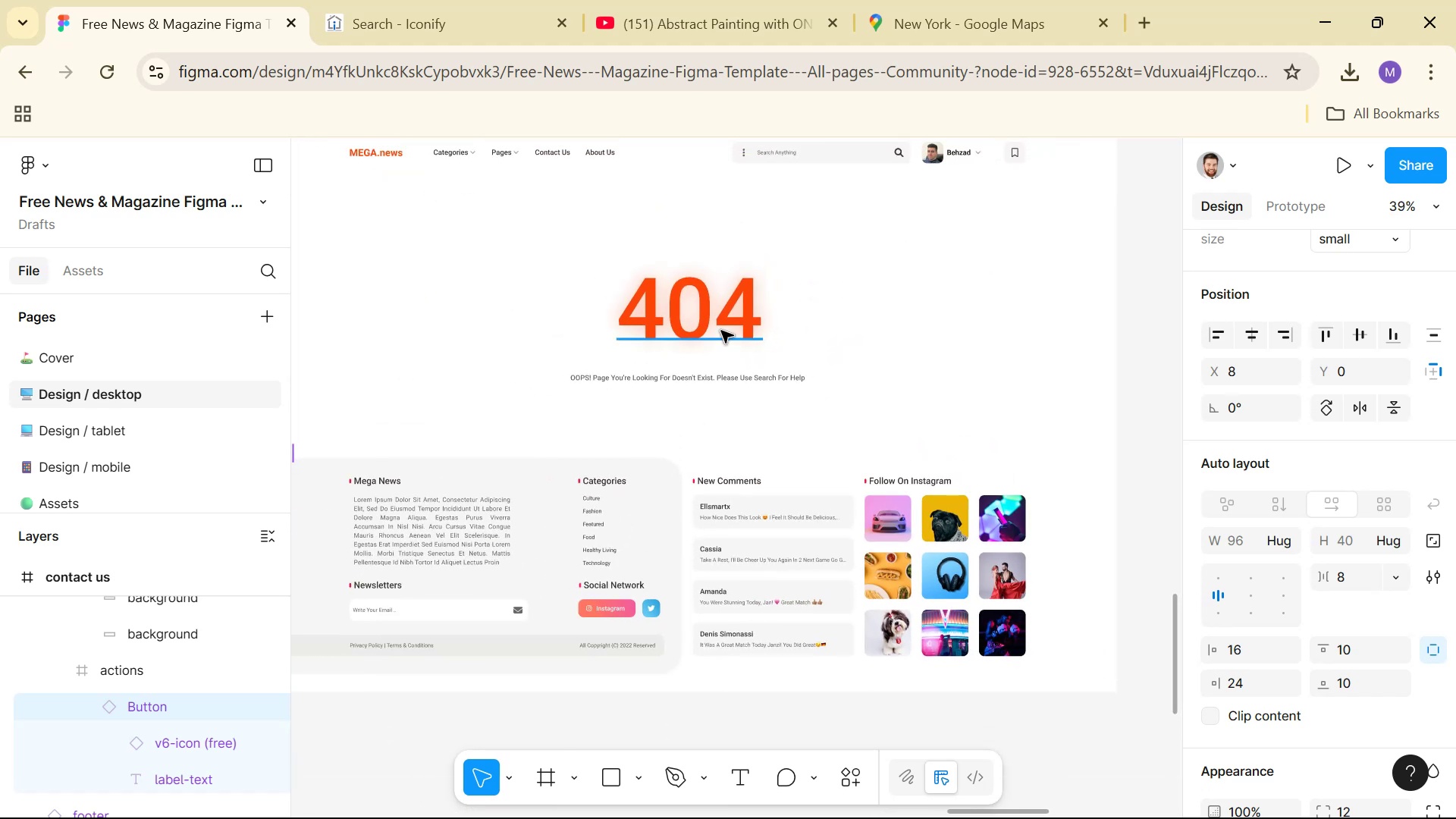 
hold_key(key=ControlLeft, duration=1.17)
 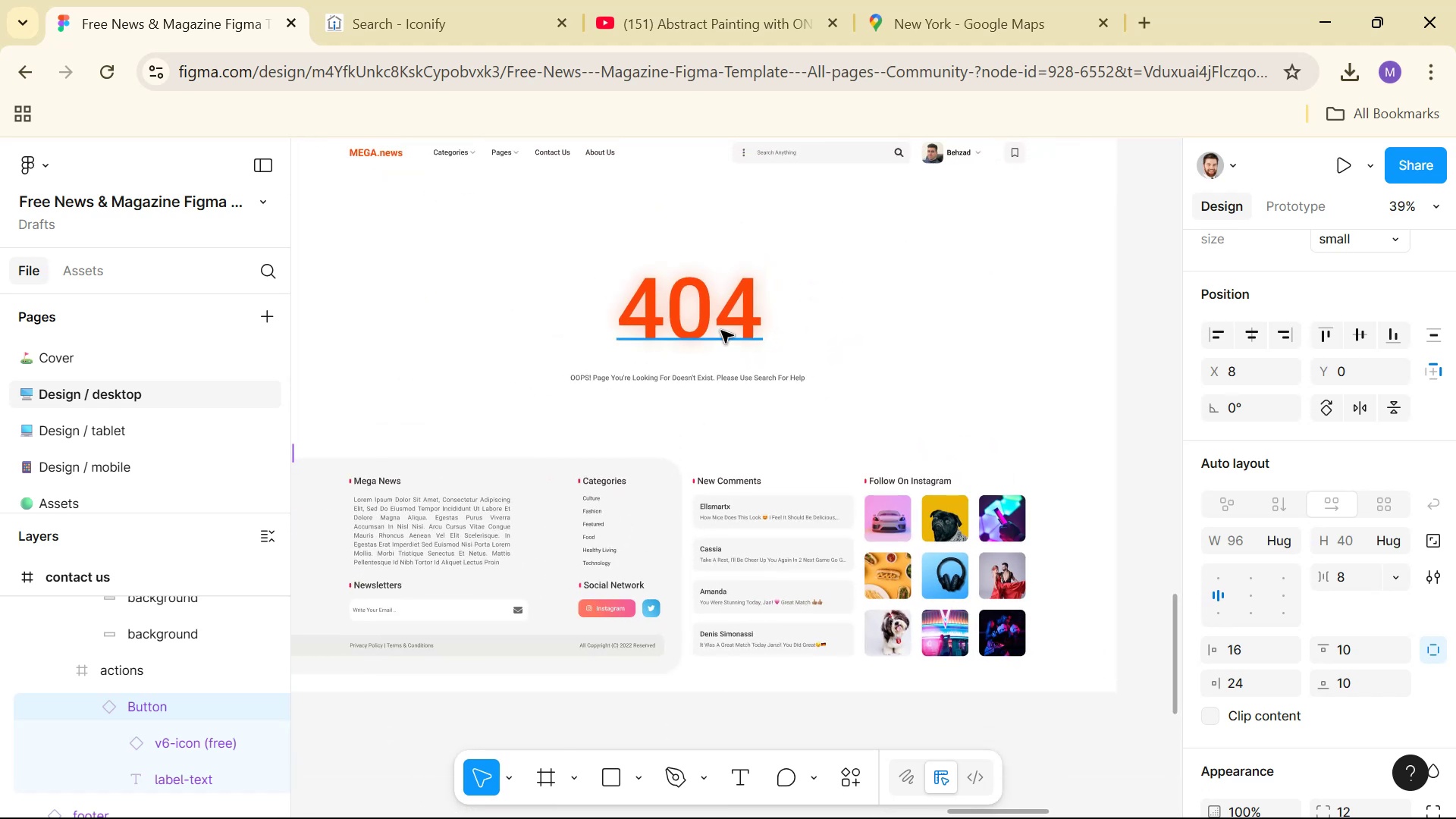 
left_click([721, 331])
 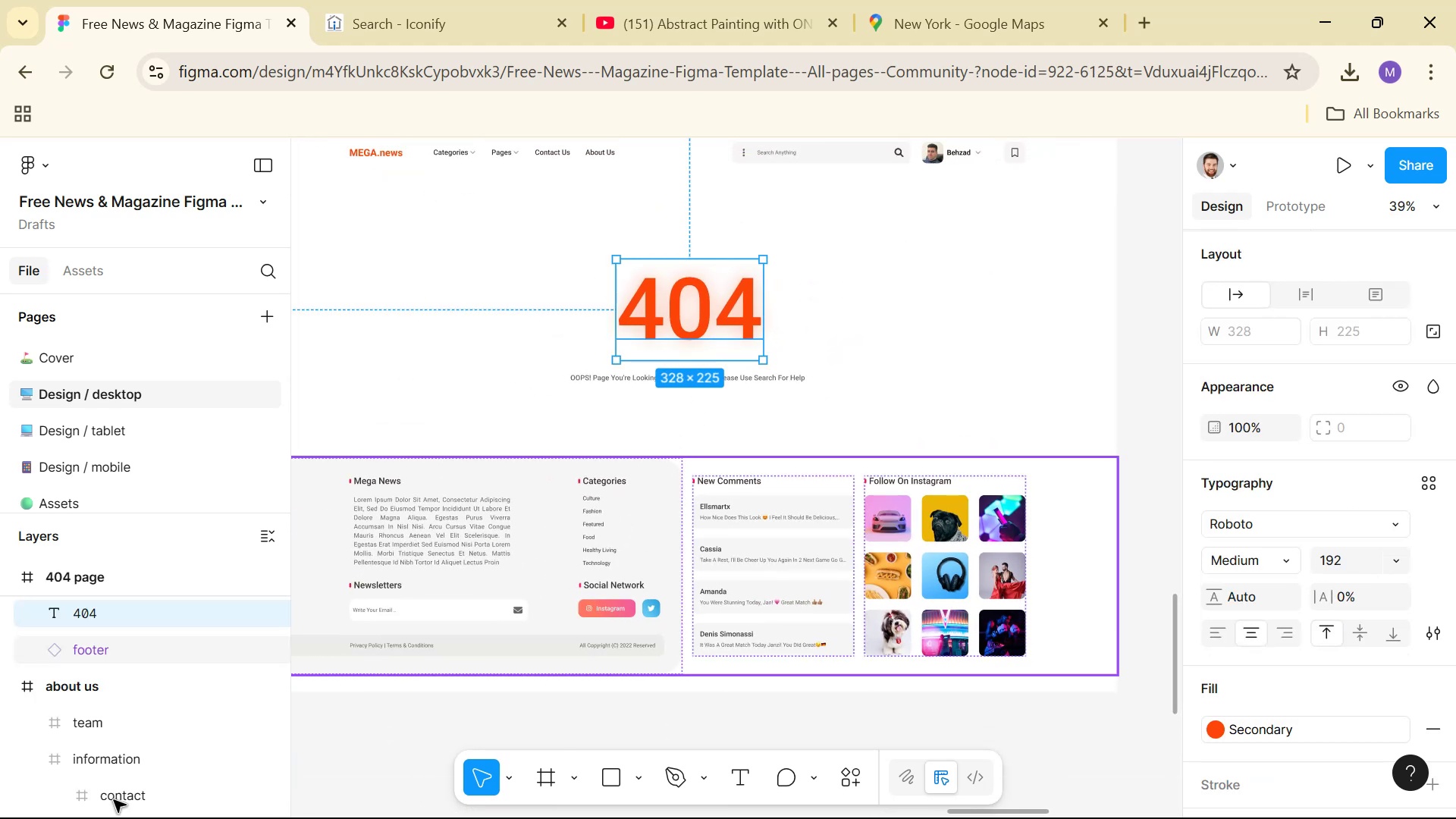 
scroll: coordinate [673, 513], scroll_direction: up, amount: 2.0
 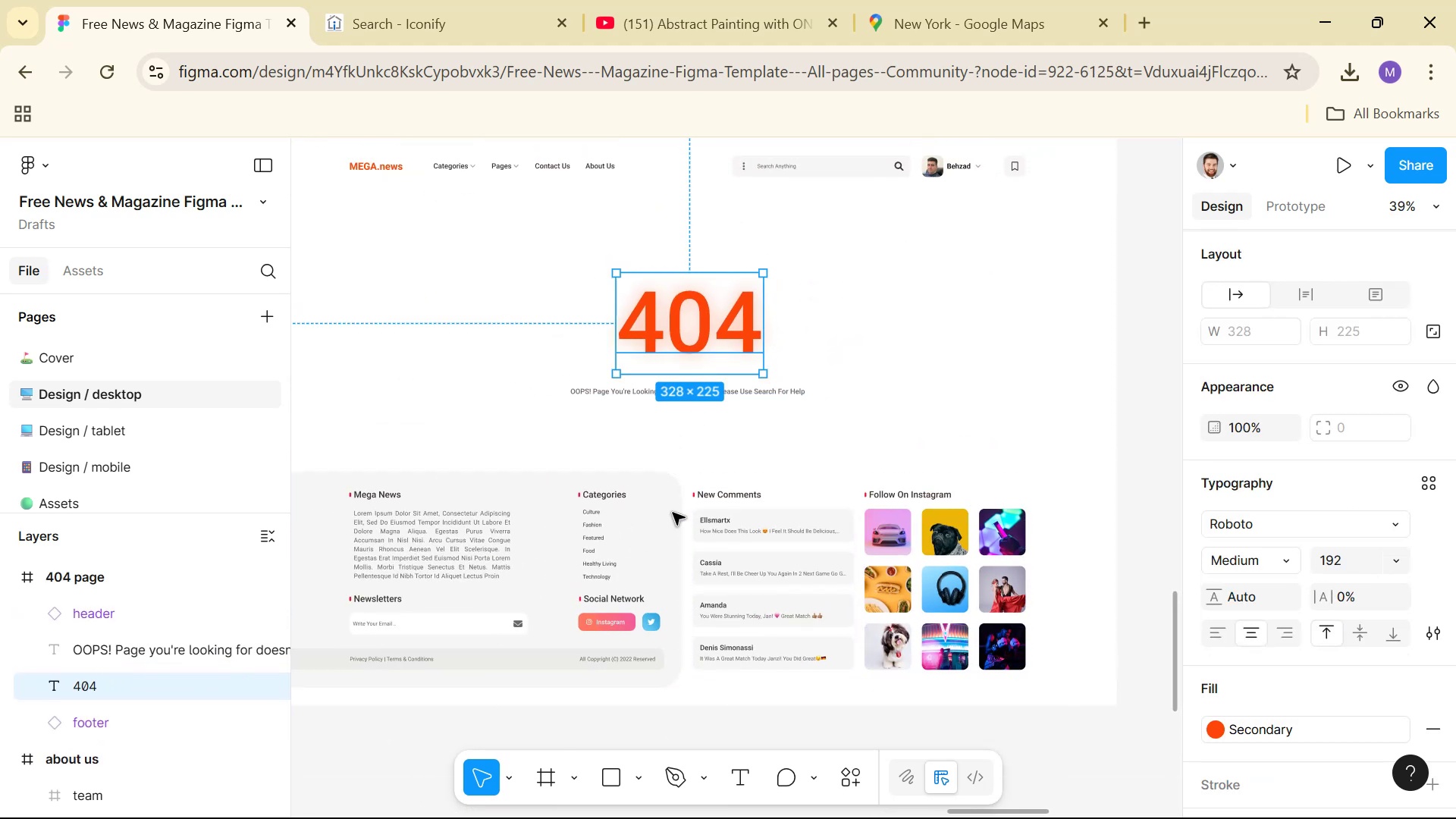 
key(Alt+AltLeft)
 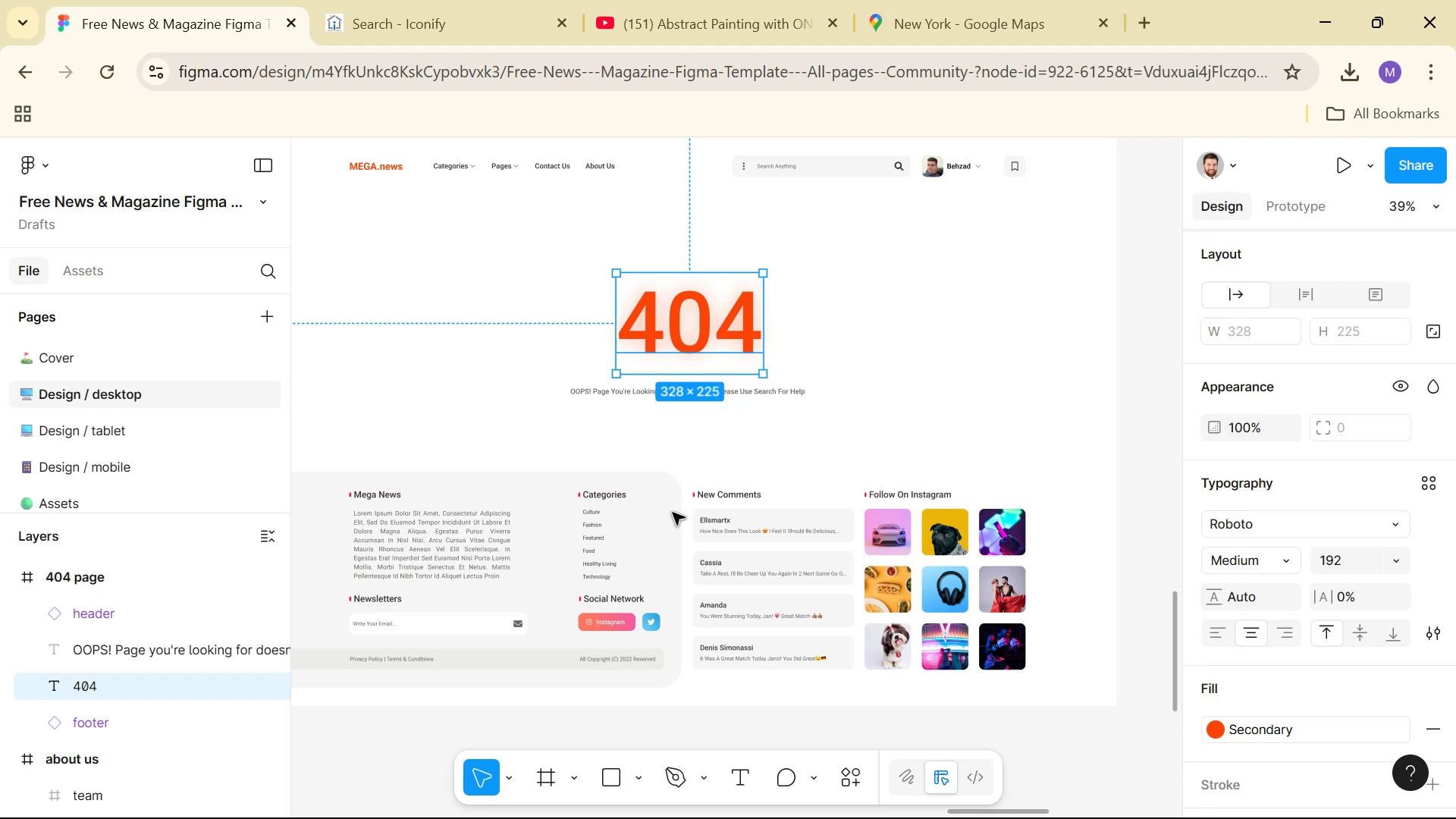 
key(Alt+Tab)
 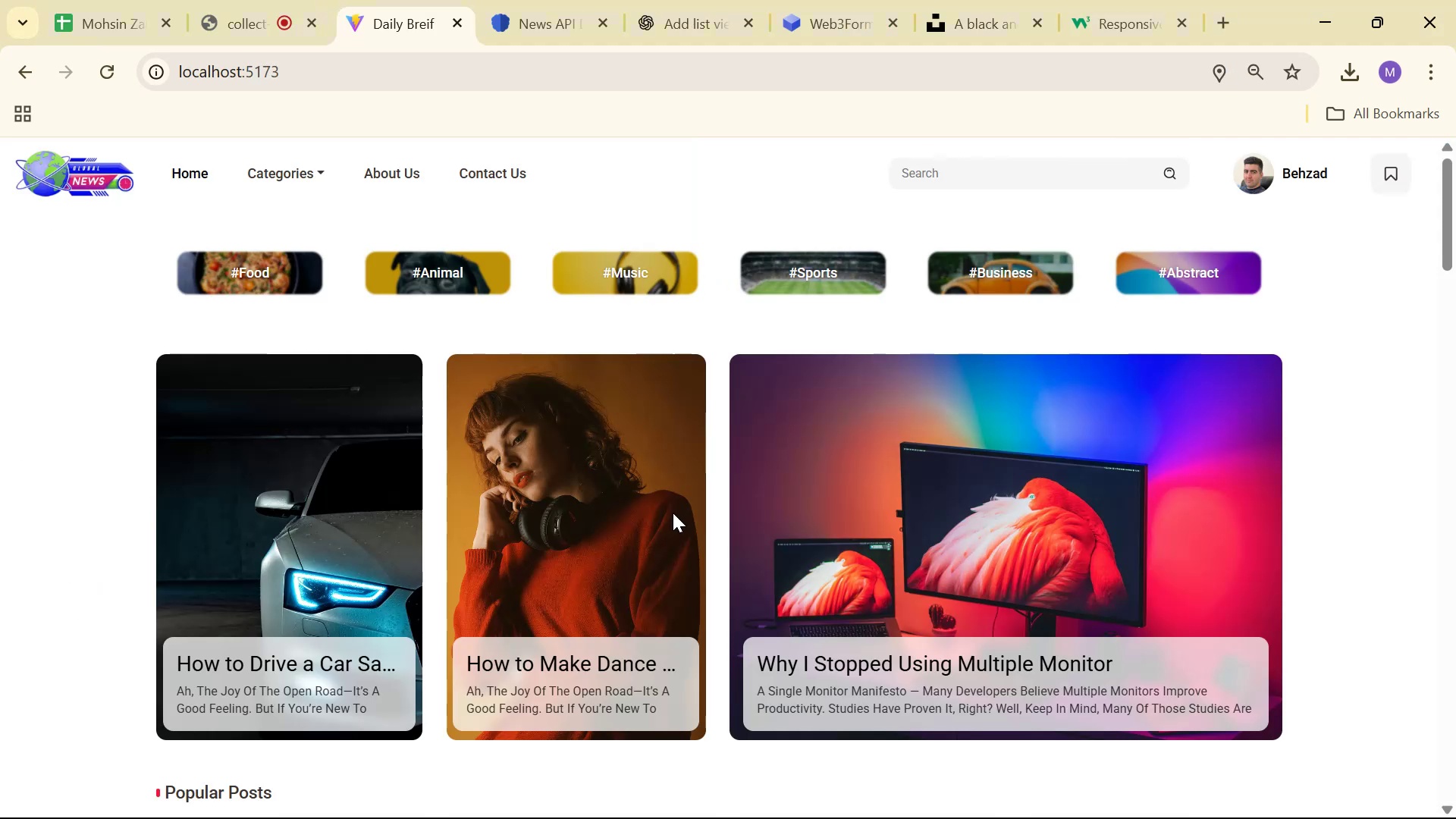 
key(Alt+Tab)
 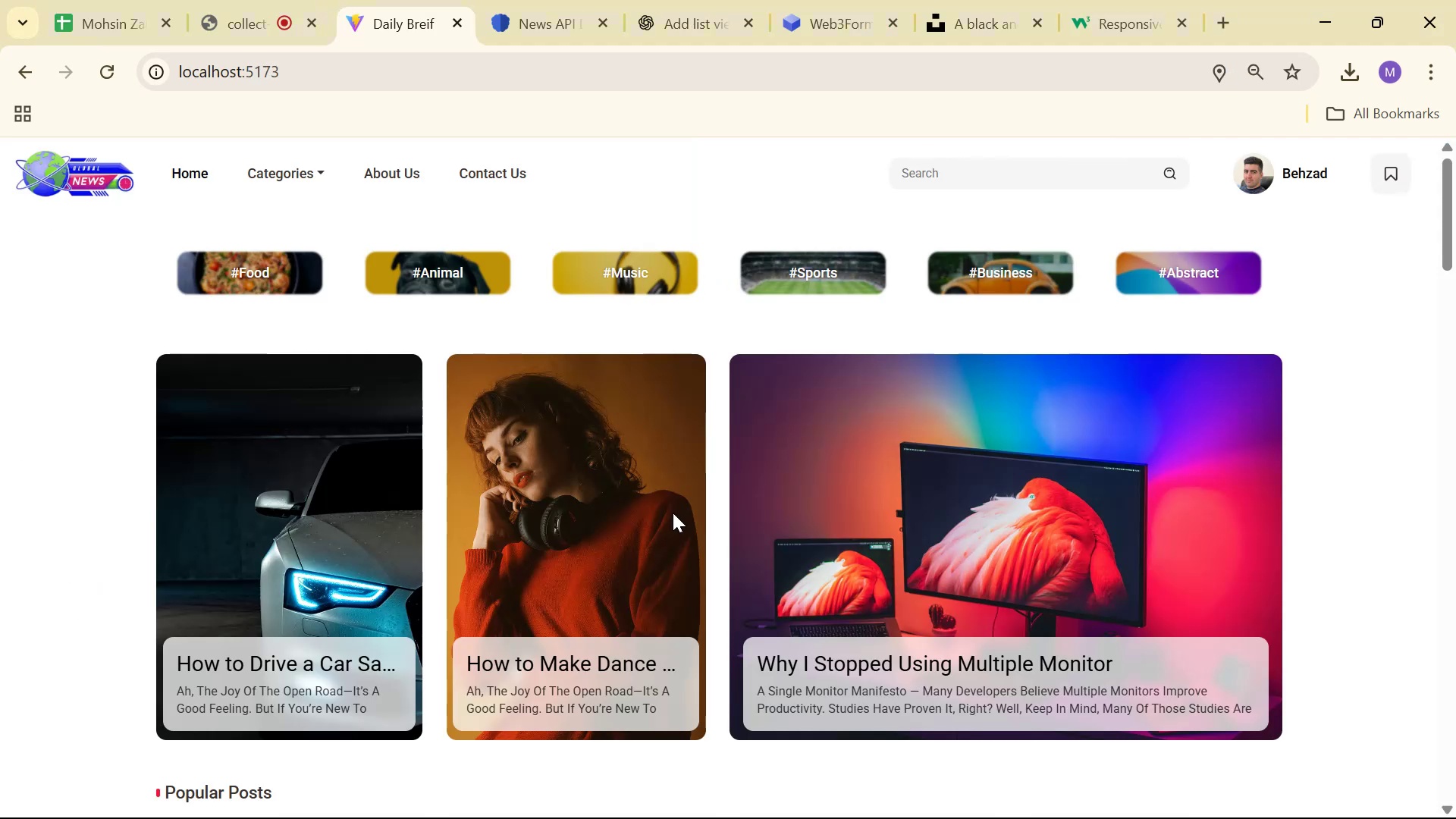 
key(Alt+Tab)
 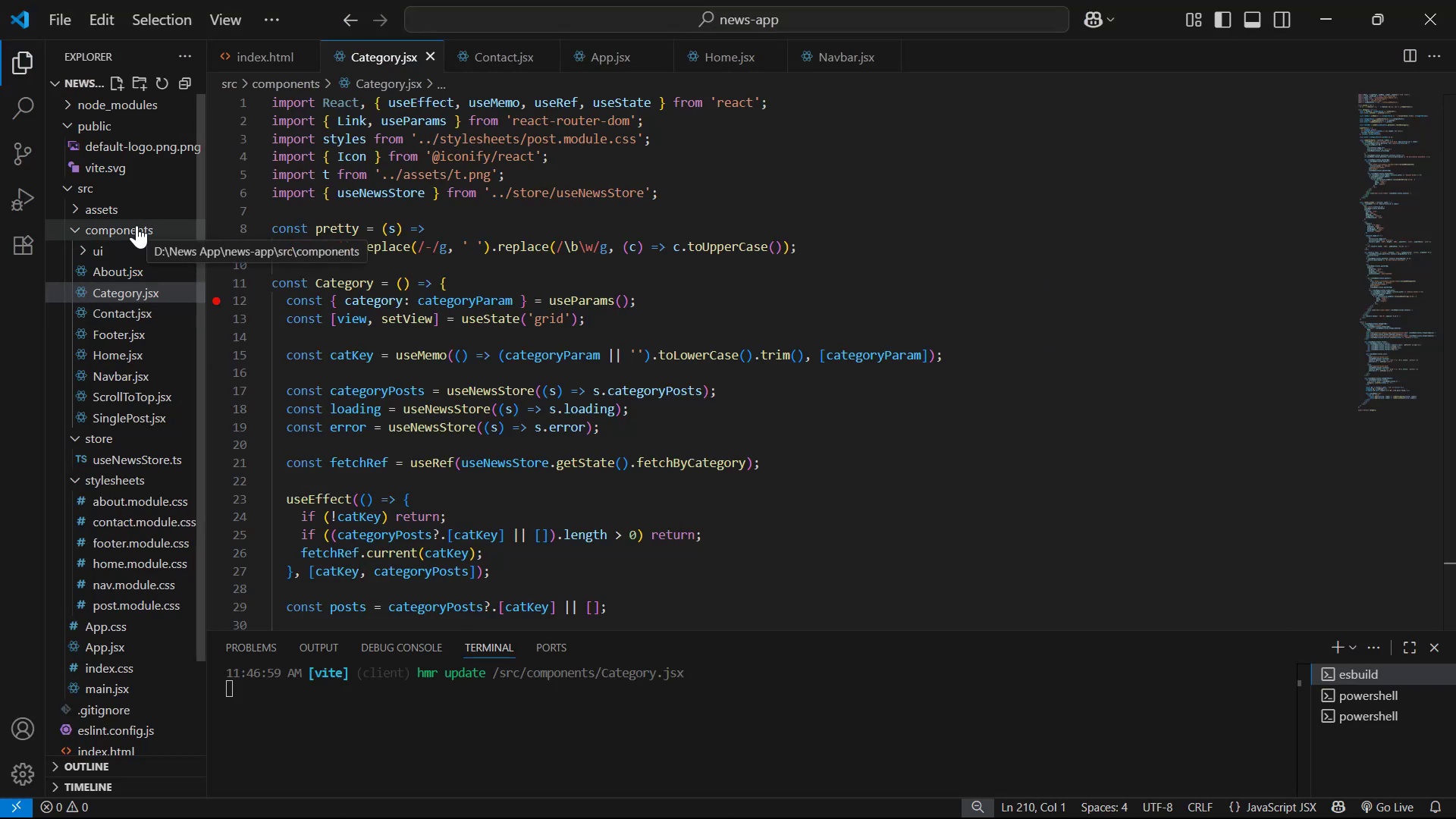 
left_click([136, 225])
 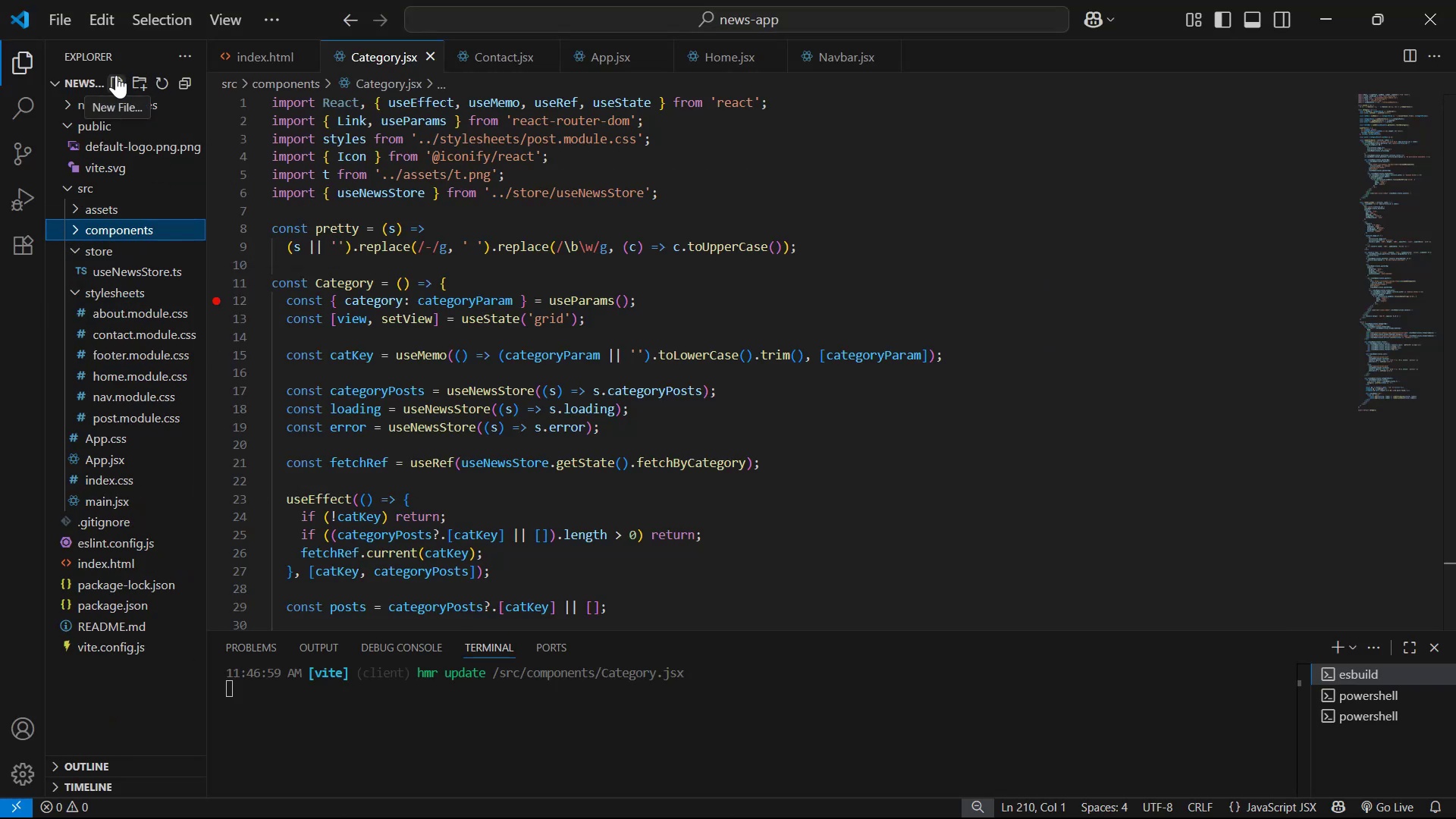 
wait(6.49)
 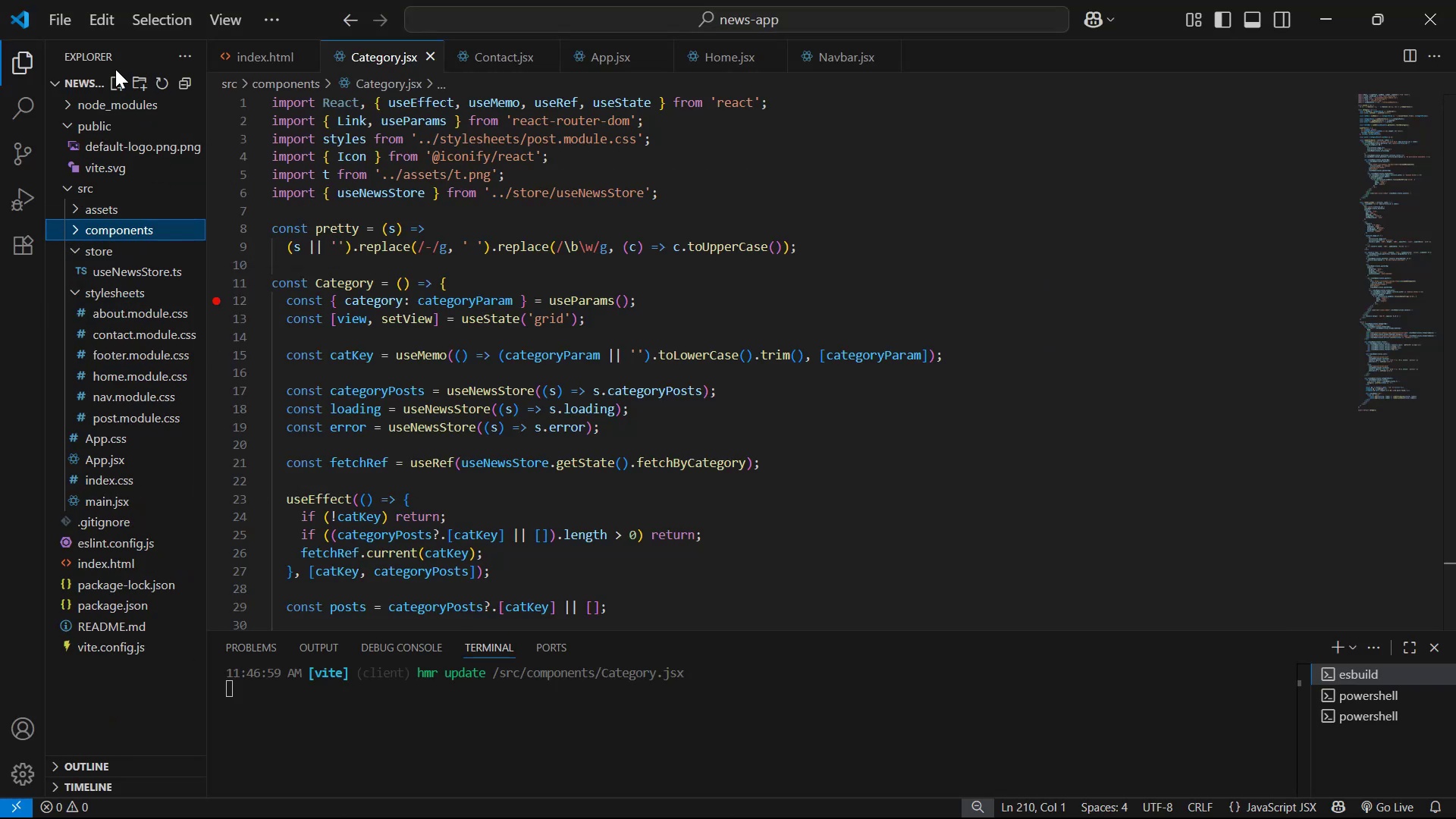 
double_click([105, 271])
 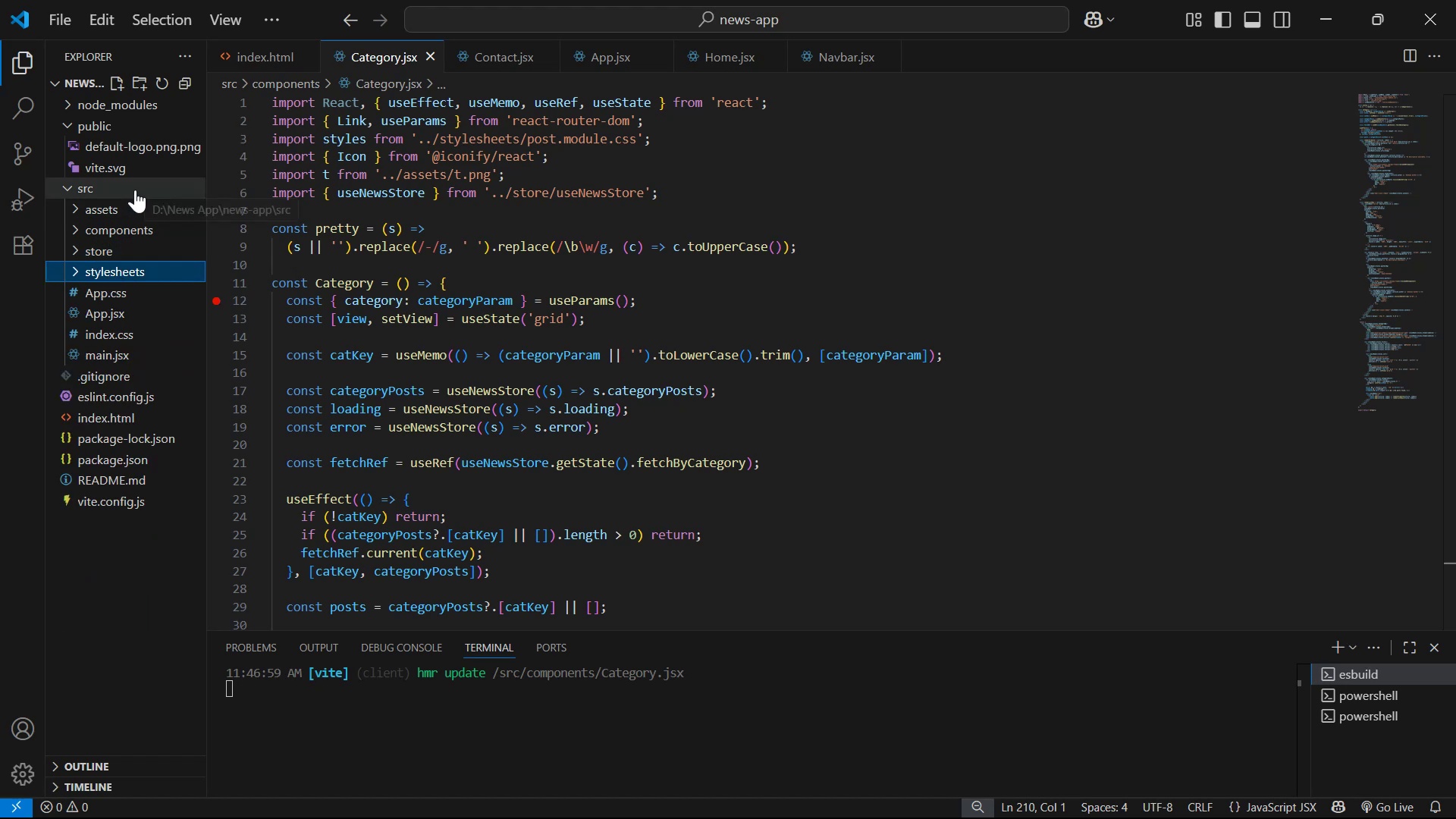 
left_click([135, 190])
 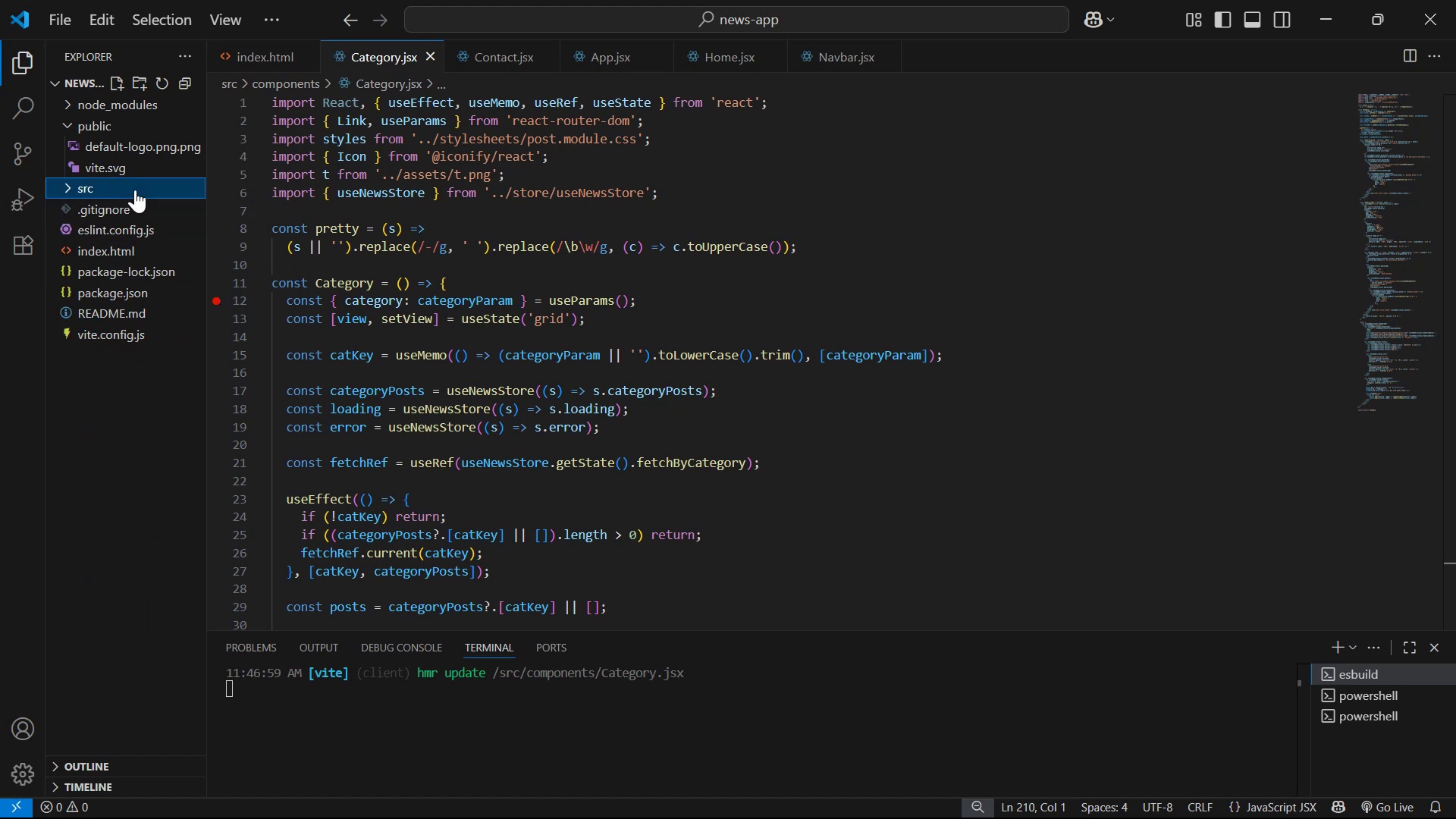 
left_click([135, 190])
 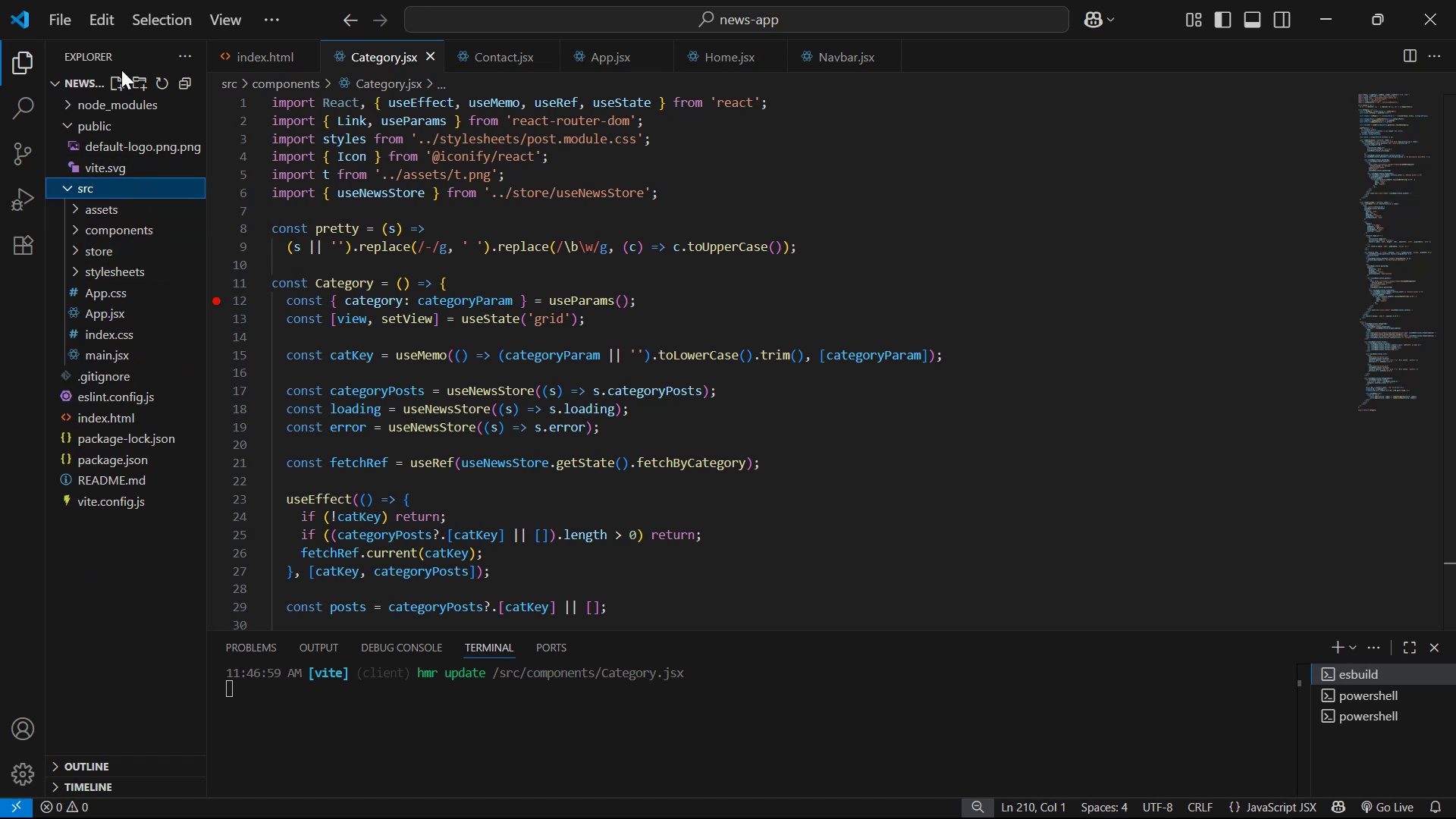 
left_click([115, 88])
 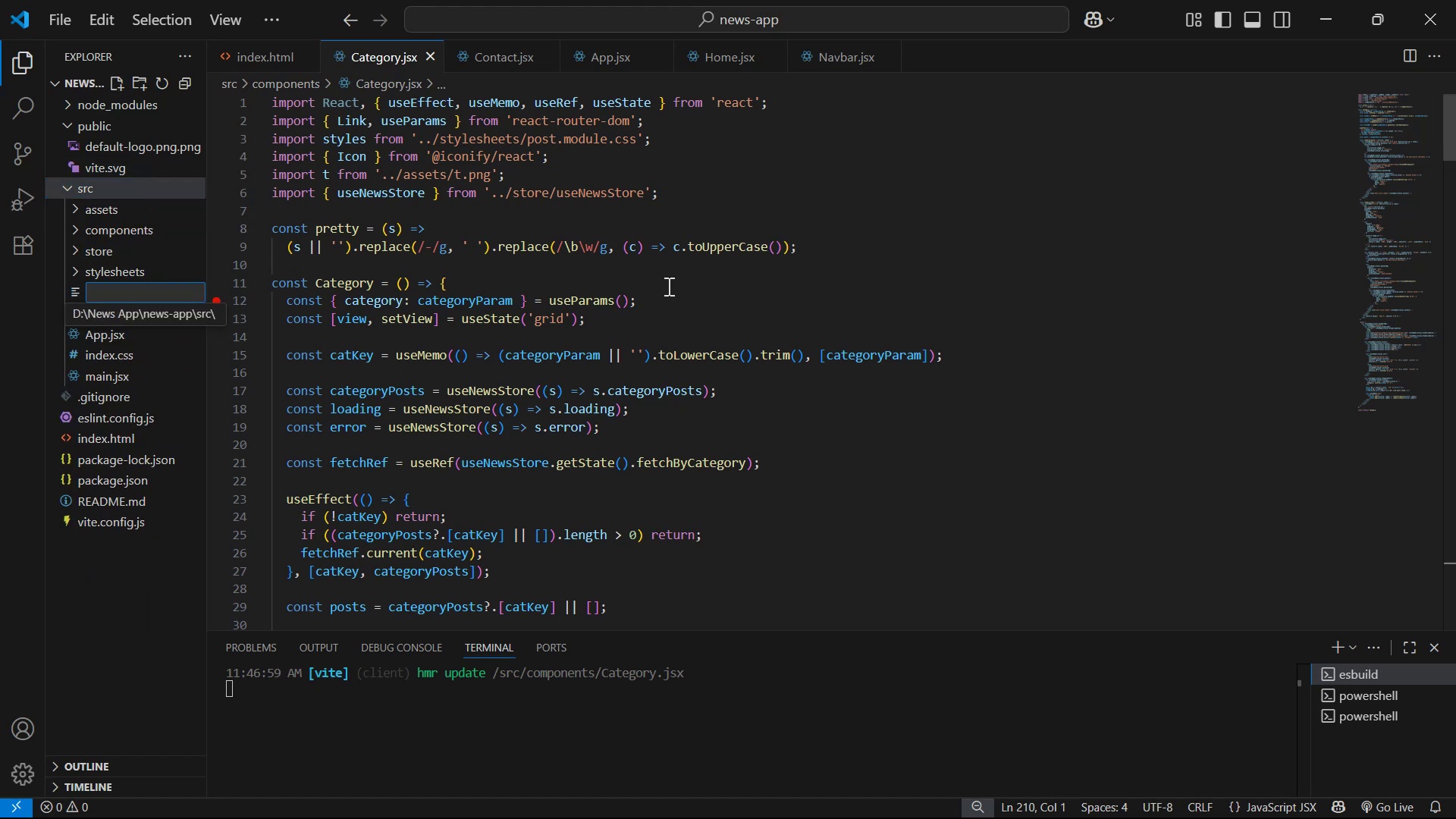 
type(ero)
key(Backspace)
type(ror.)
key(Backspace)
key(Backspace)
key(Backspace)
key(Backspace)
key(Backspace)
key(Backspace)
type(Ero)
key(Backspace)
type(ror.k)
key(Backspace)
type(jsx)
 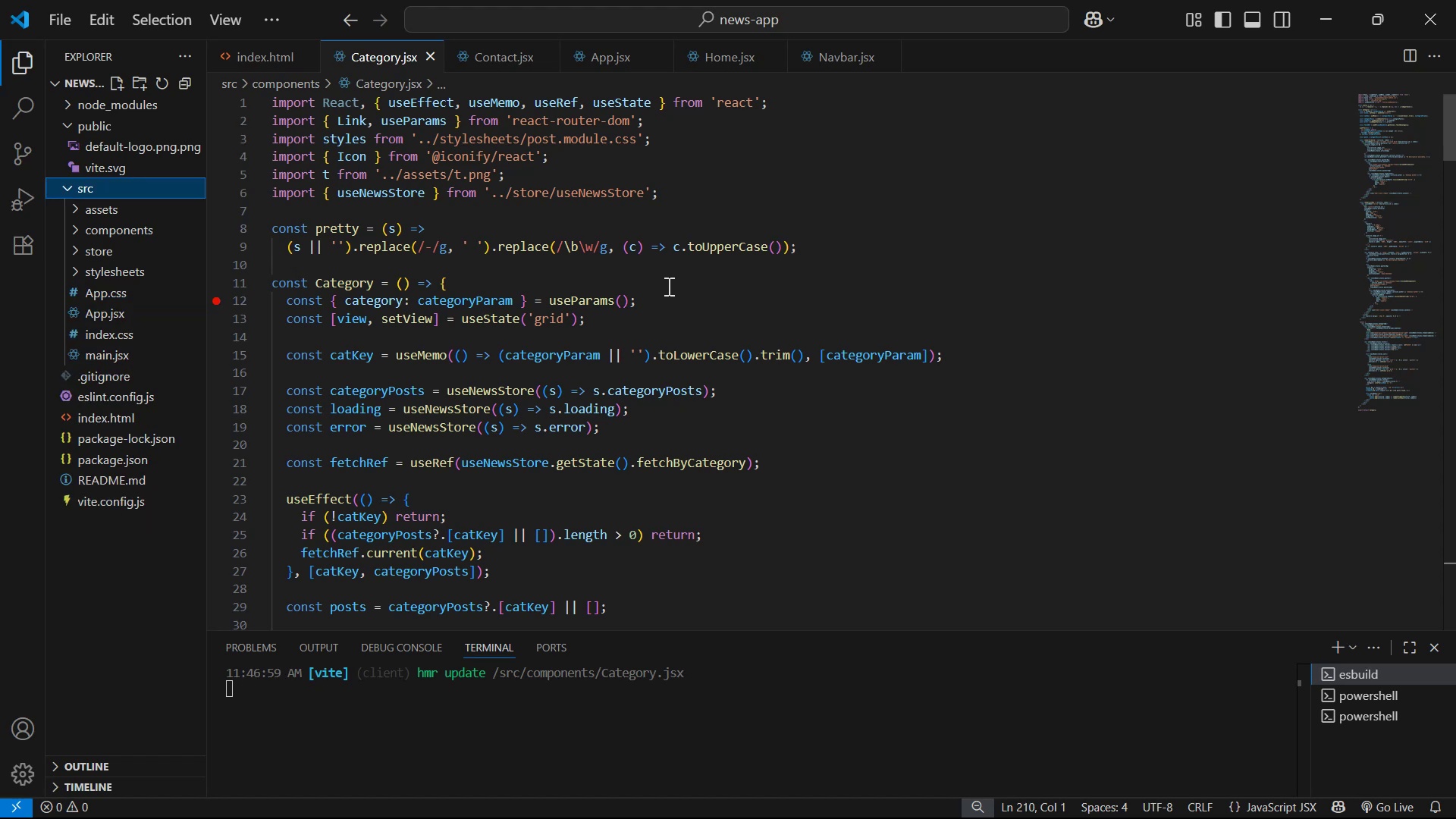 
 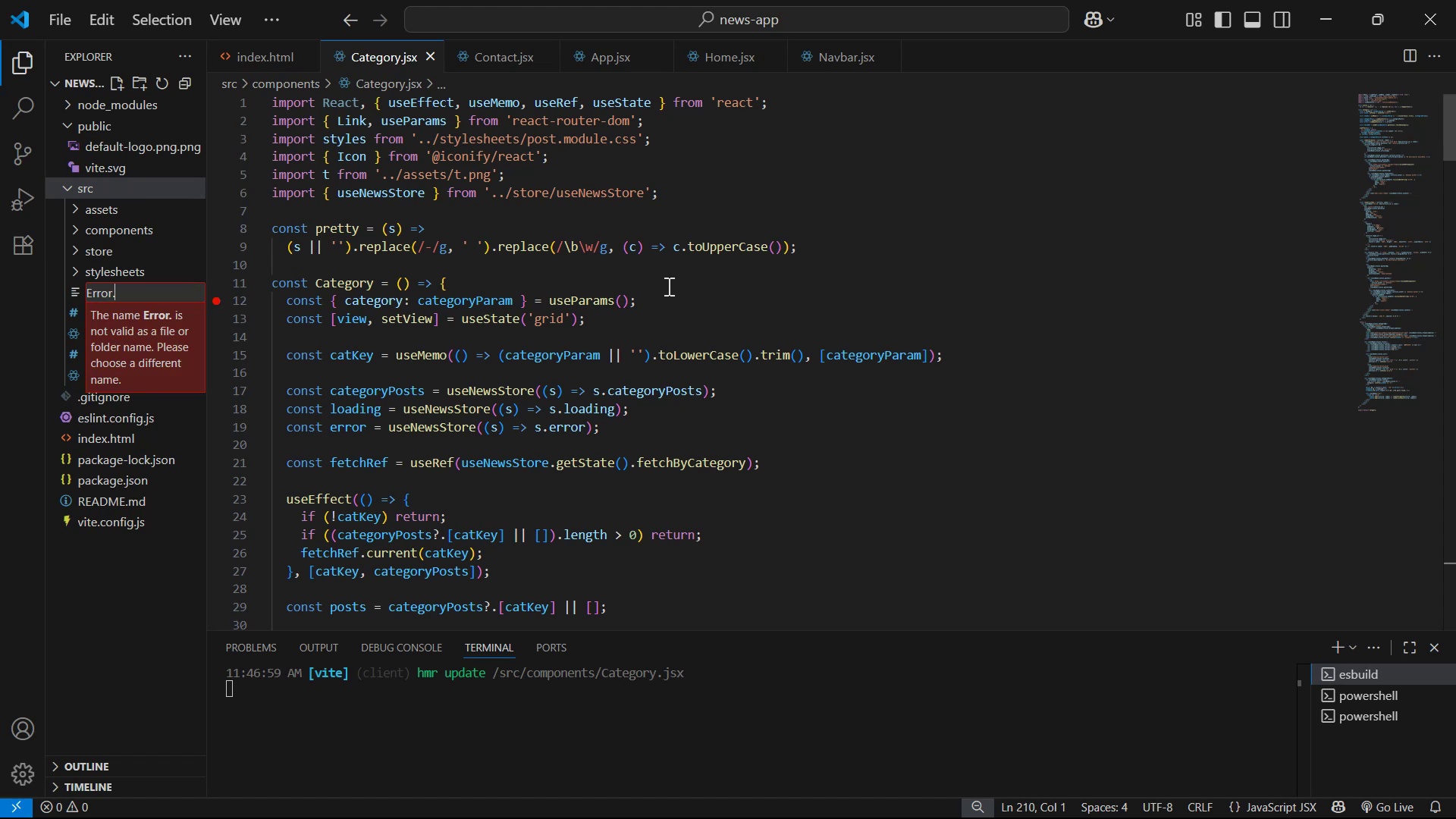 
key(Enter)
 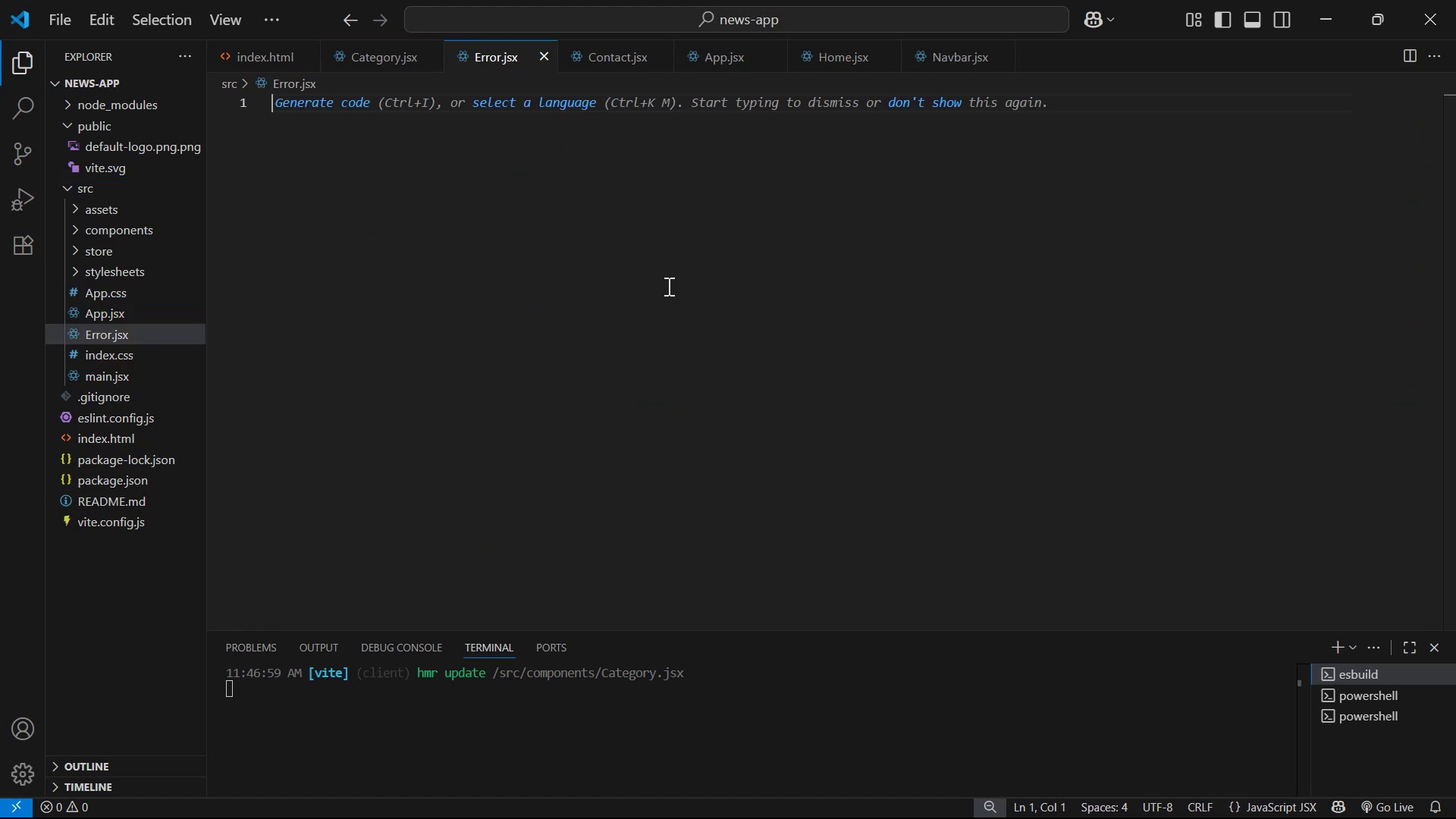 
type(rafce)
key(Backspace)
key(Backspace)
key(Backspace)
key(Backspace)
key(Backspace)
key(Backspace)
type(rafce)
 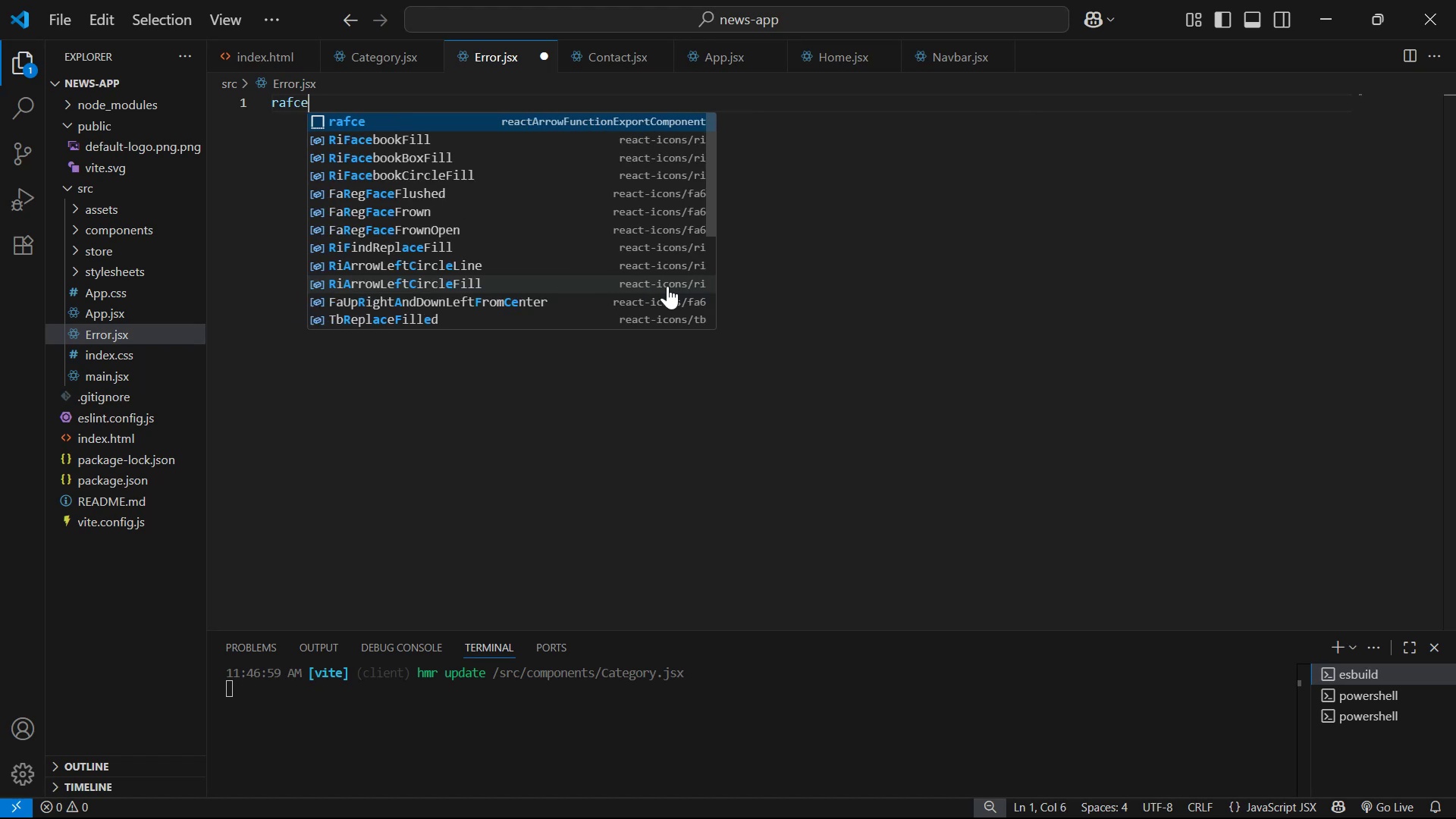 
key(Enter)
 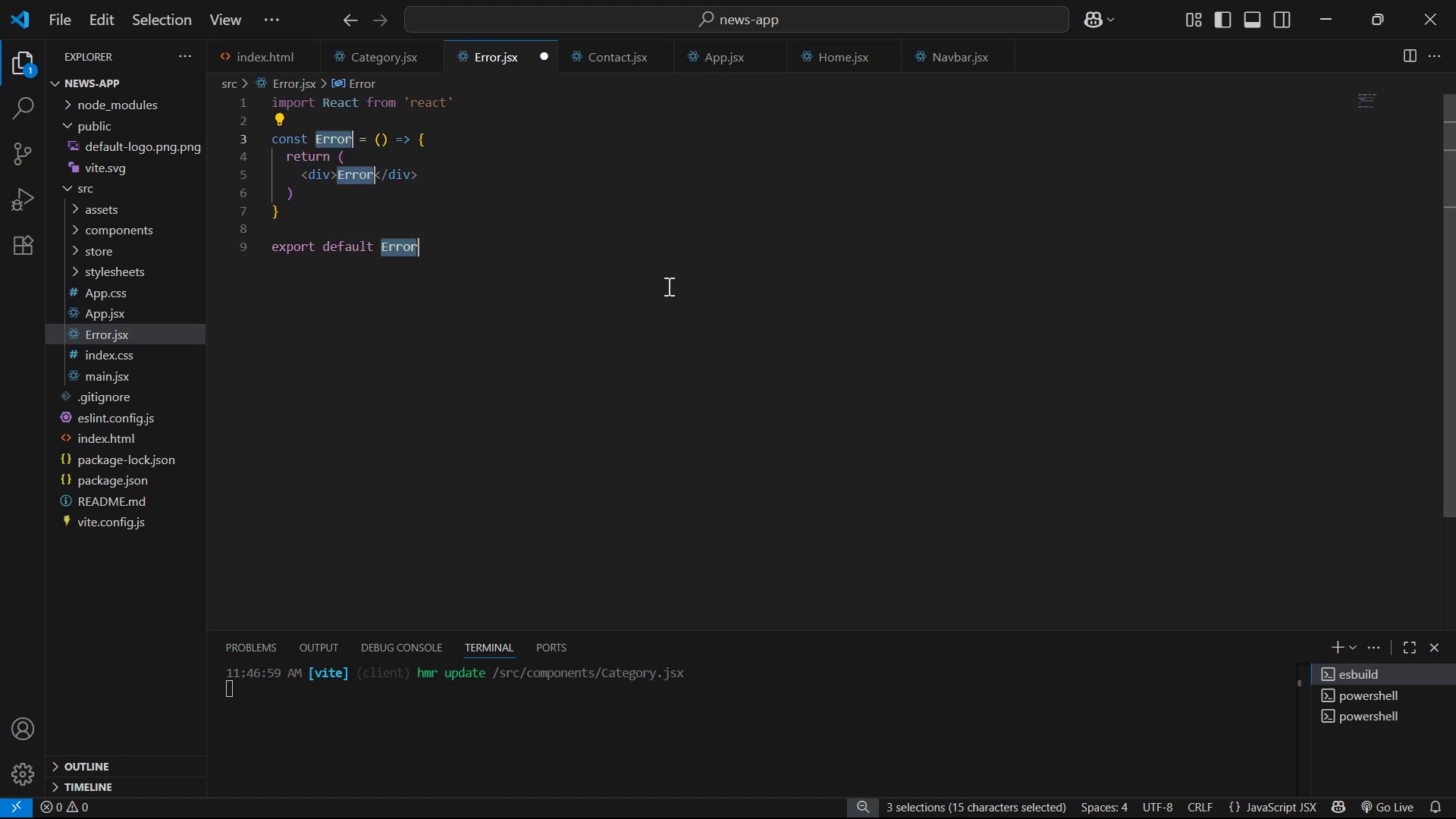 
double_click([667, 286])
 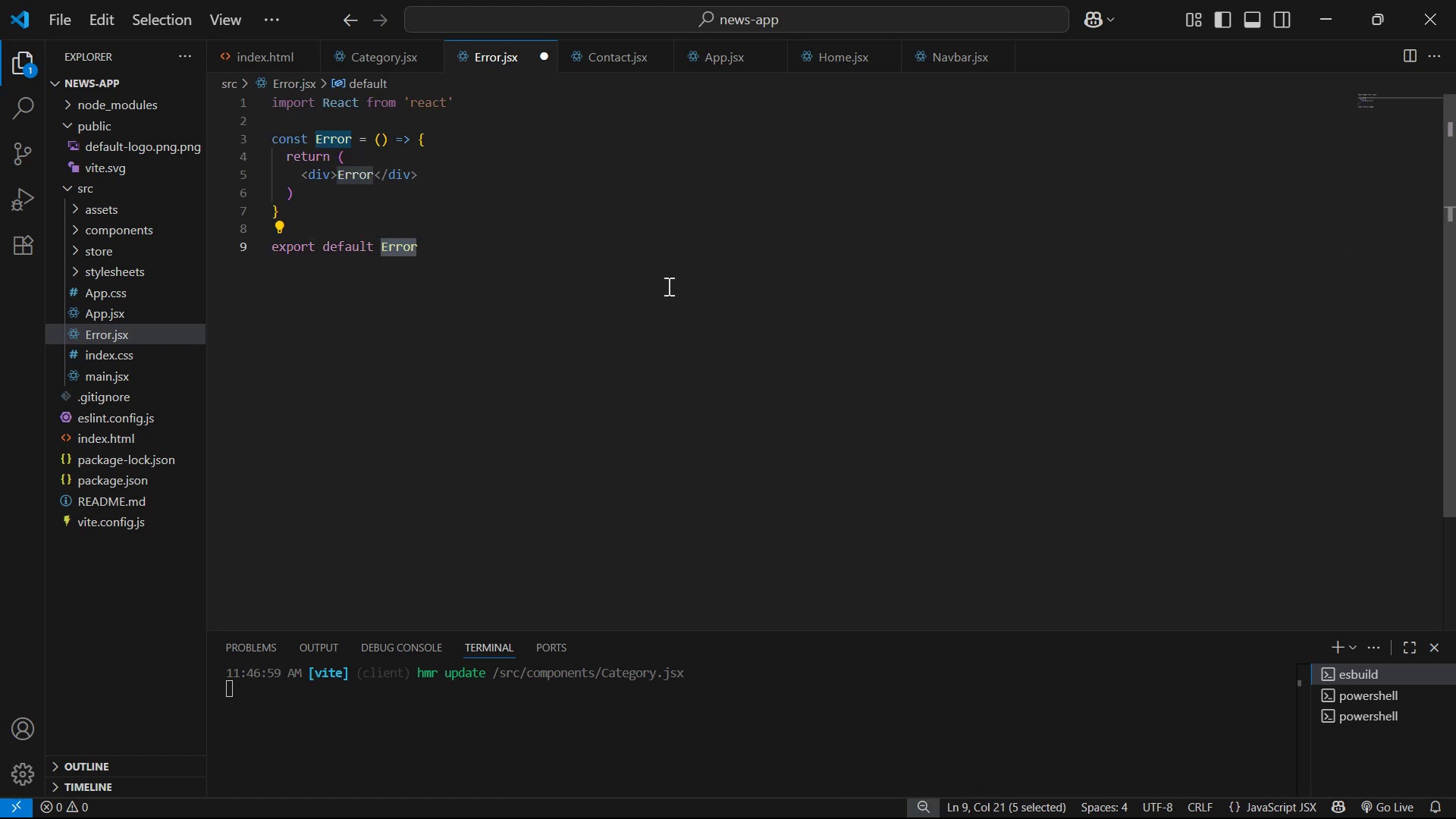 
left_click([692, 267])
 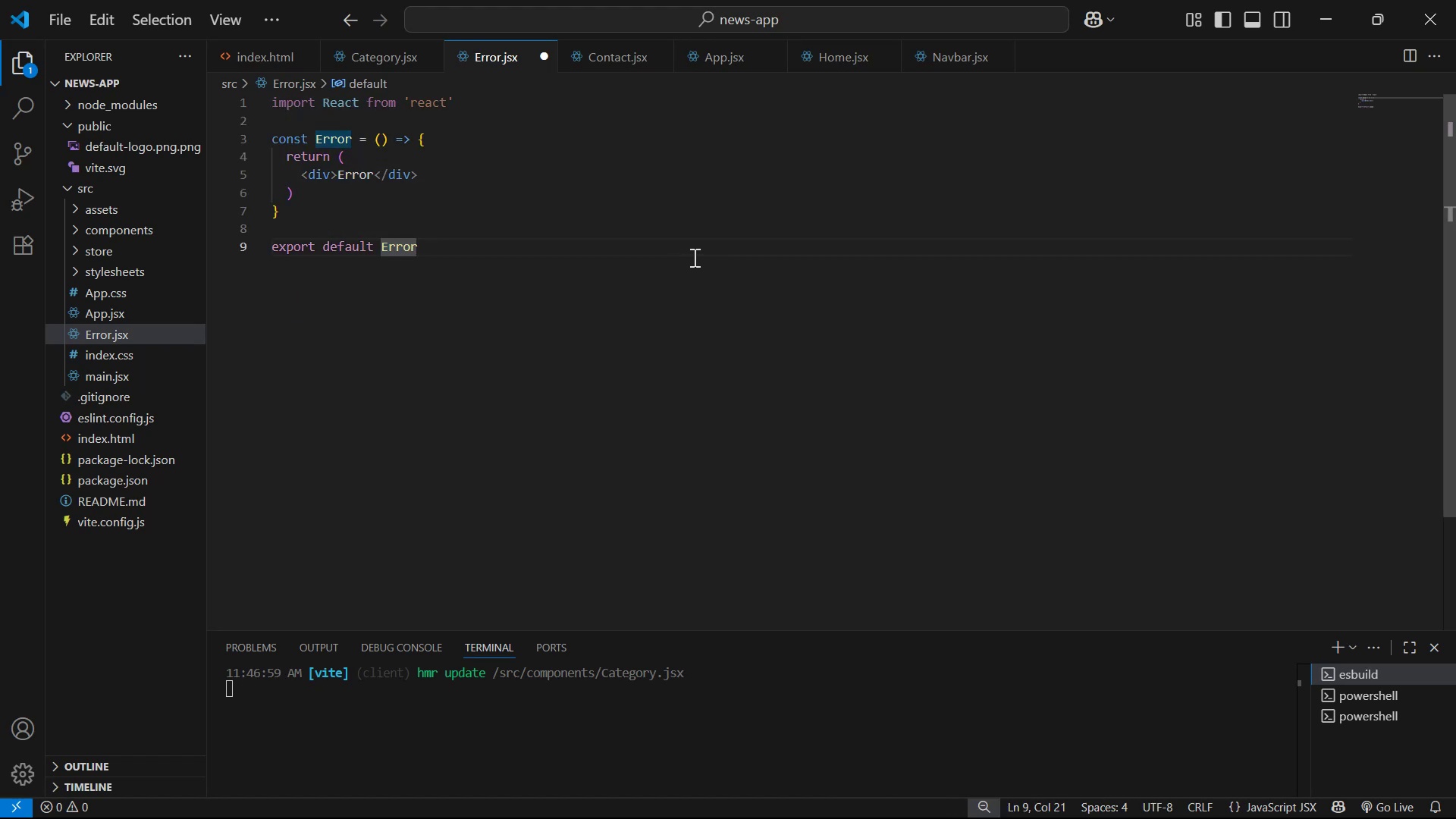 
key(Semicolon)
 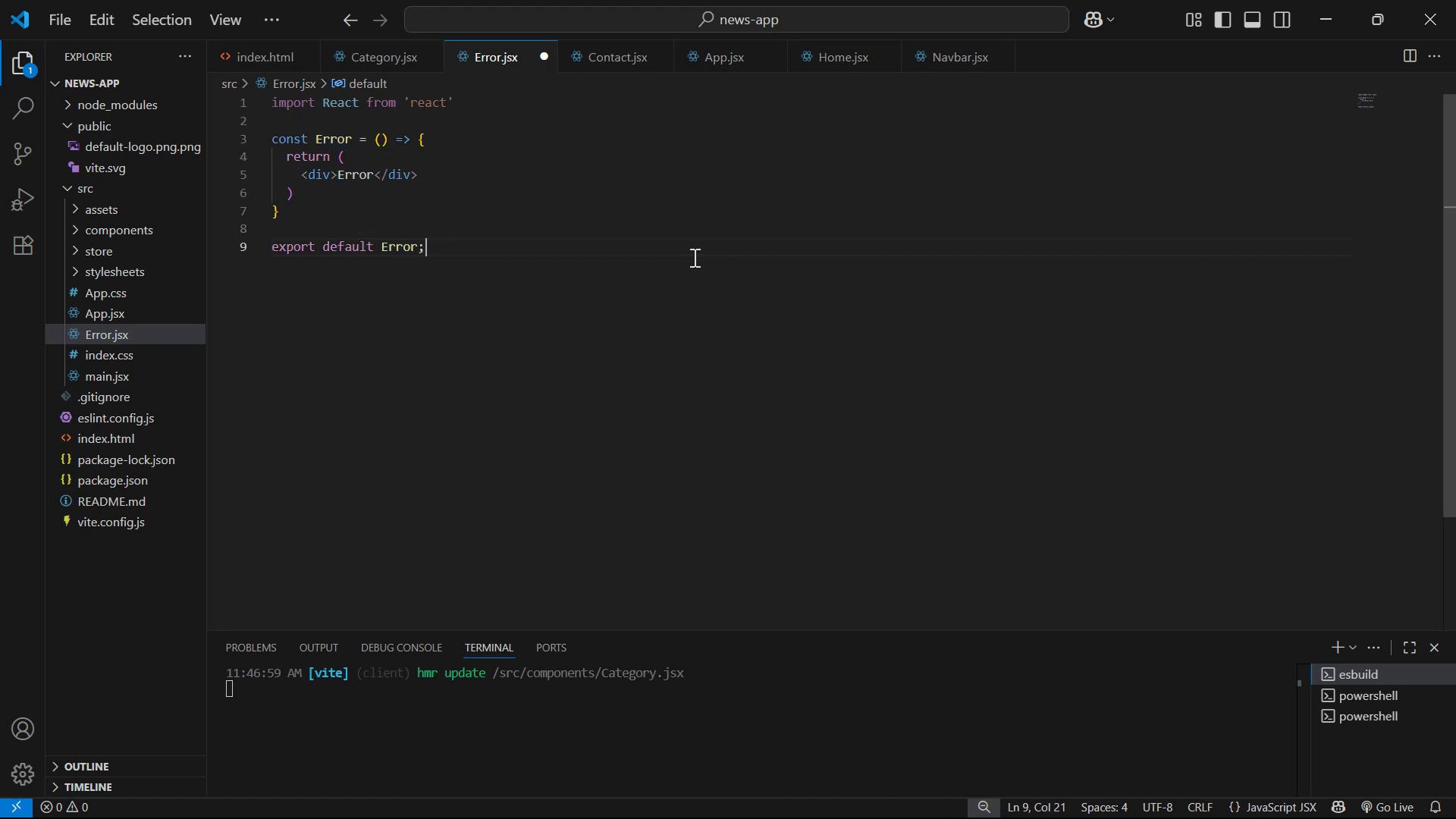 
key(Control+S)
 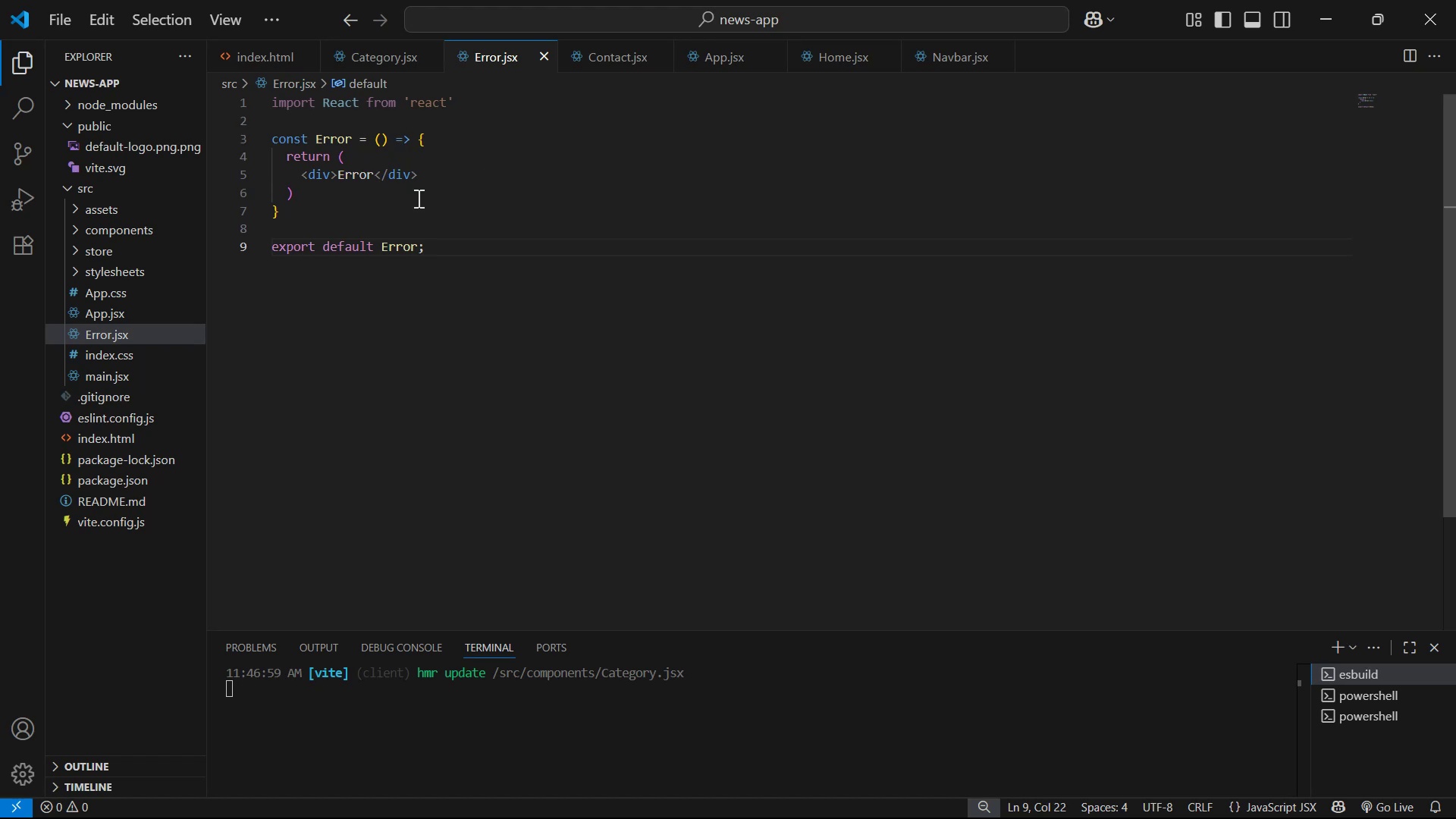 
wait(13.51)
 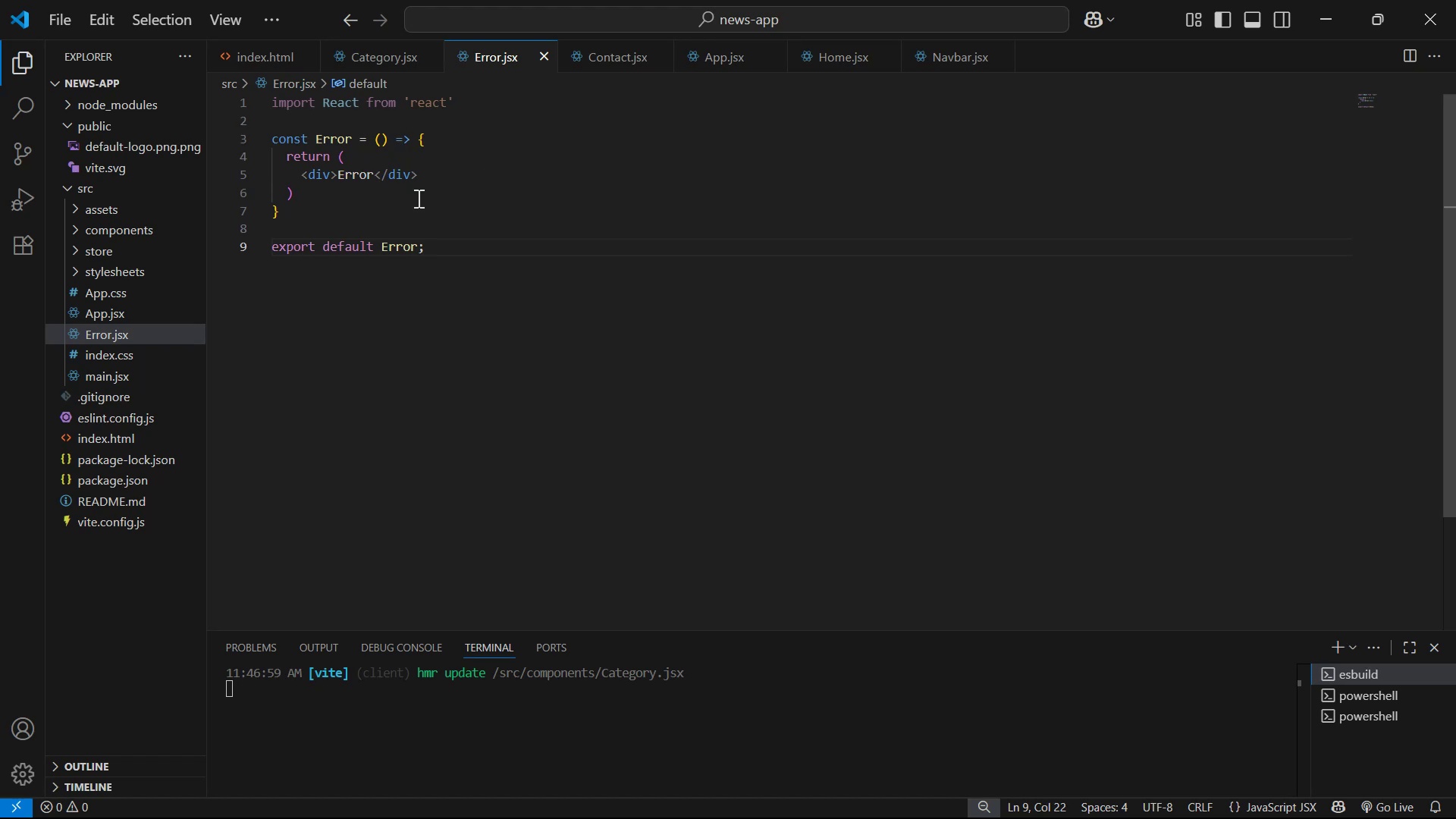 
left_click([530, 115])
 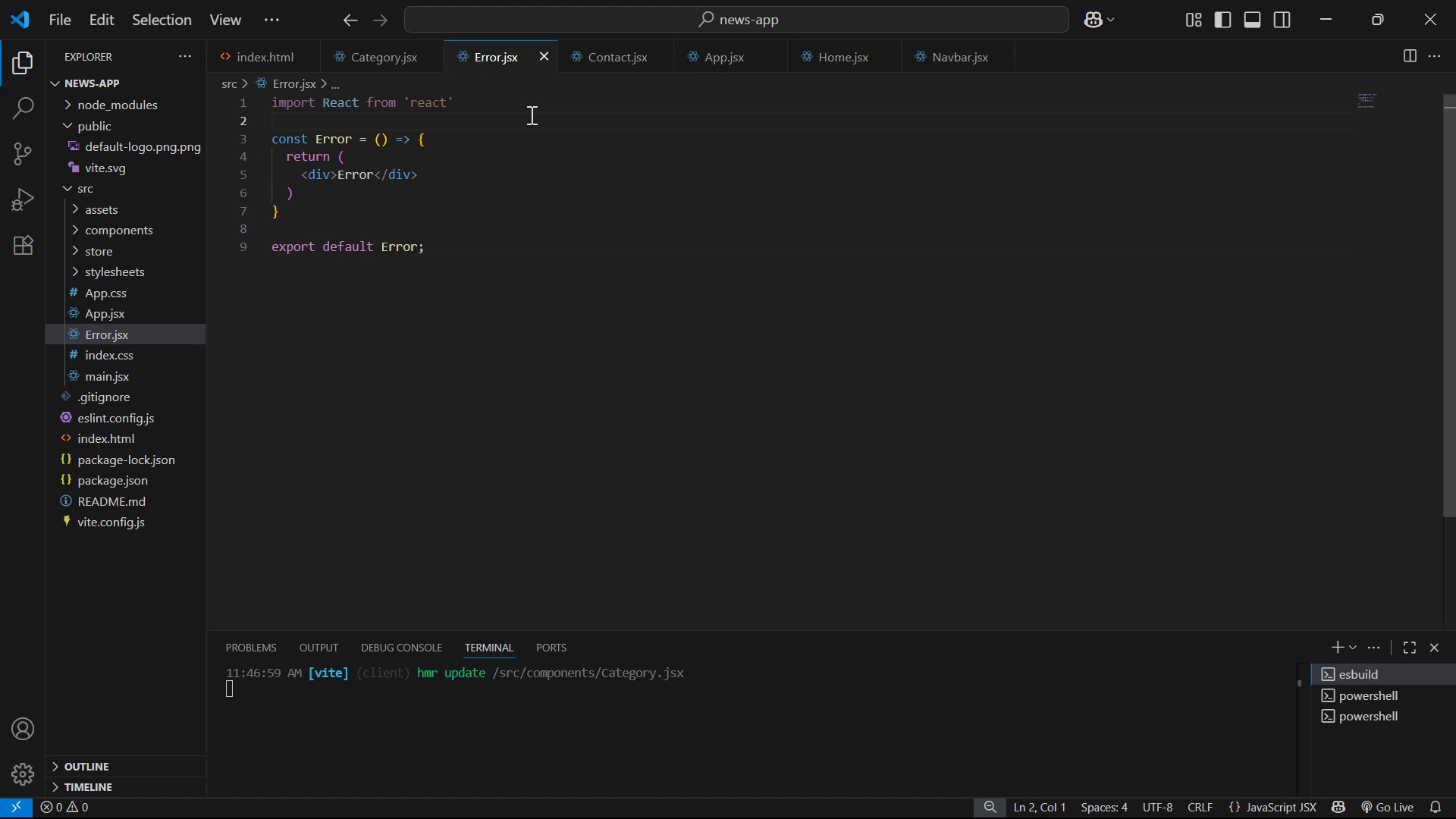 
key(Enter)
 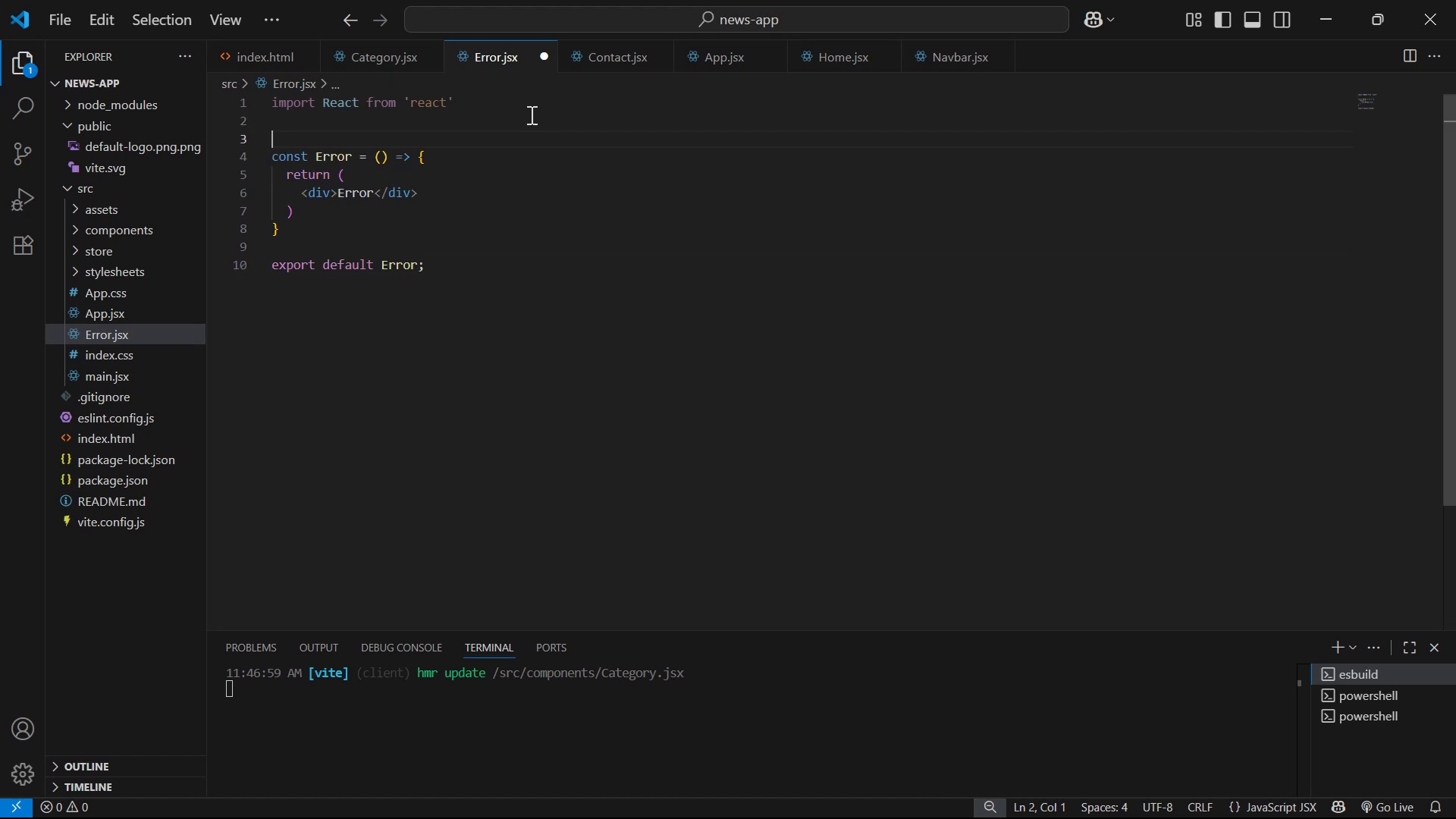 
key(Enter)
 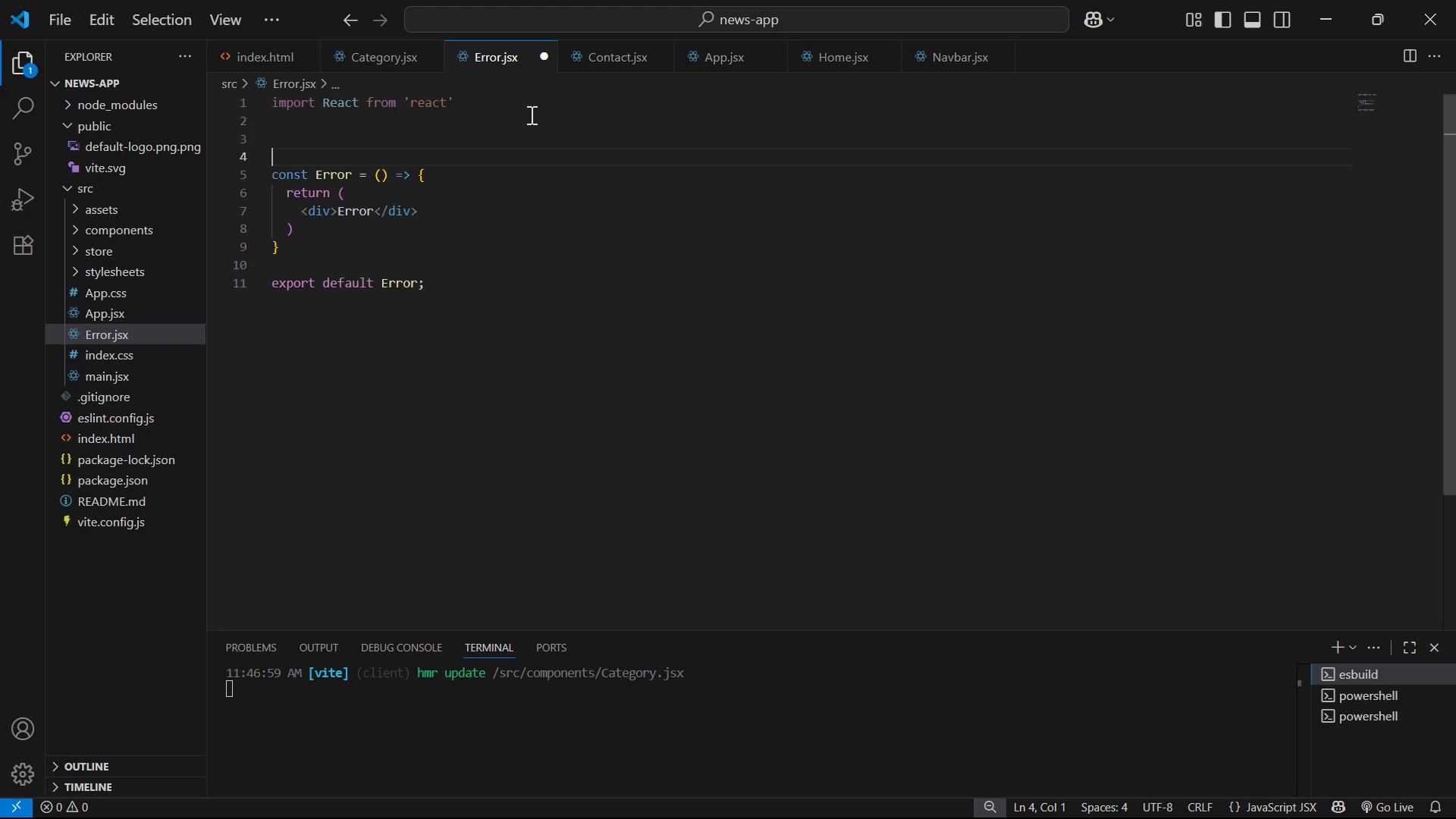 
key(ArrowUp)
 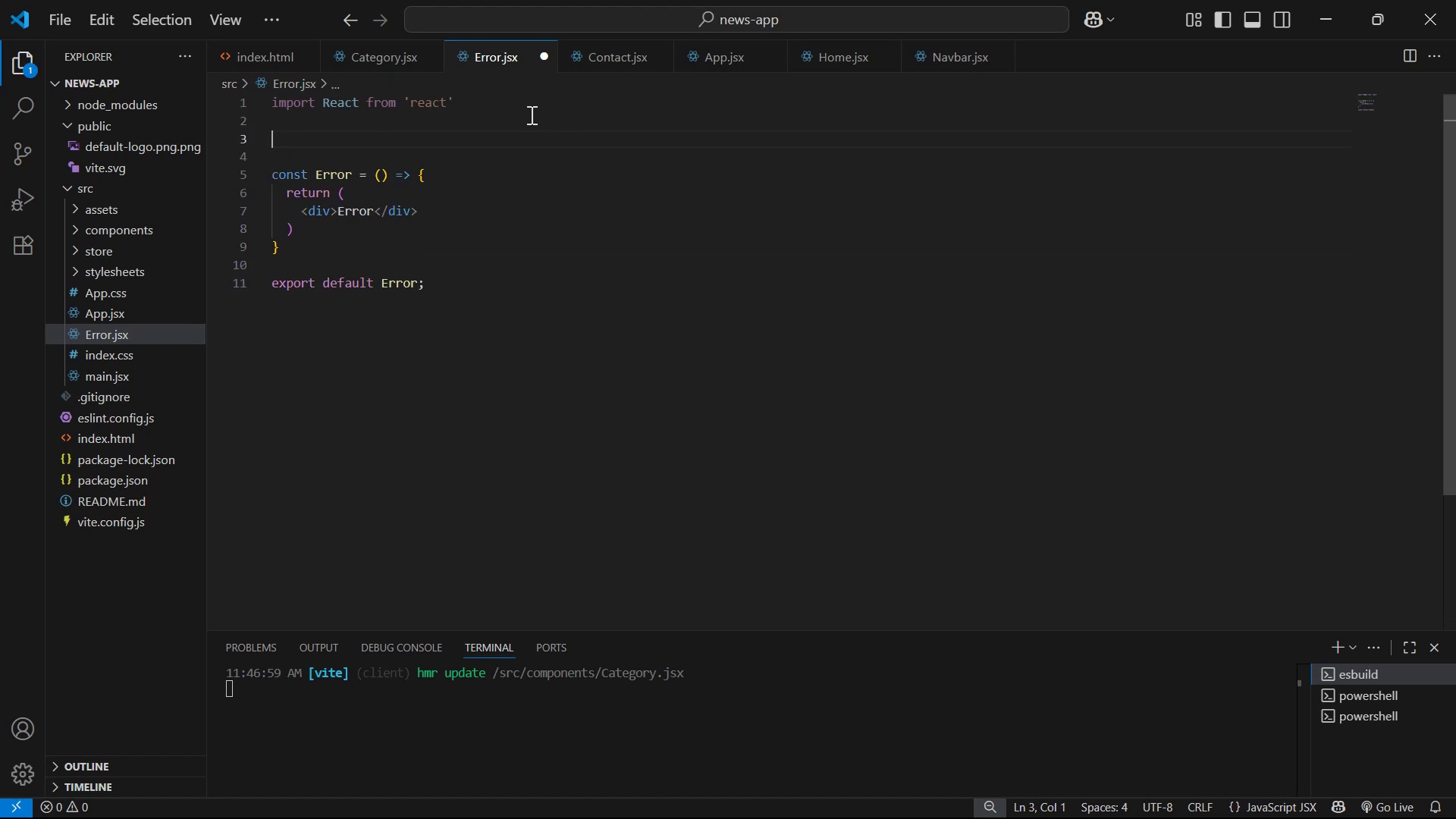 
key(ArrowUp)
 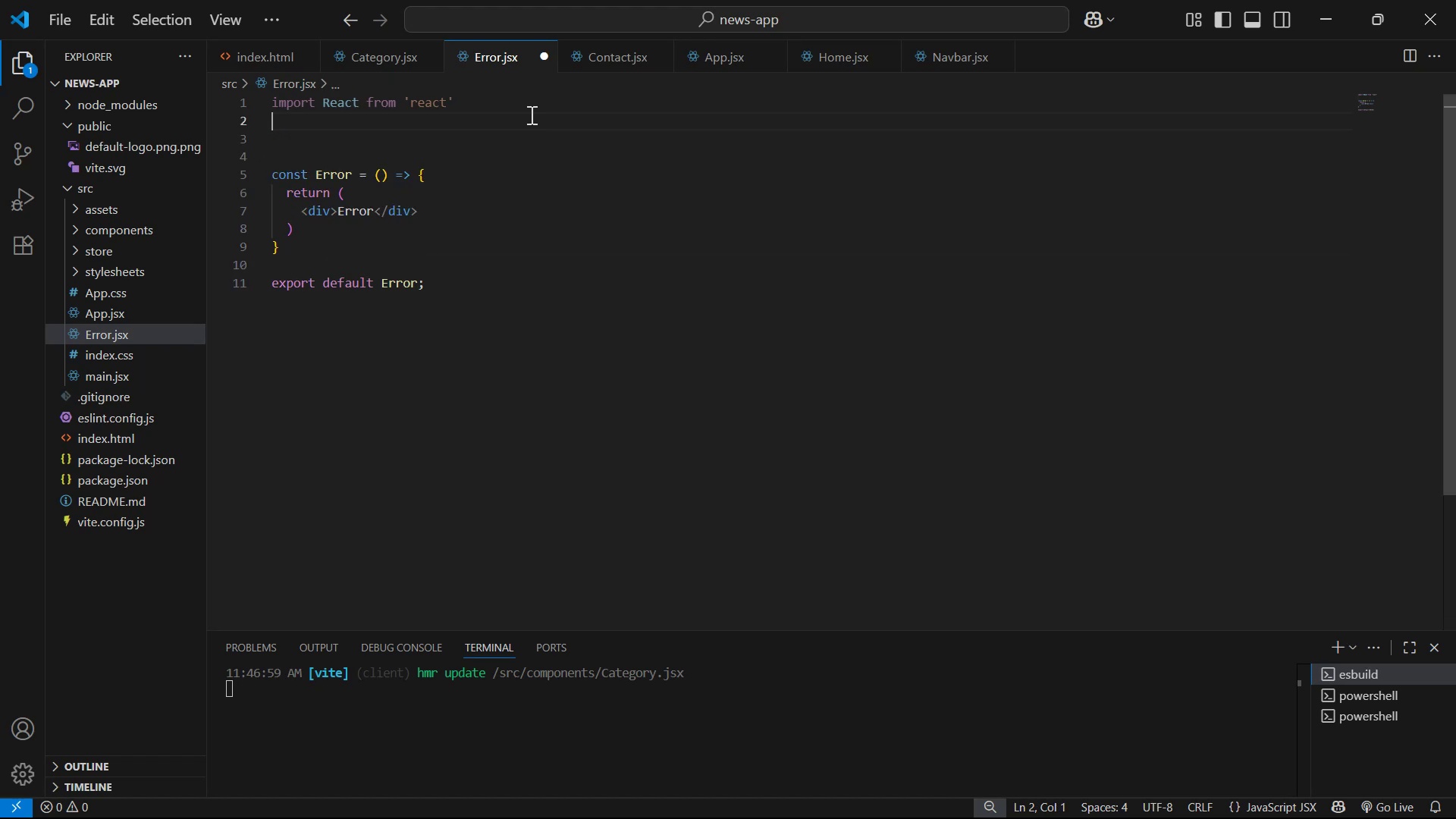 
type(o)
key(Backspace)
type(im)
 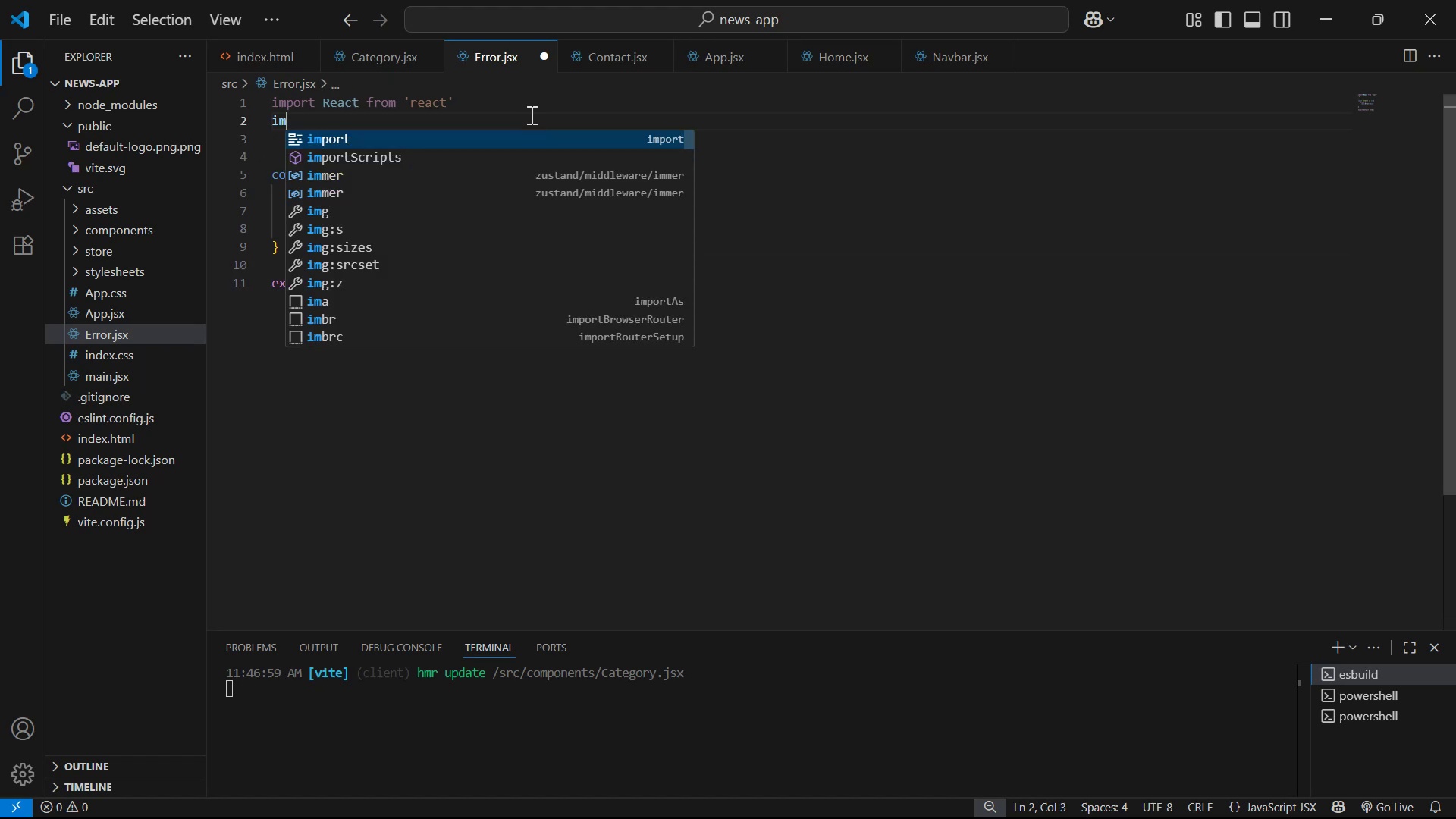 
key(Enter)
 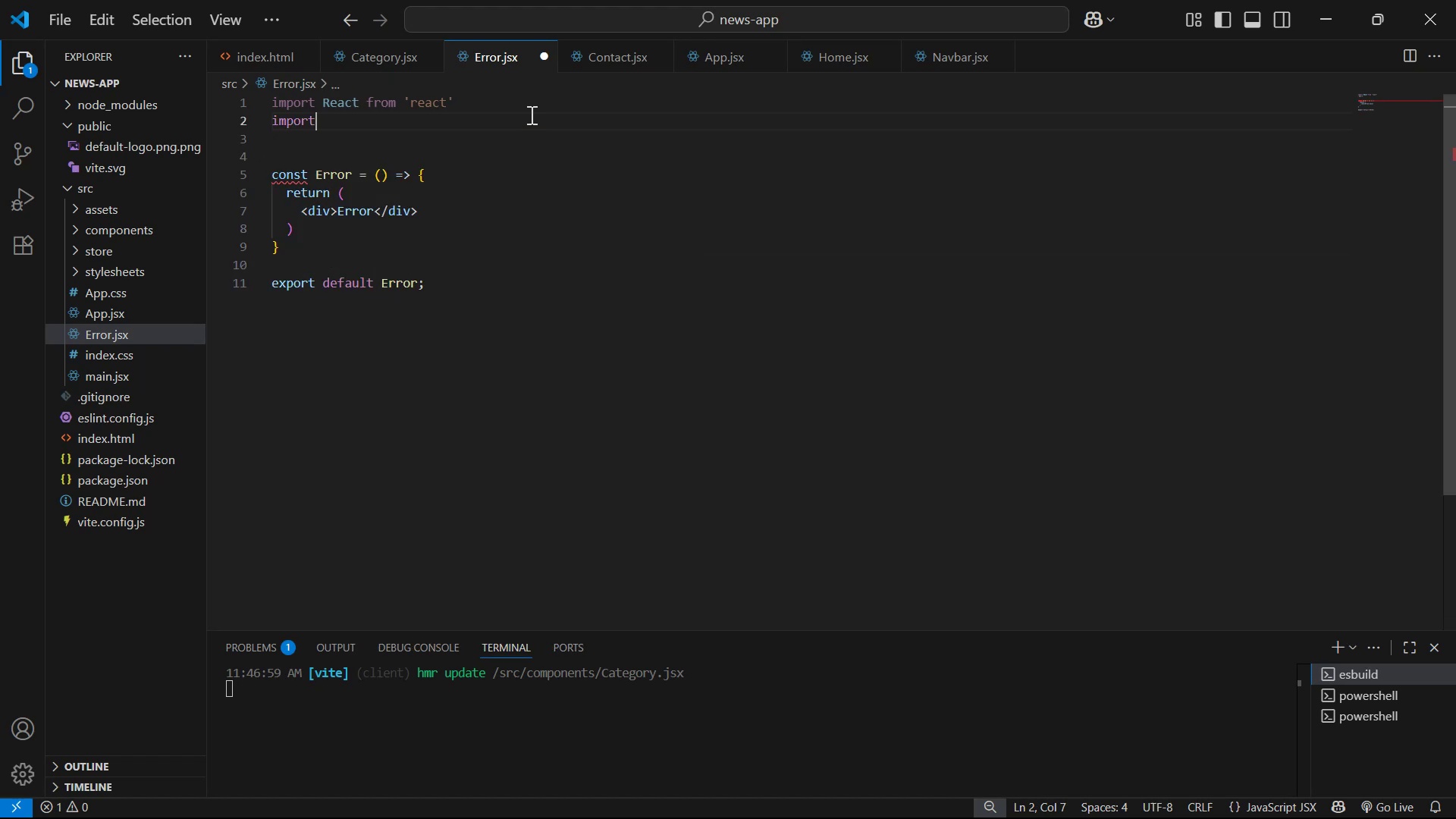 
key(Space)
 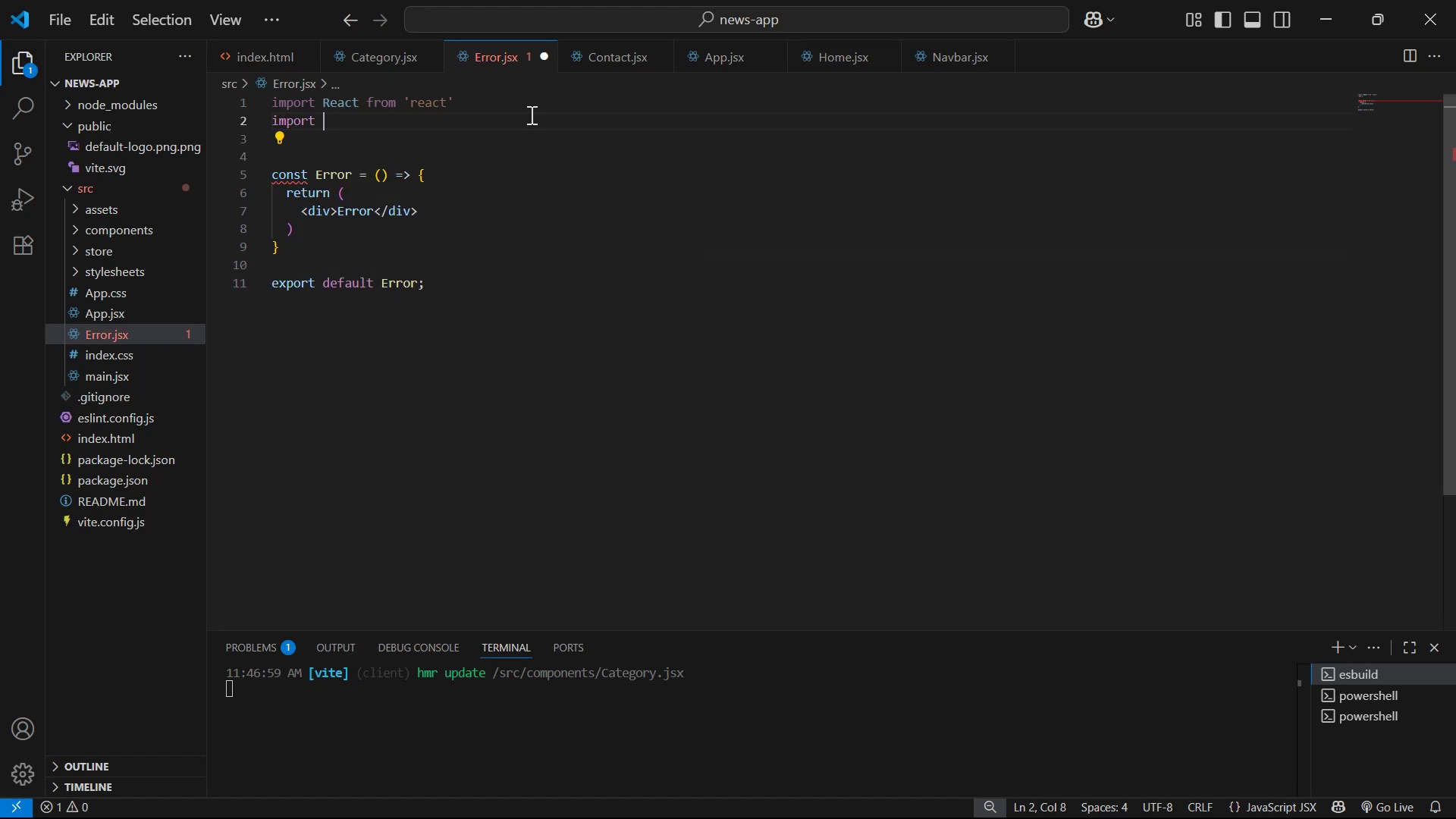 
key(Quote)
 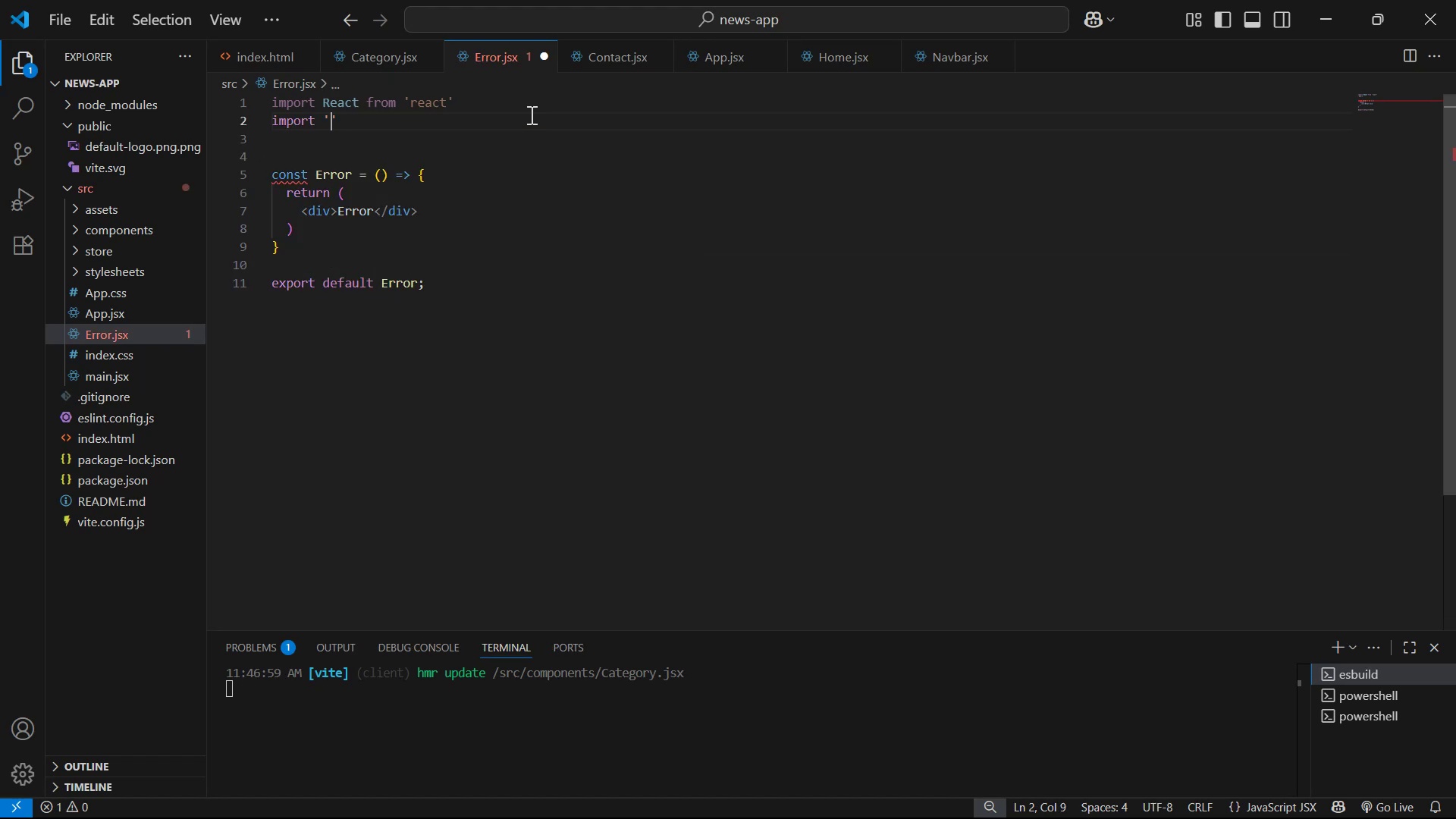 
key(Period)
 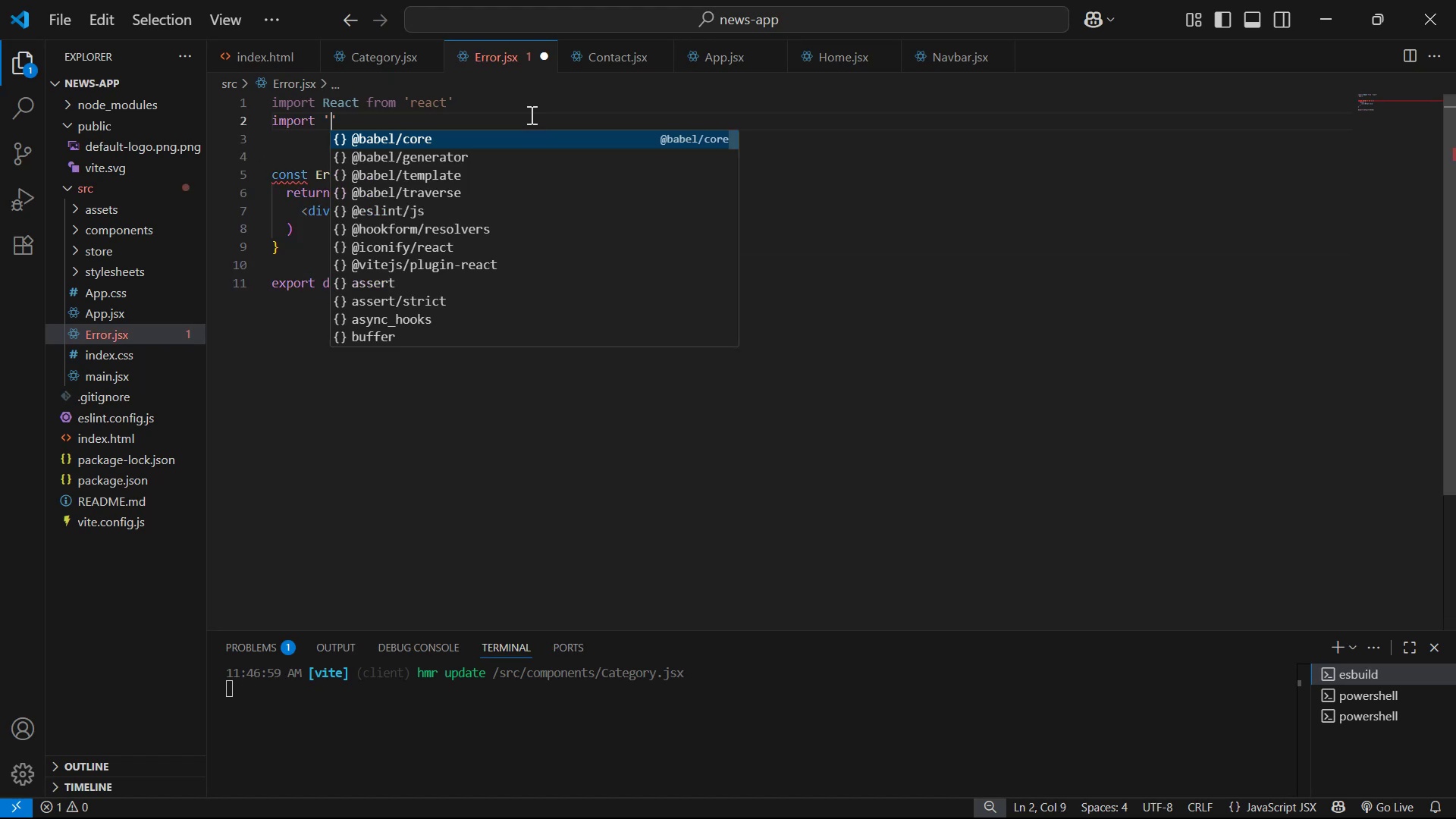 
key(Slash)
 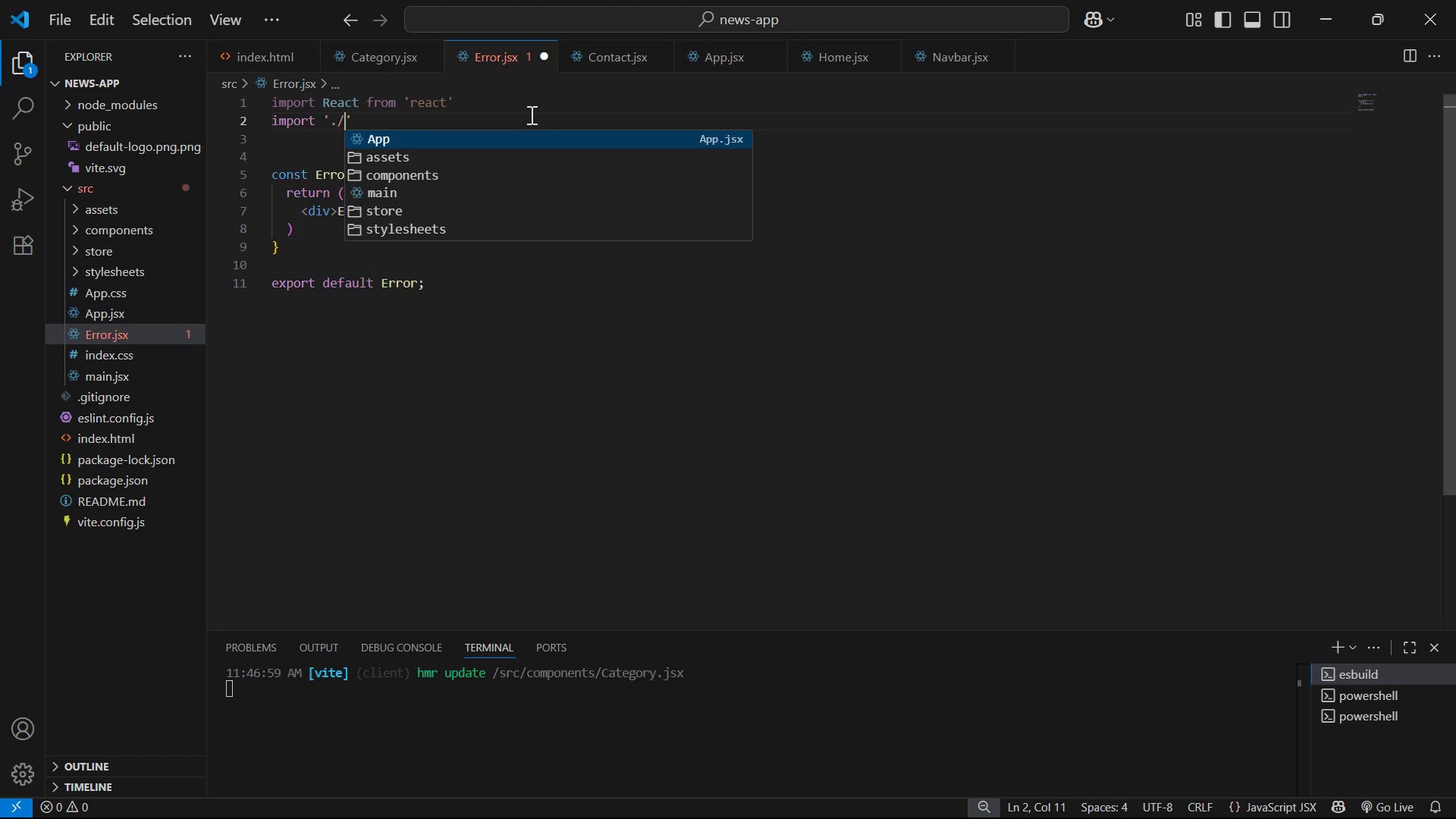 
key(Enter)
 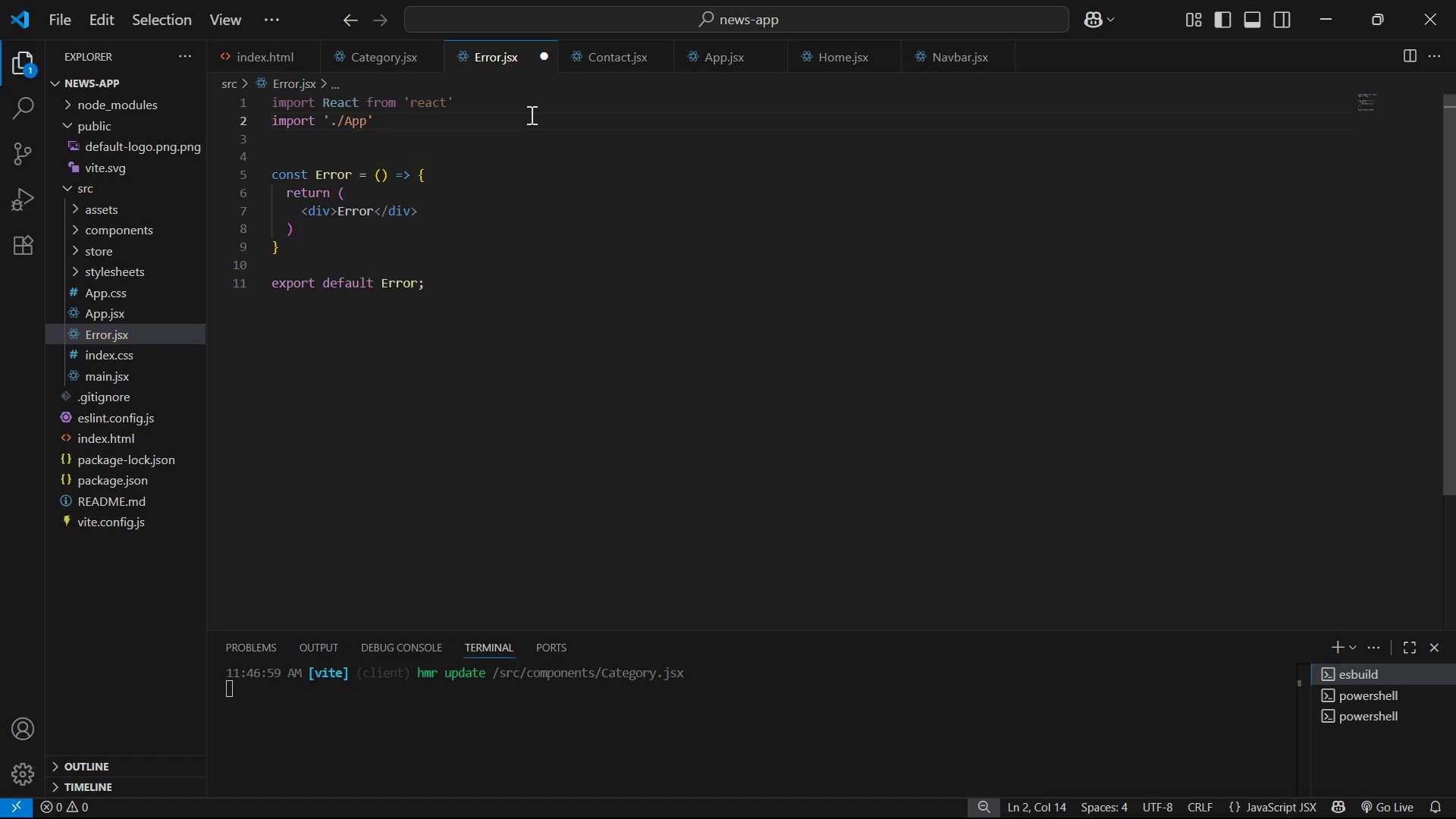 
type(.css)
 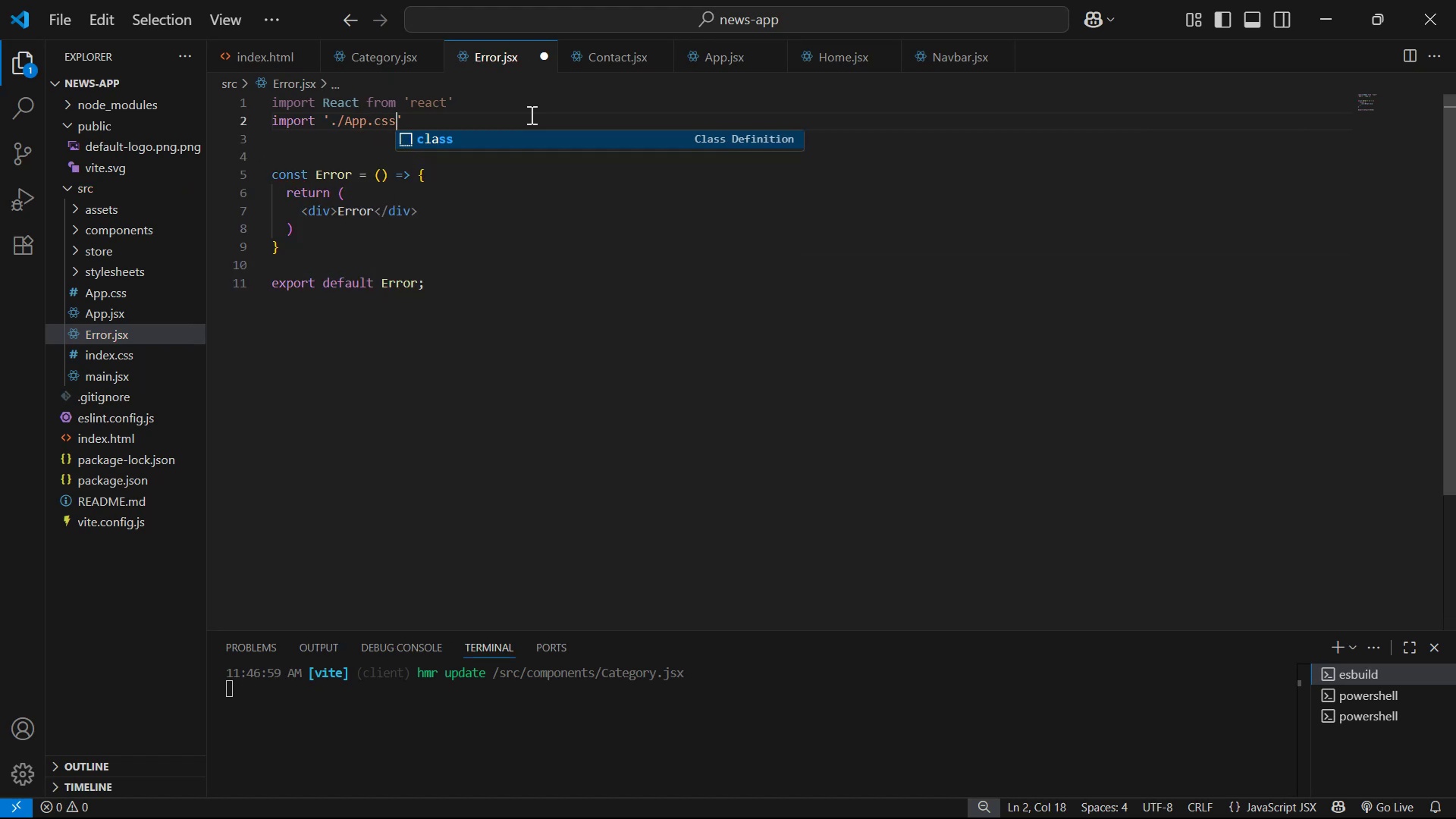 
key(ArrowRight)
 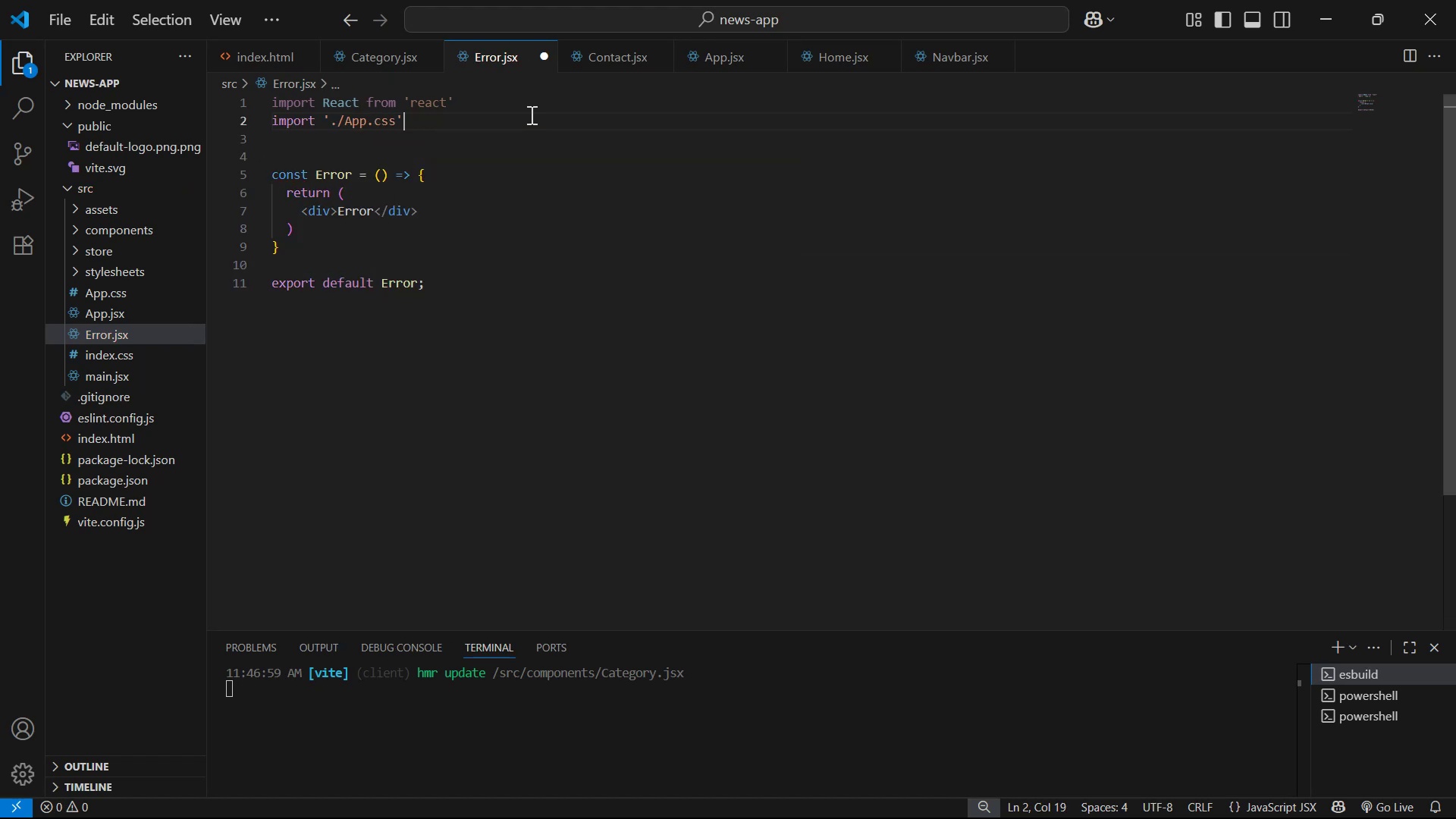 
key(ArrowDown)
 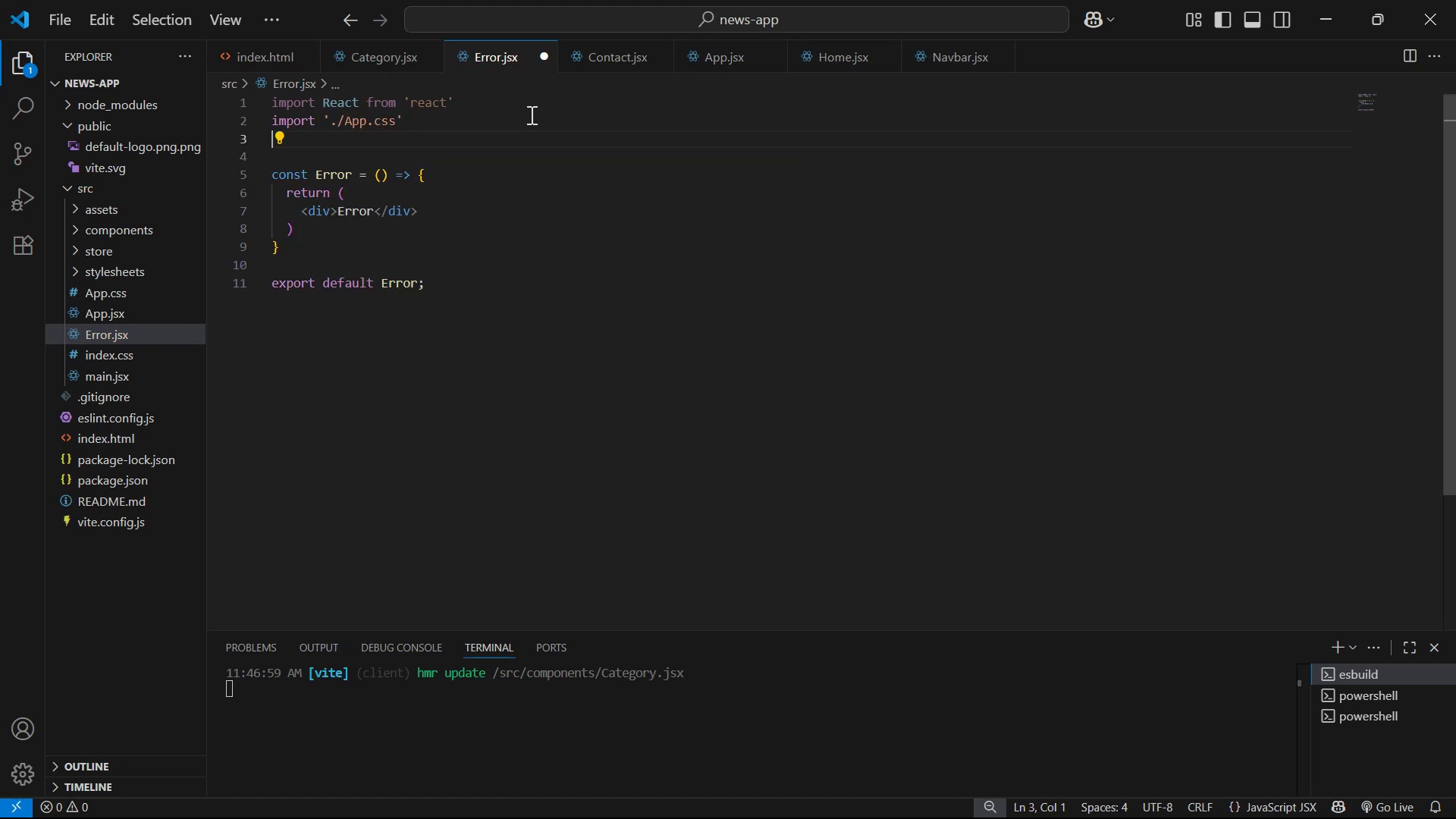 
key(ArrowDown)
 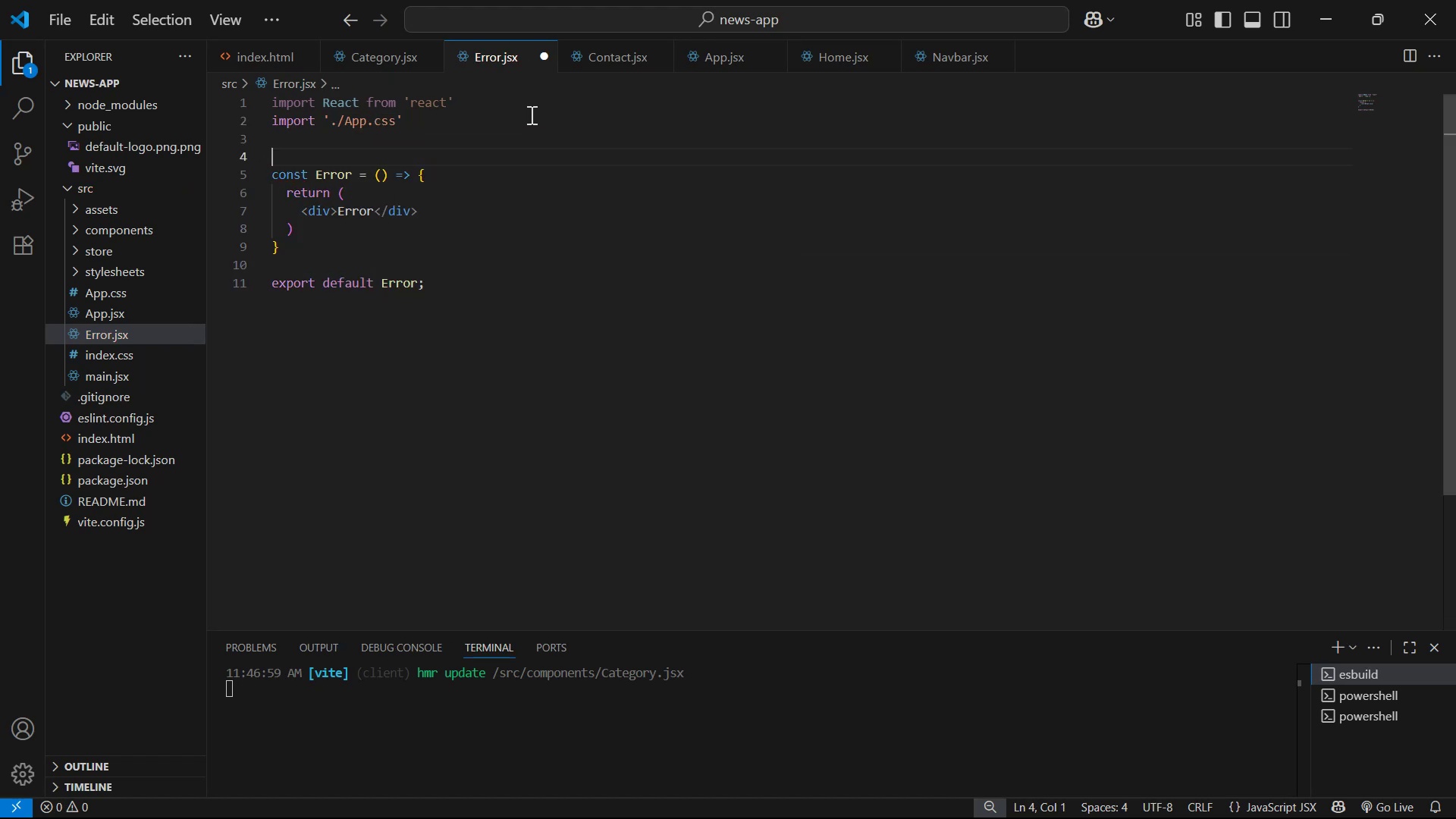 
key(ArrowDown)
 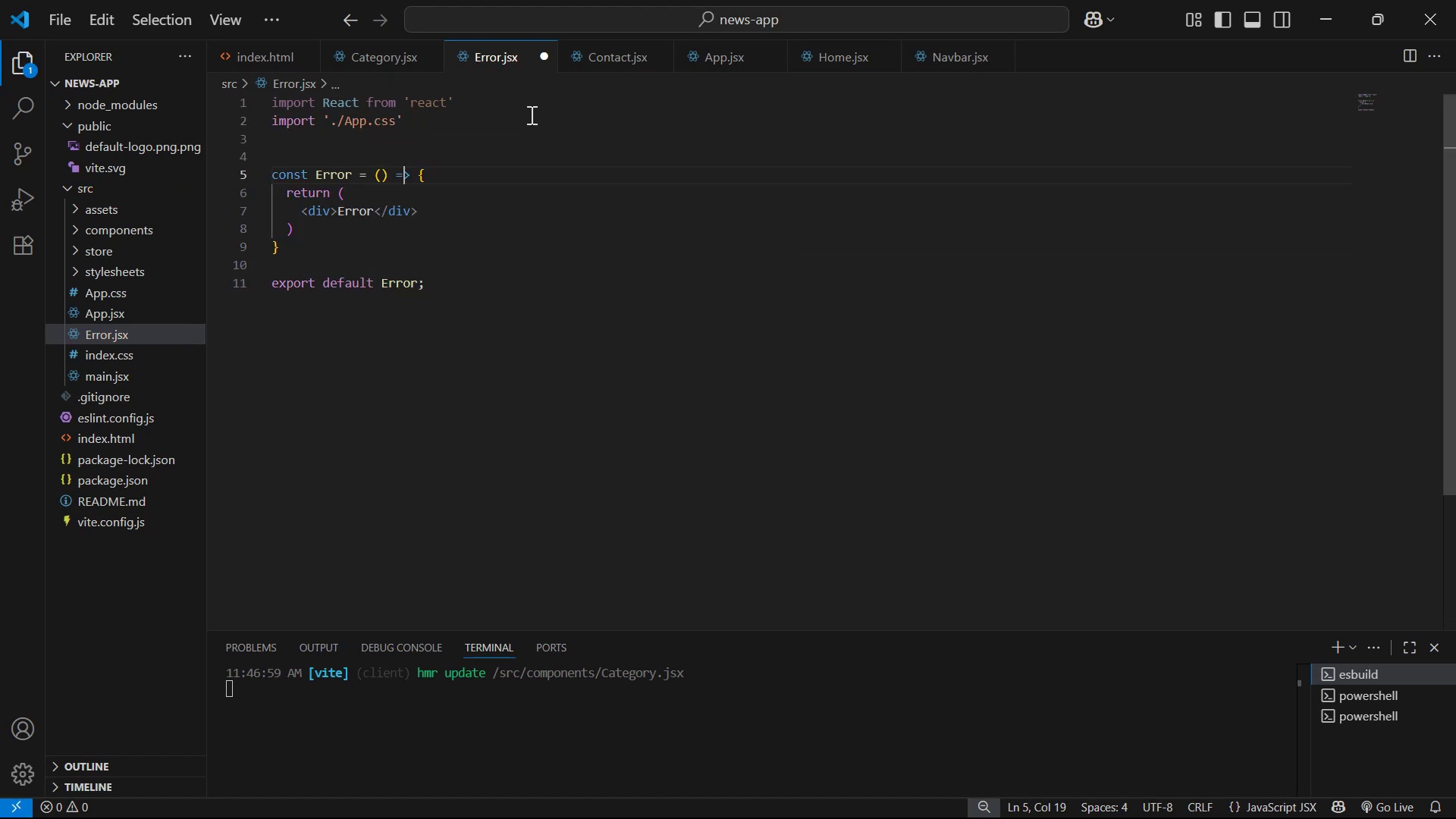 
key(ArrowDown)
 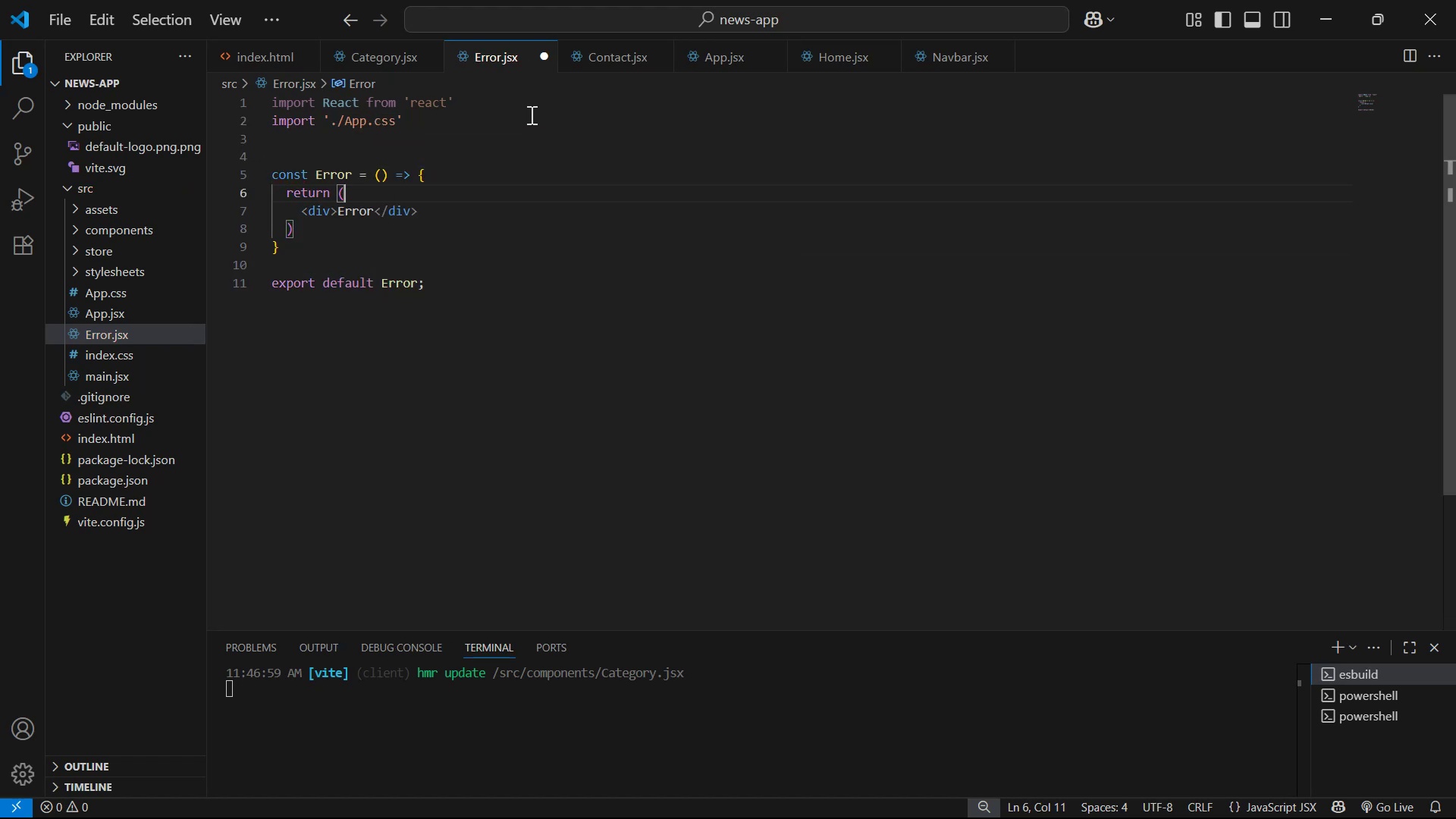 
key(ArrowDown)
 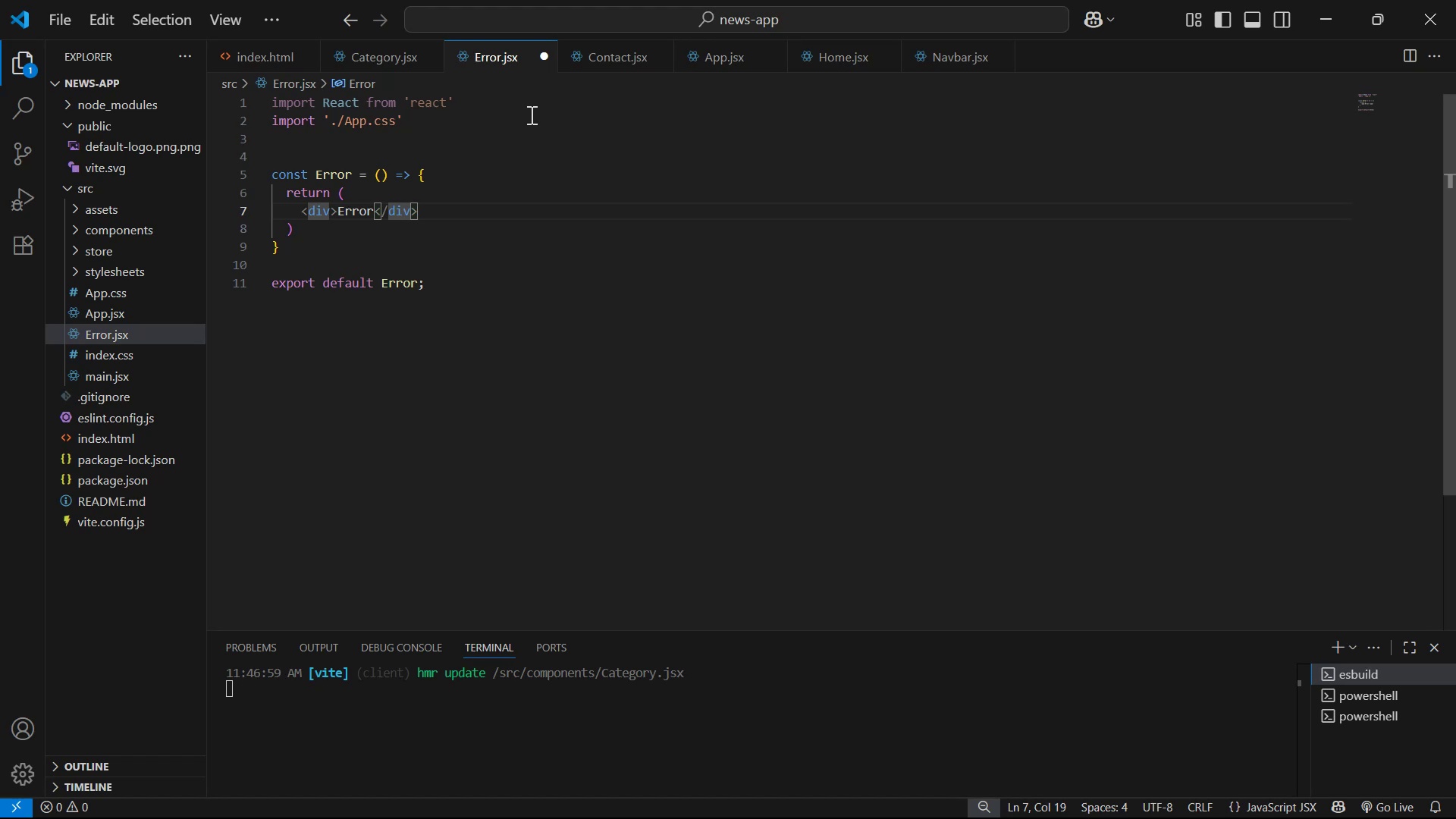 
key(Control+S)
 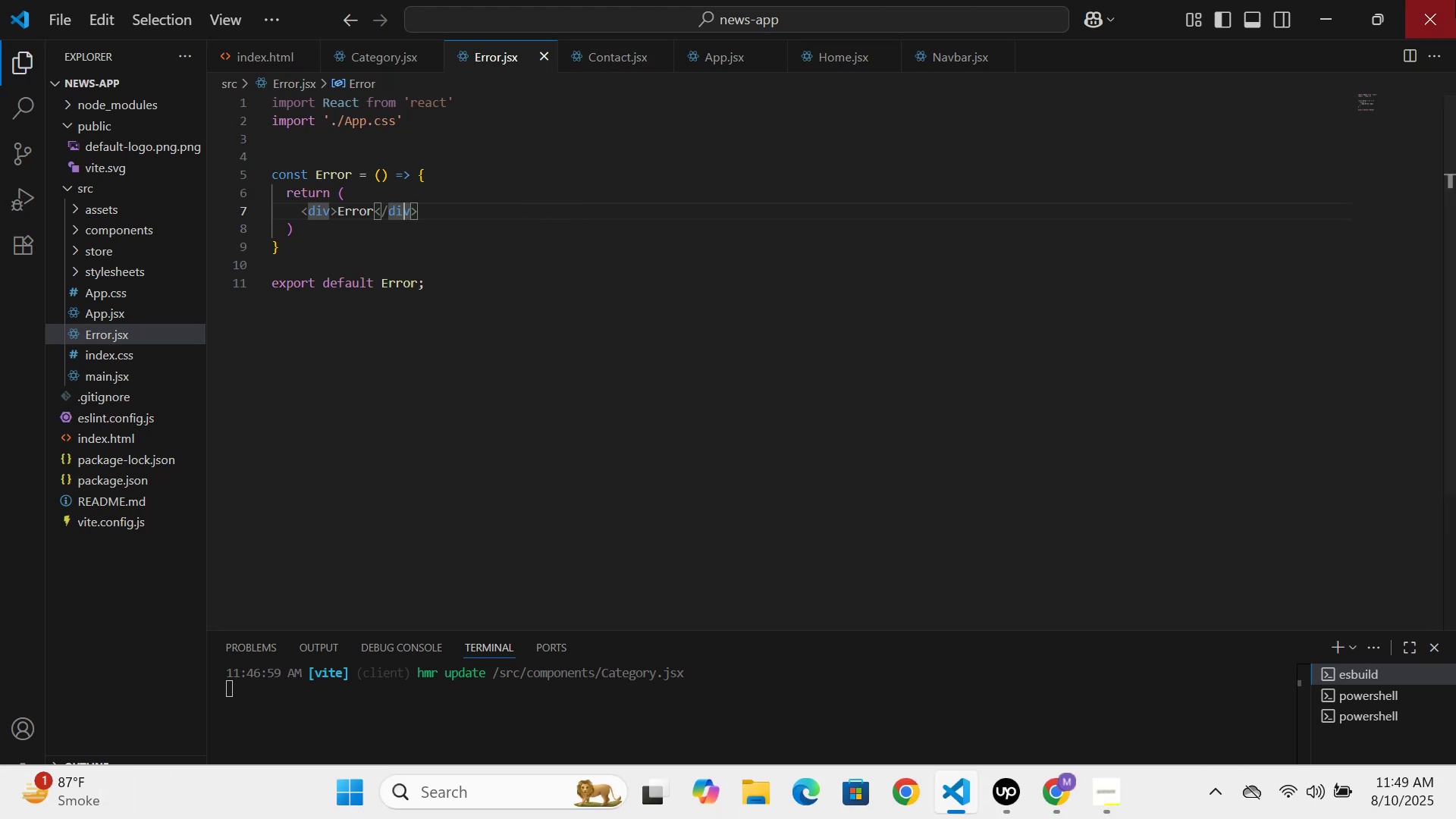 
wait(9.04)
 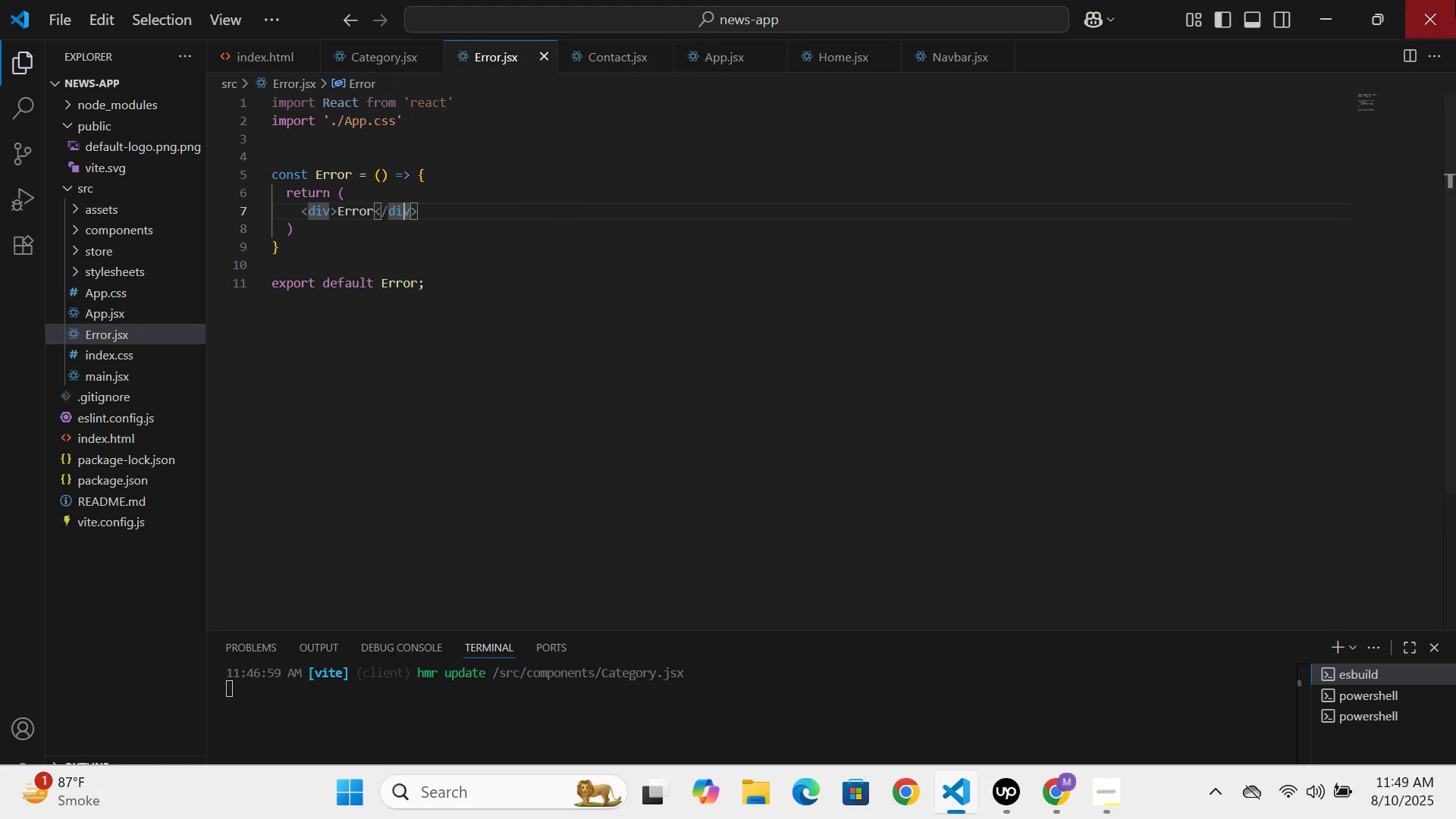 
left_click([375, 214])
 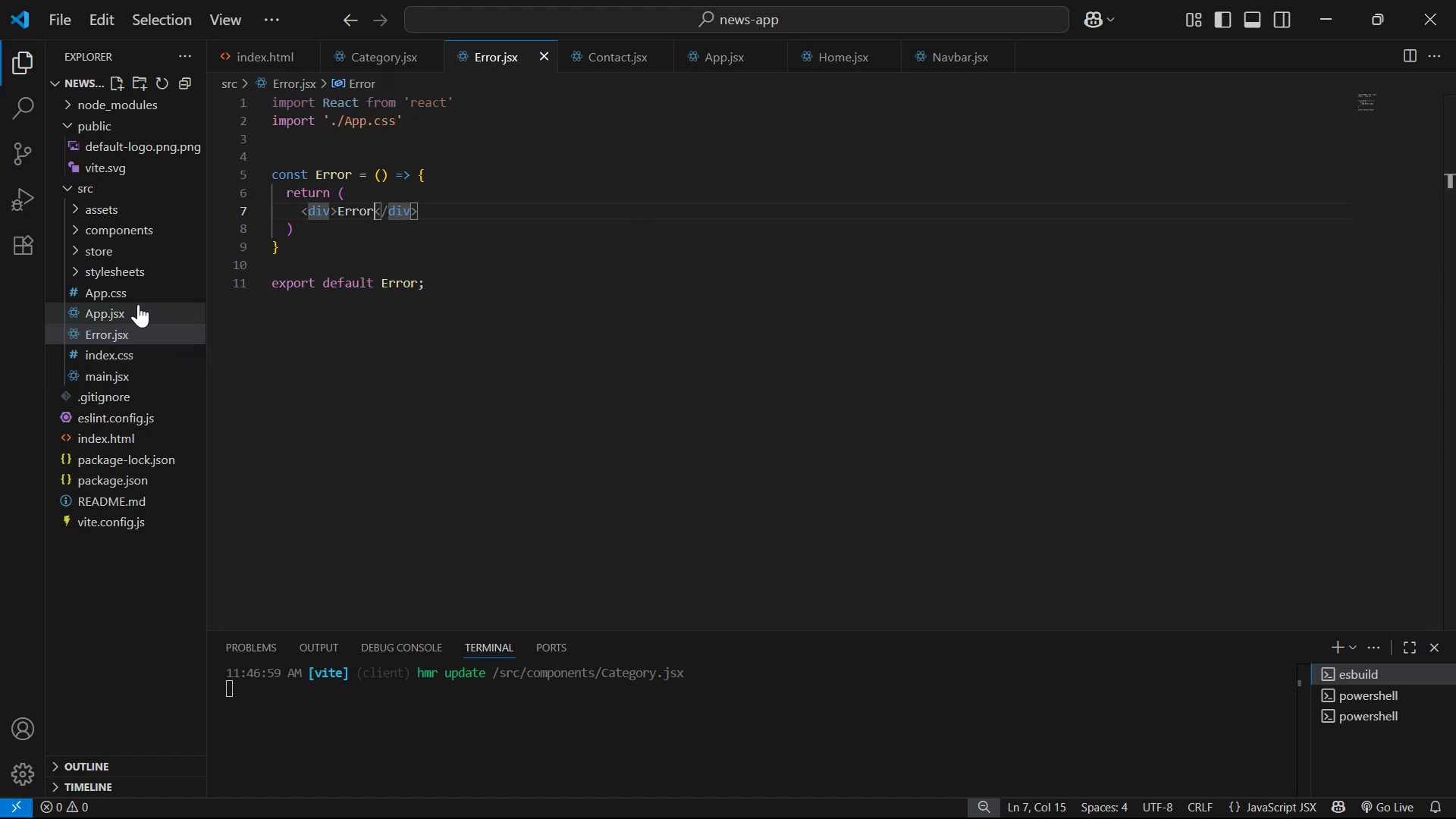 
left_click([149, 318])
 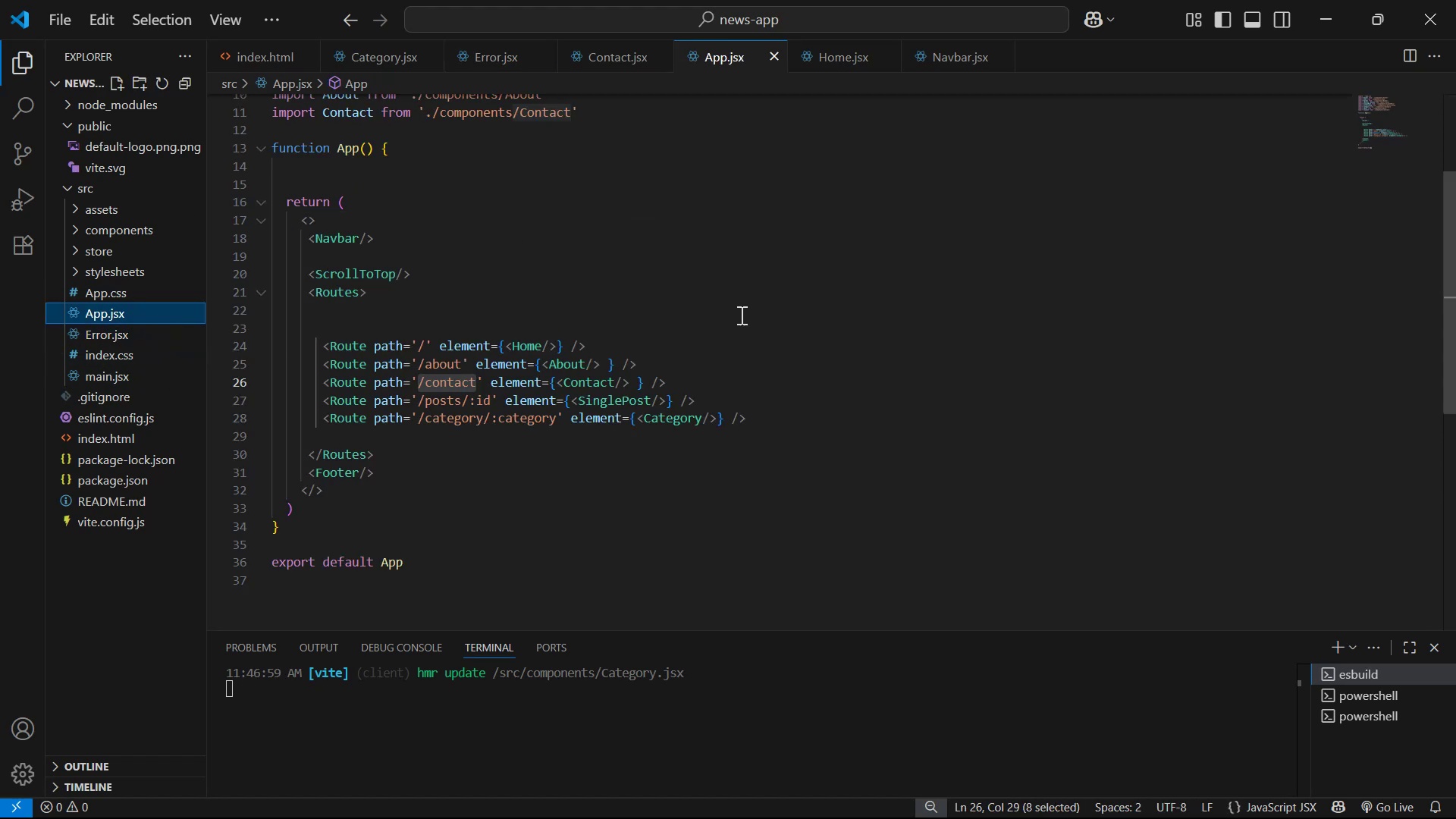 
left_click([761, 301])
 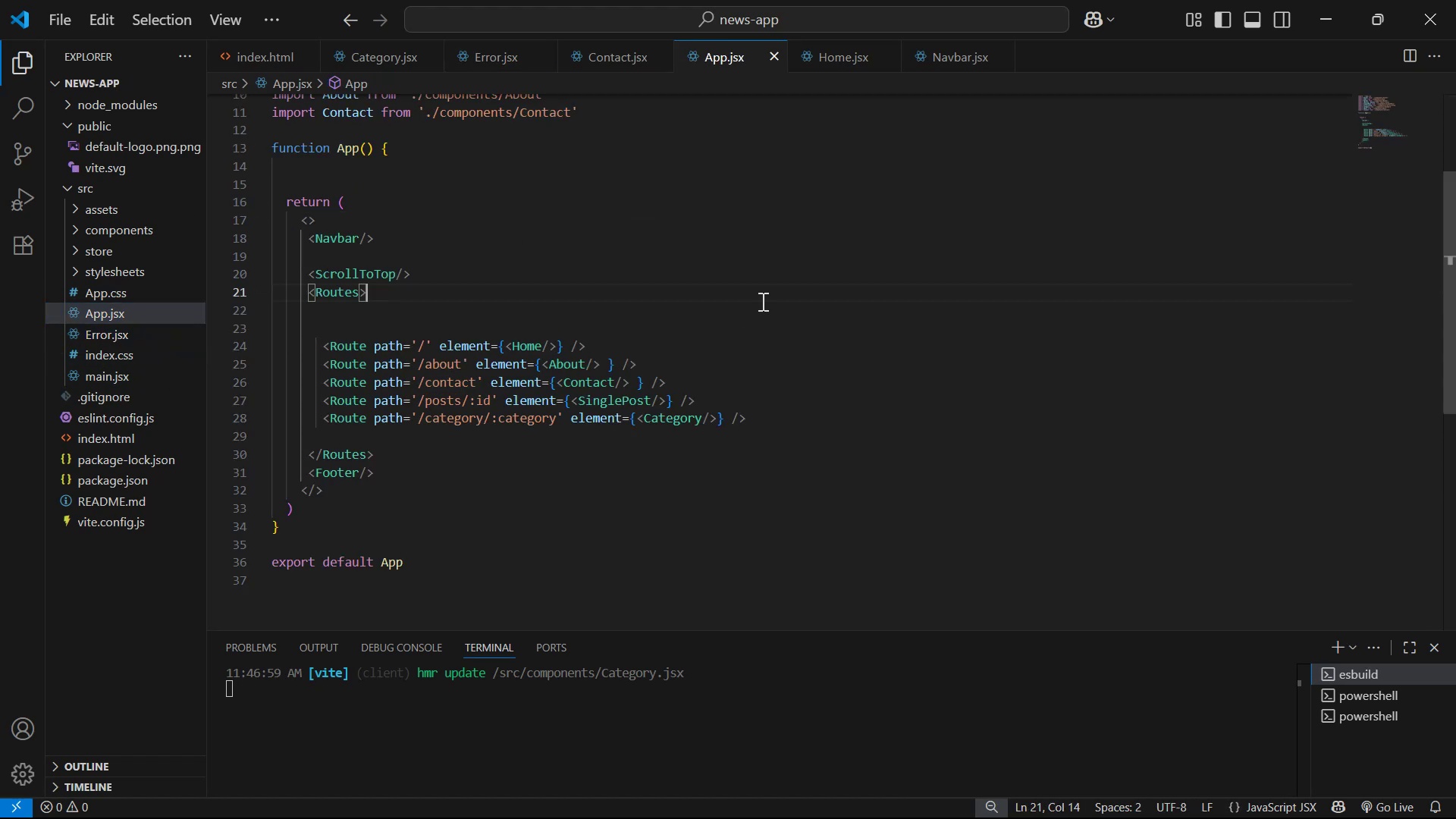 
key(Control+A)
 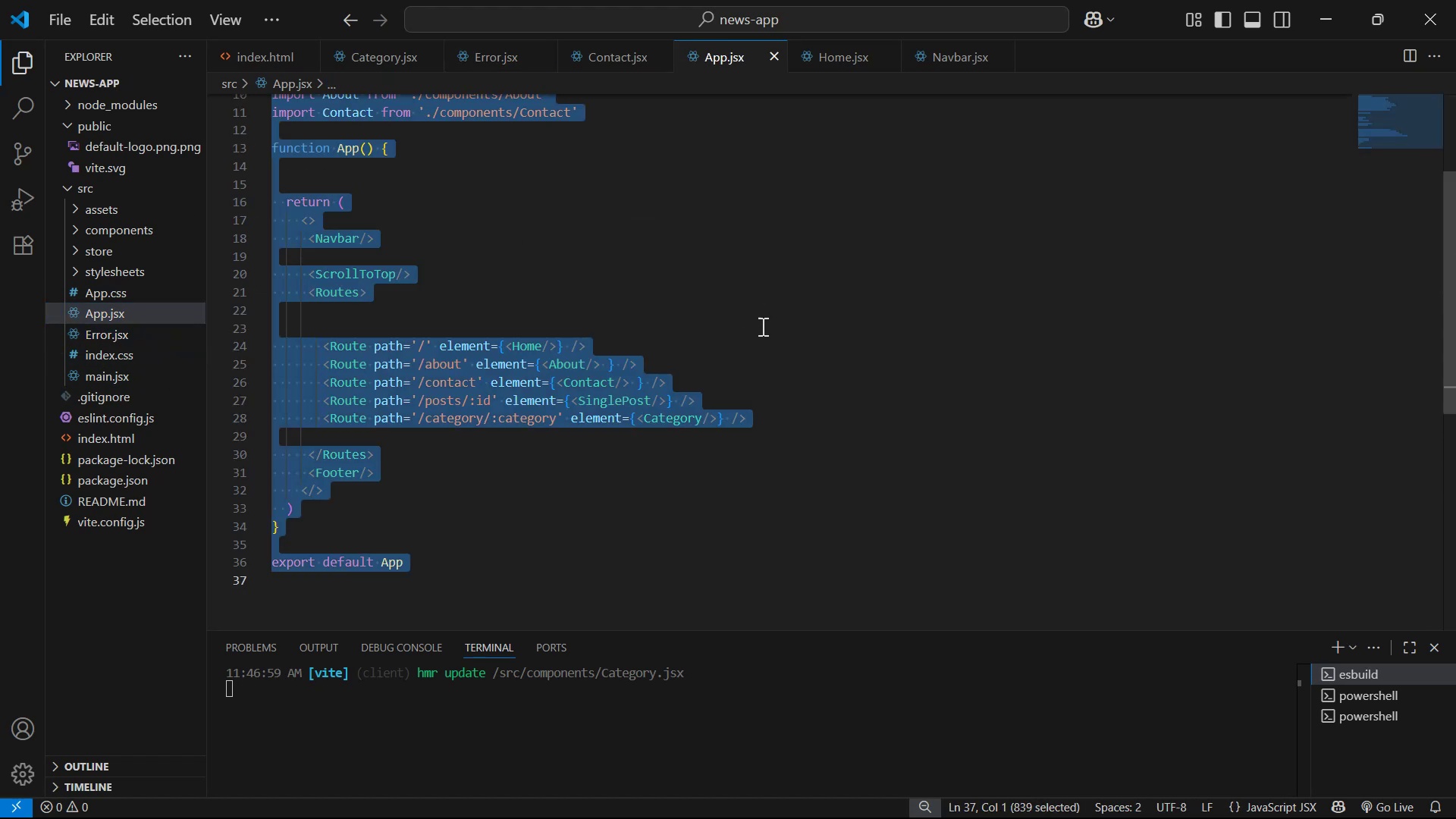 
left_click([824, 425])
 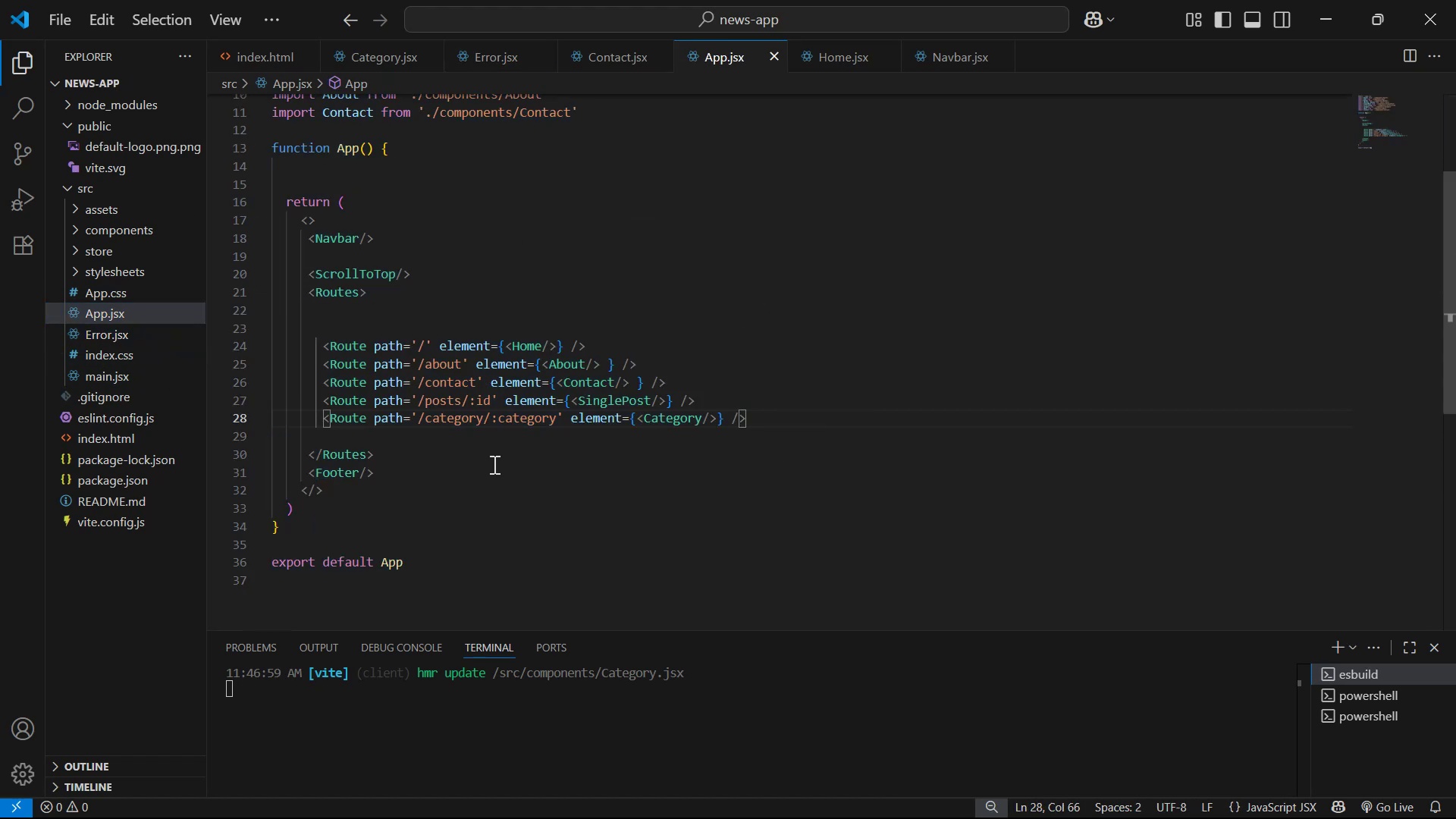 
left_click([497, 452])
 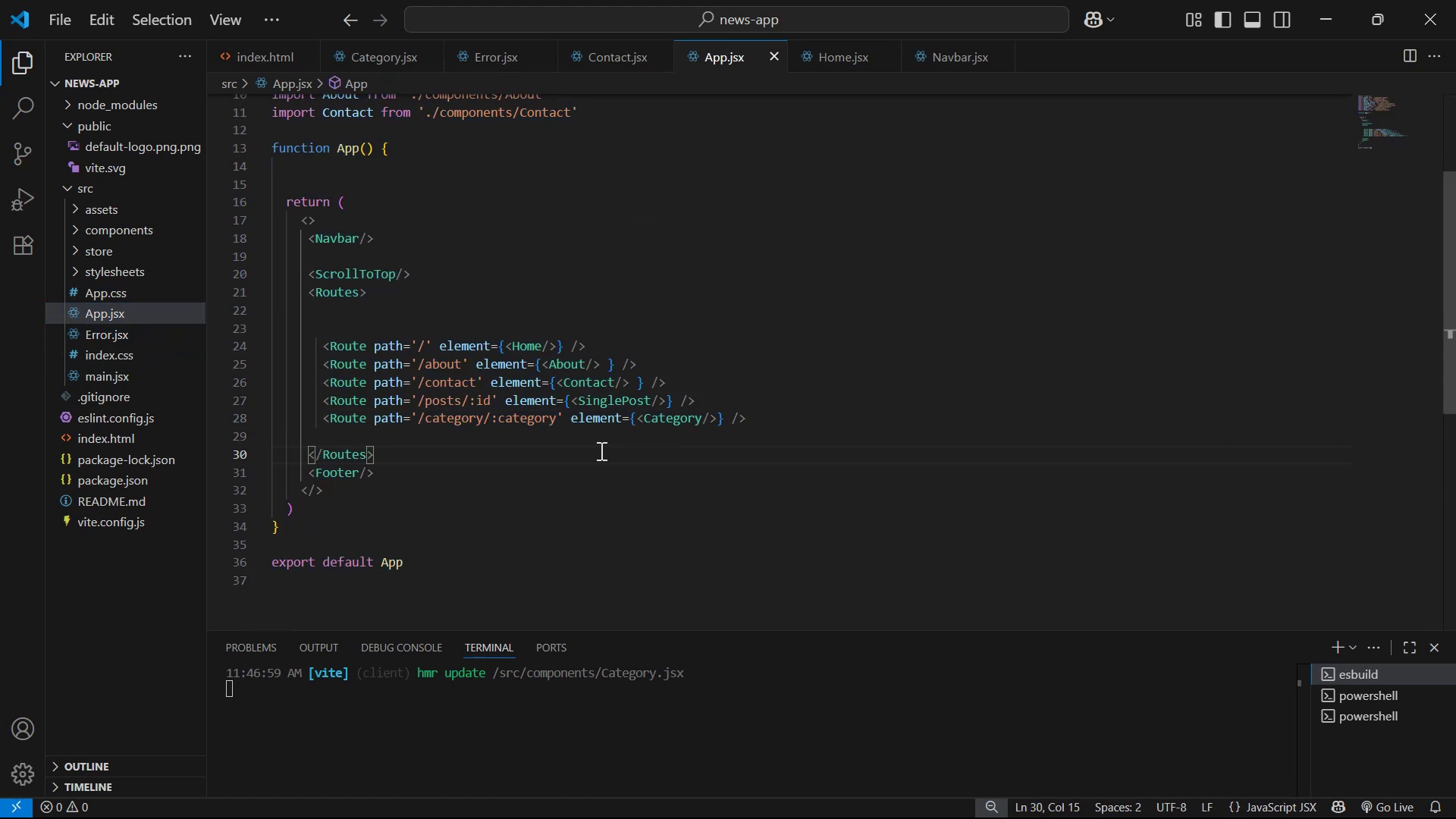 
left_click([809, 426])
 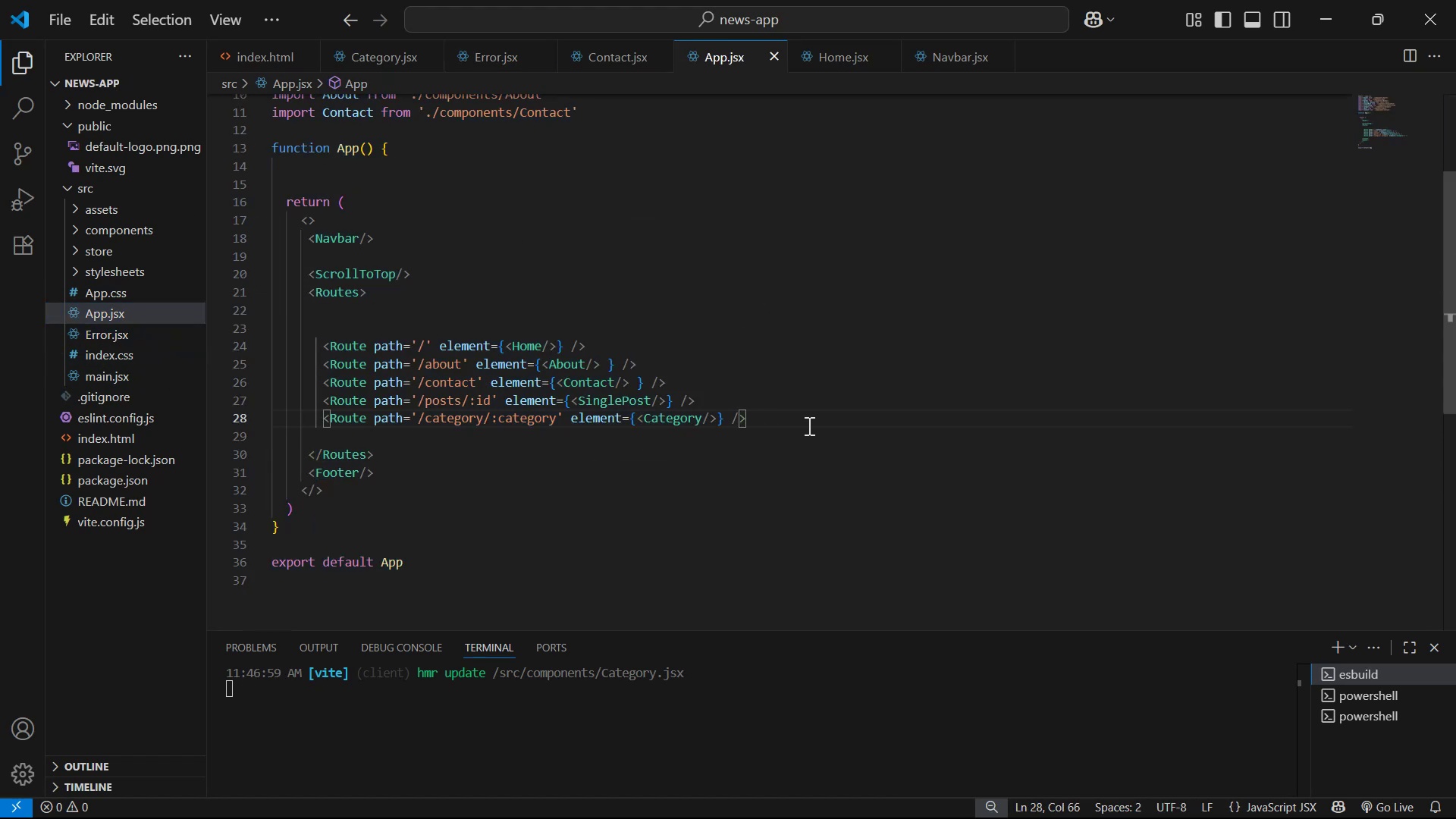 
key(Enter)
 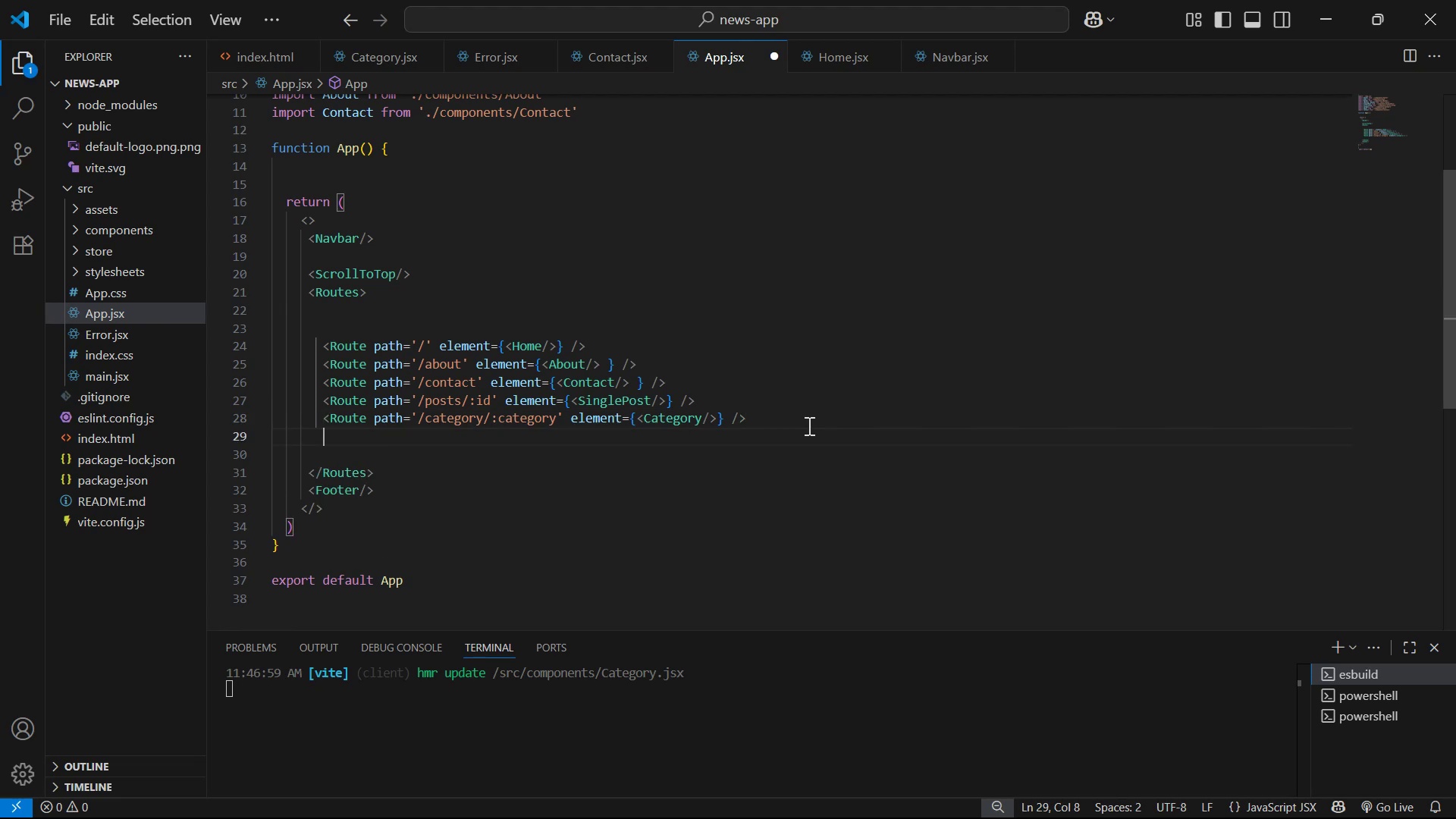 
key(Enter)
 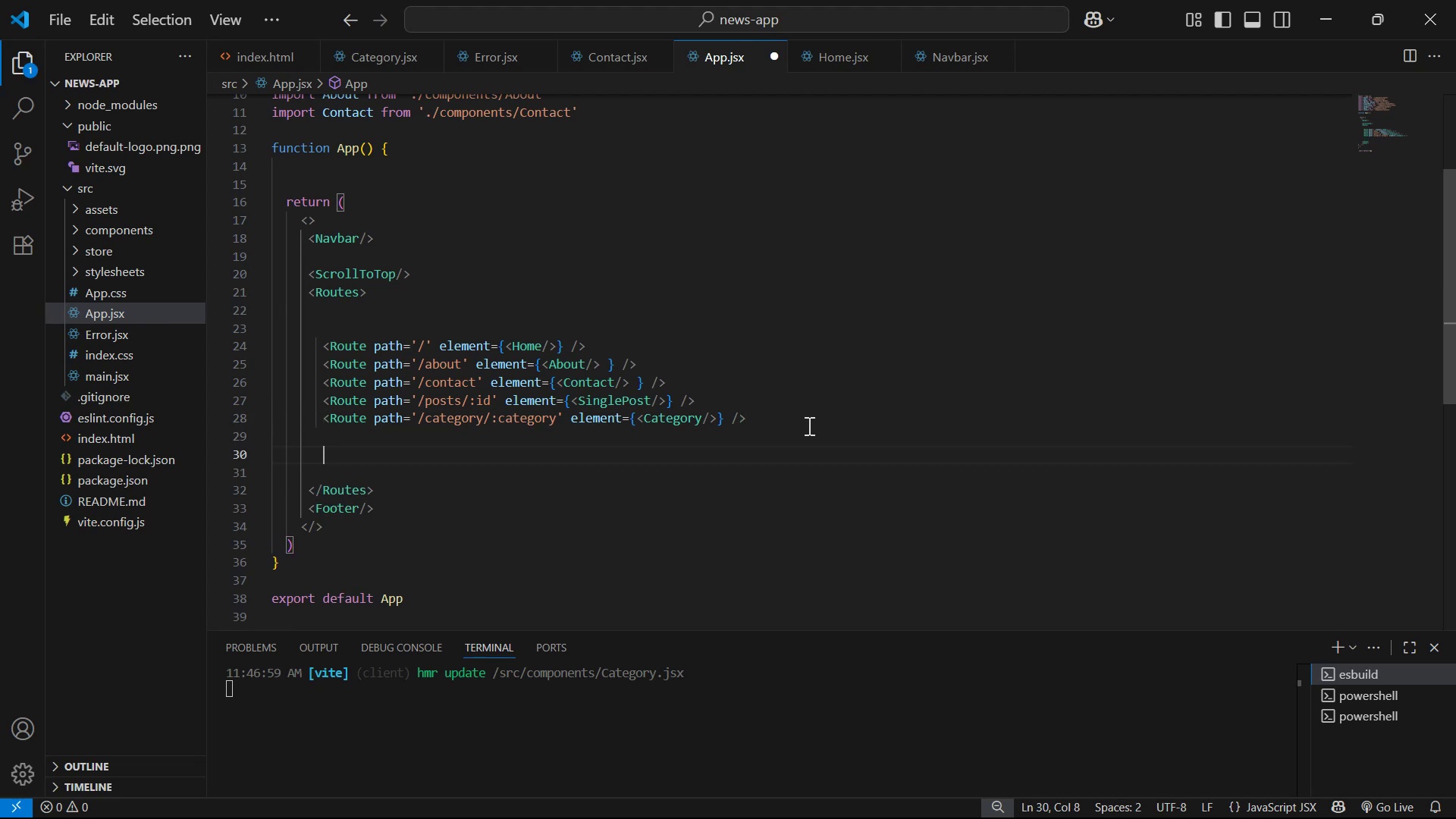 
type(<Err)
 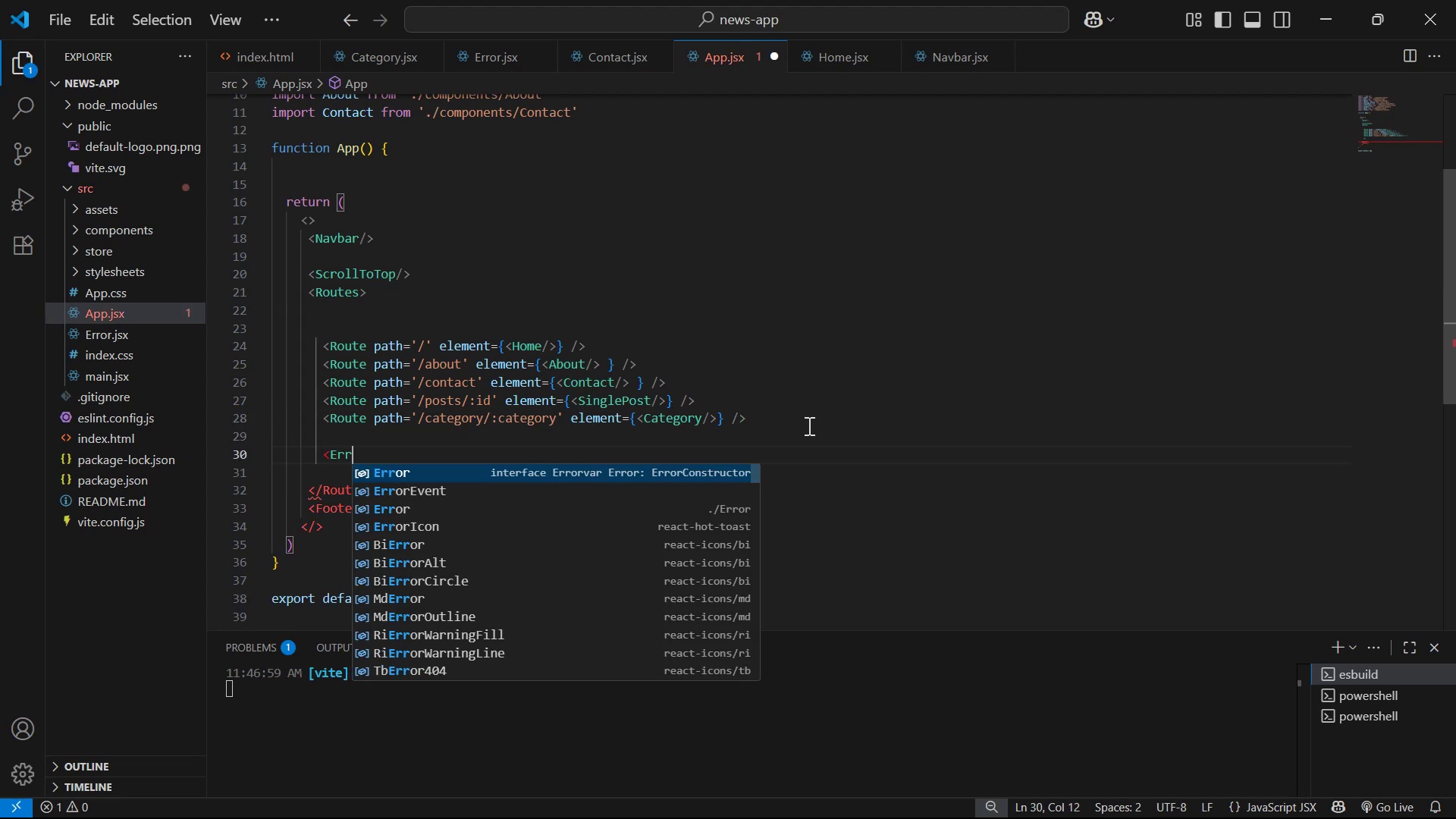 
 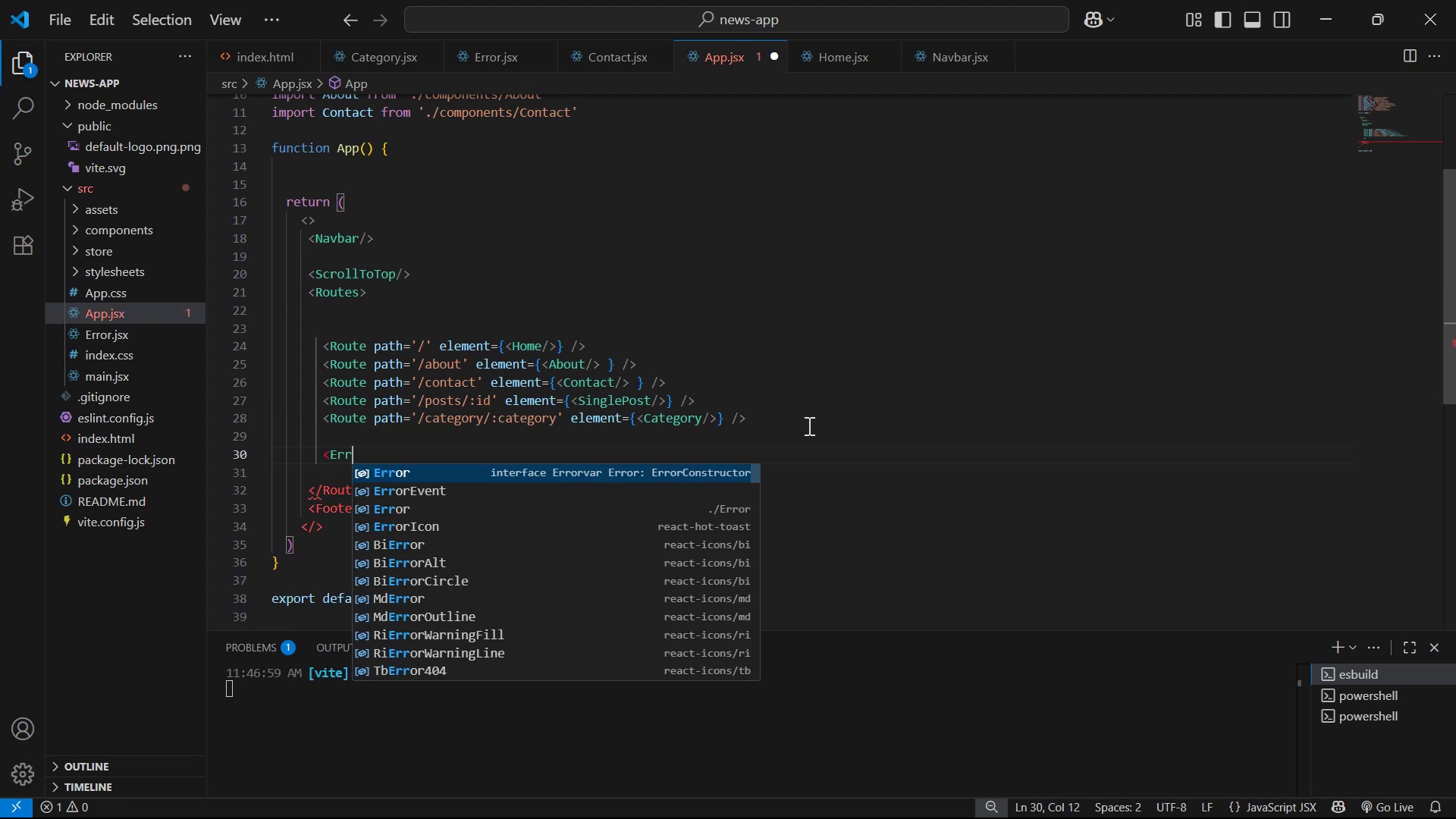 
key(Enter)
 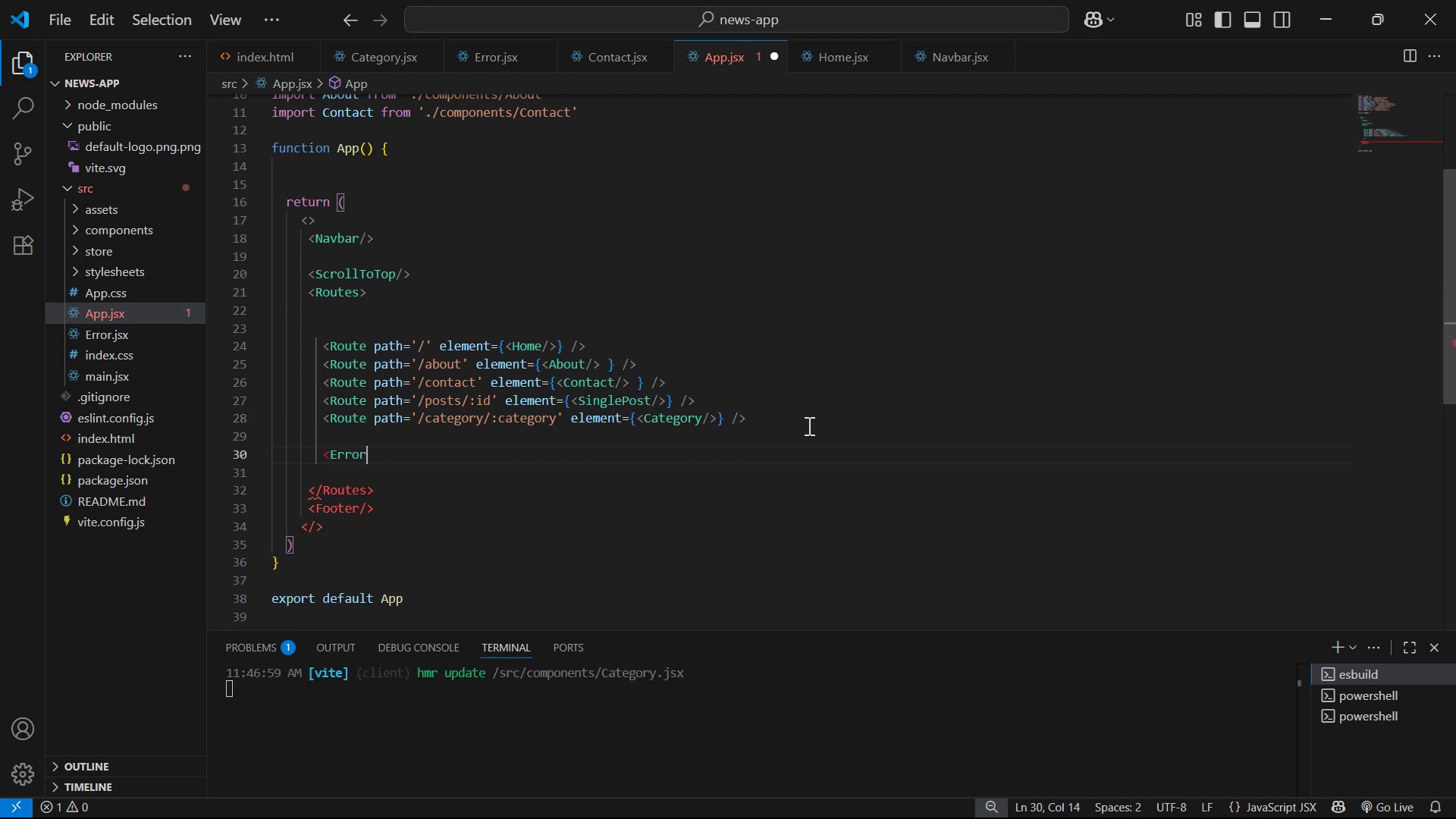 
key(Slash)
 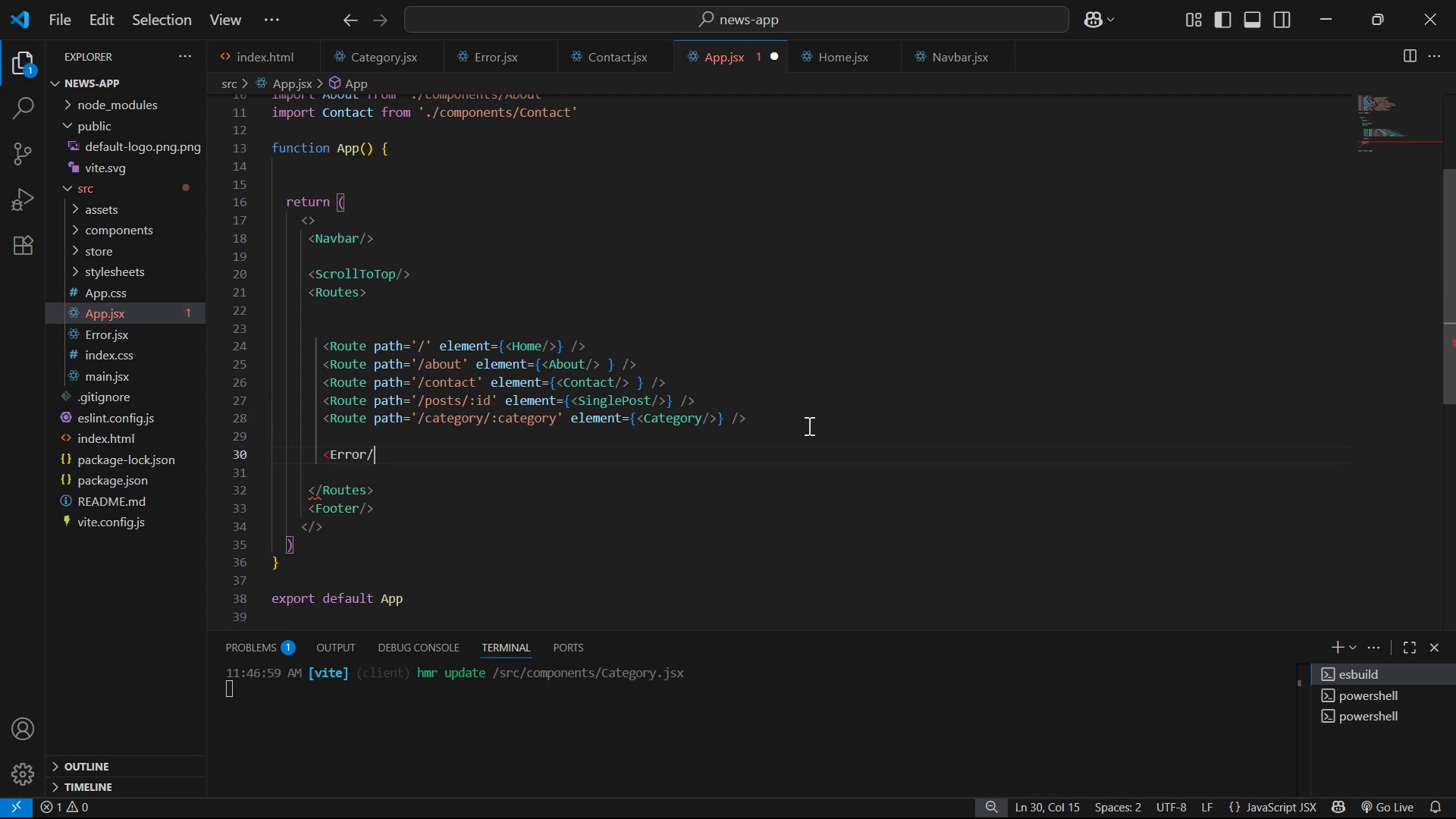 
key(Shift+ShiftLeft)
 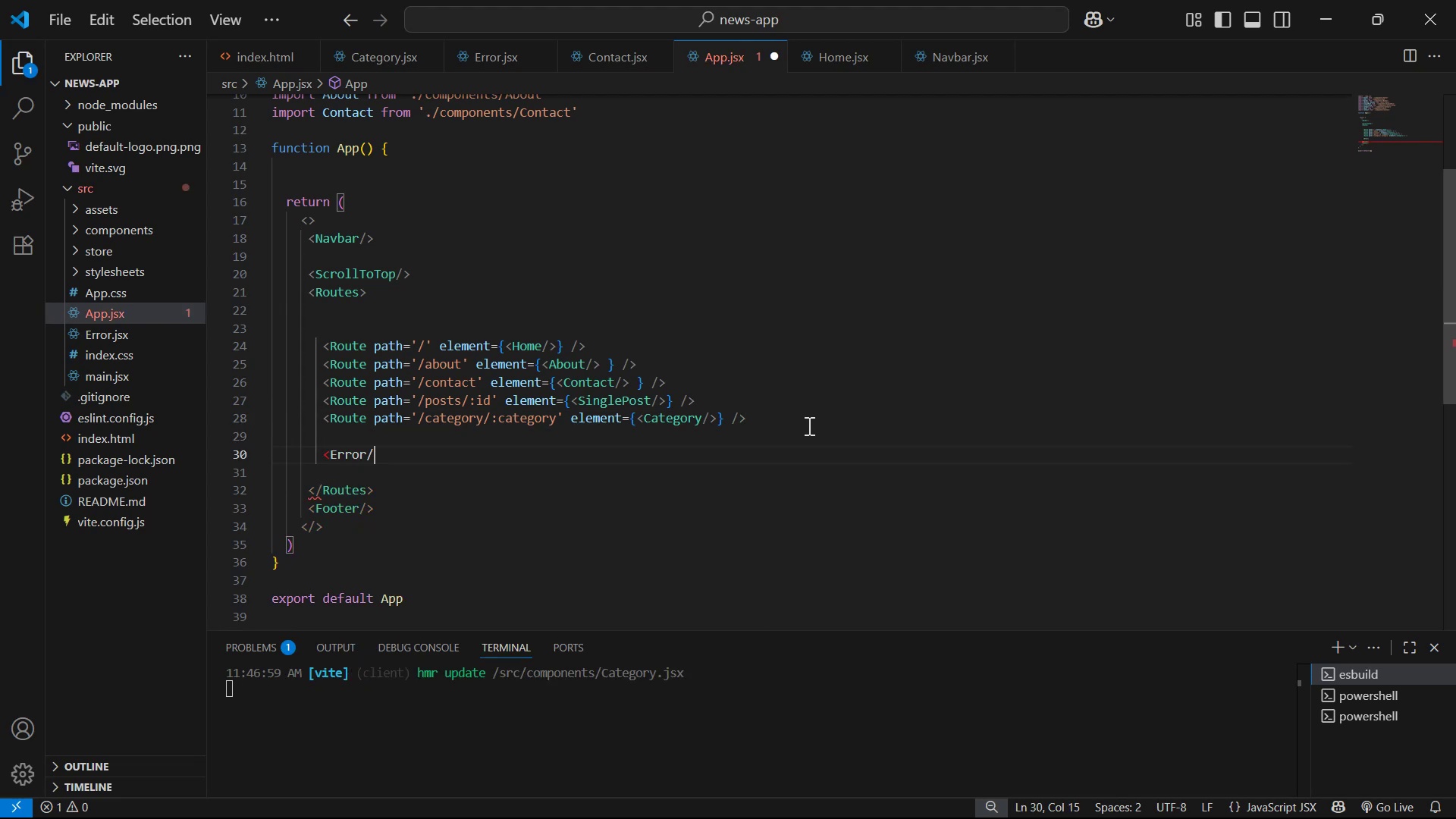 
key(Shift+Period)
 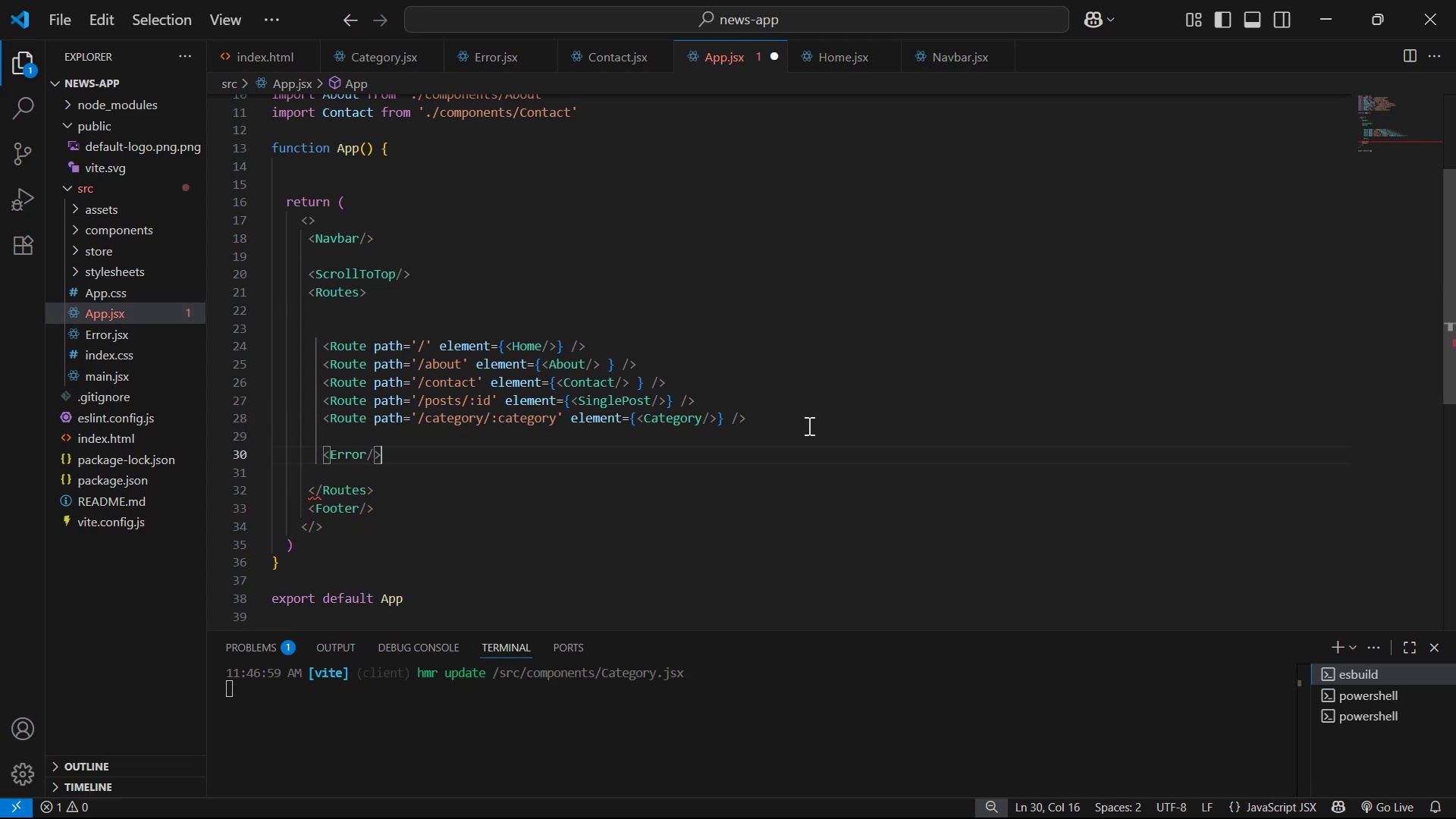 
key(Control+S)
 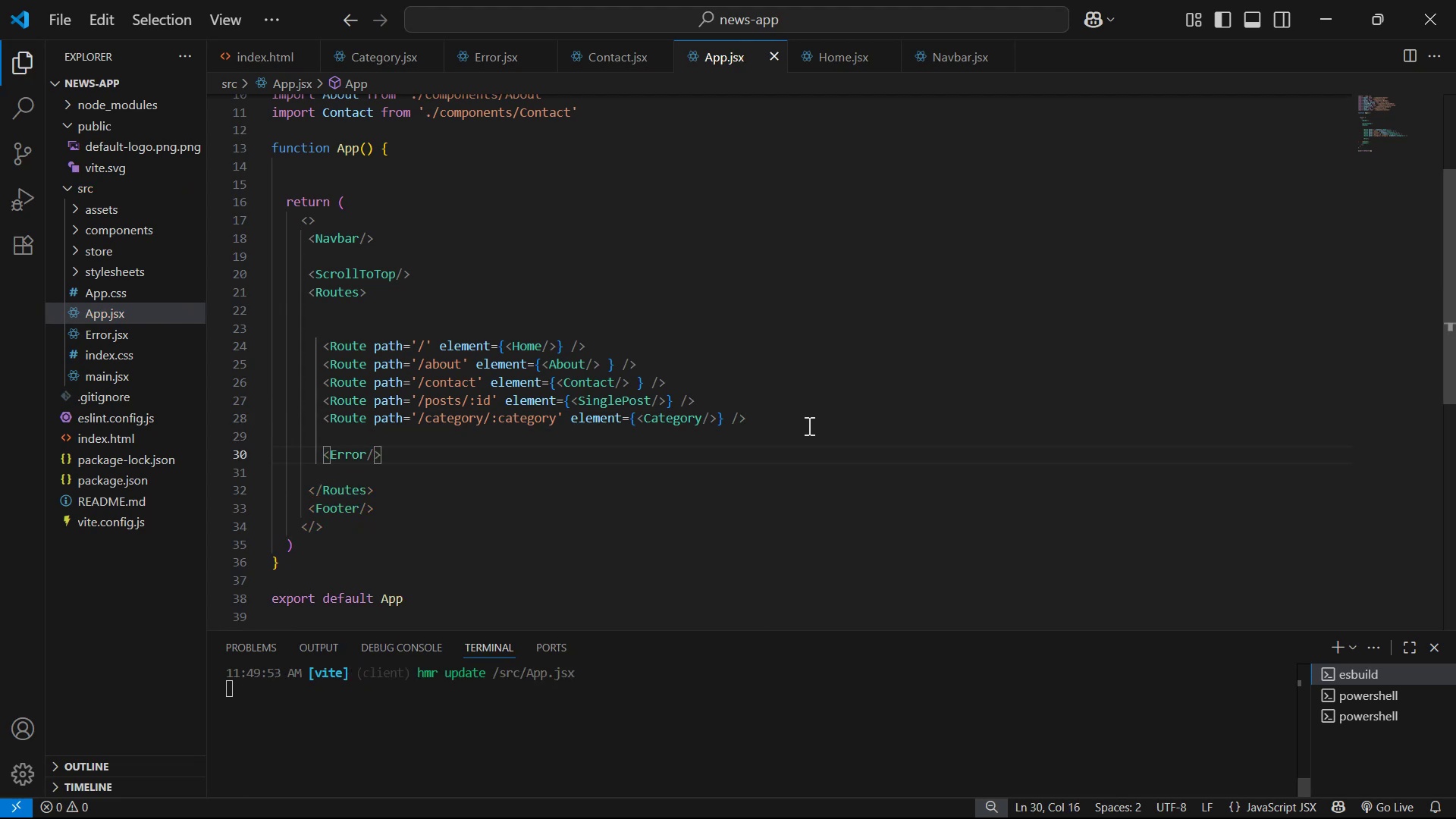 
key(Control+A)
 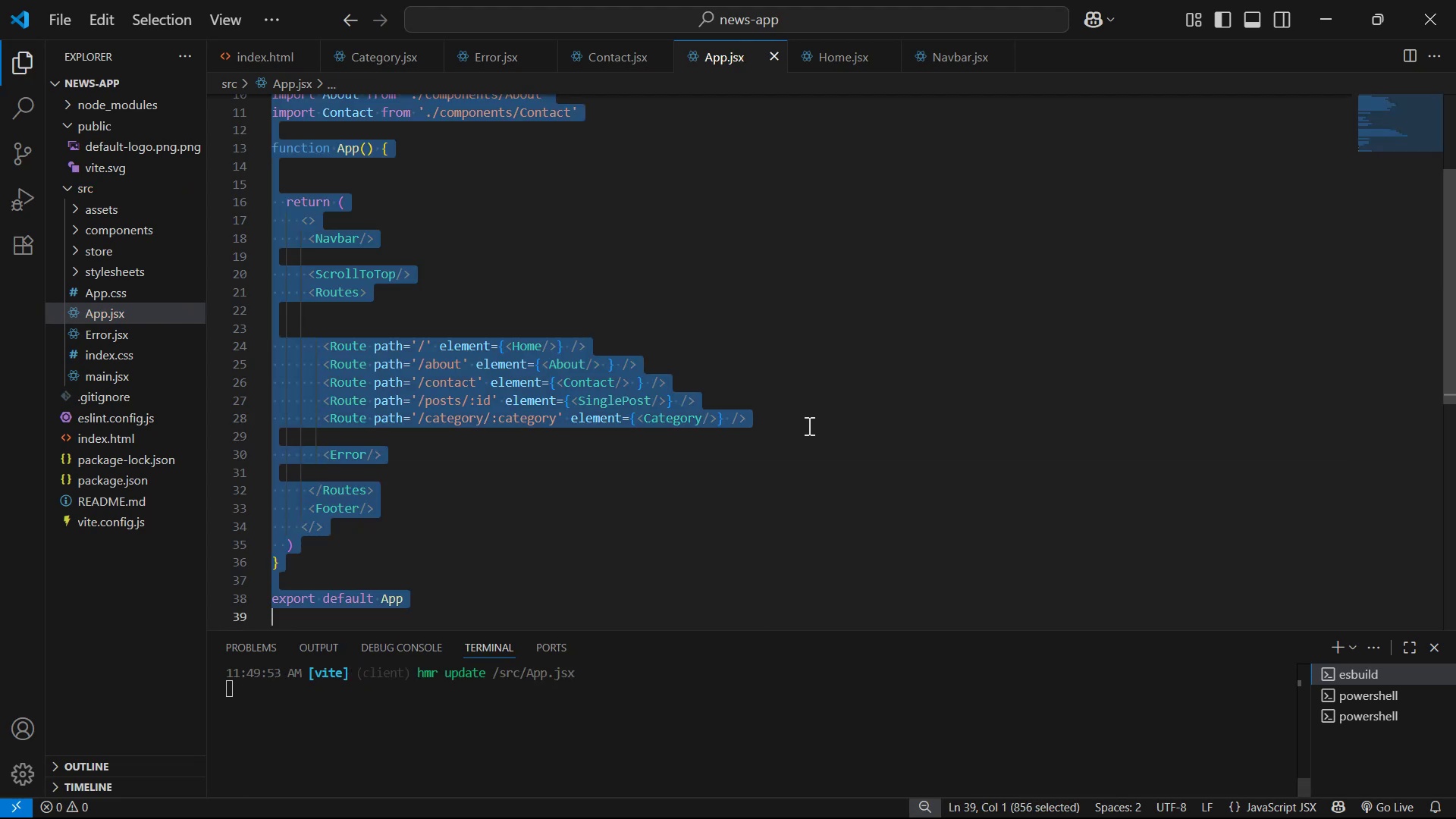 
key(Control+C)
 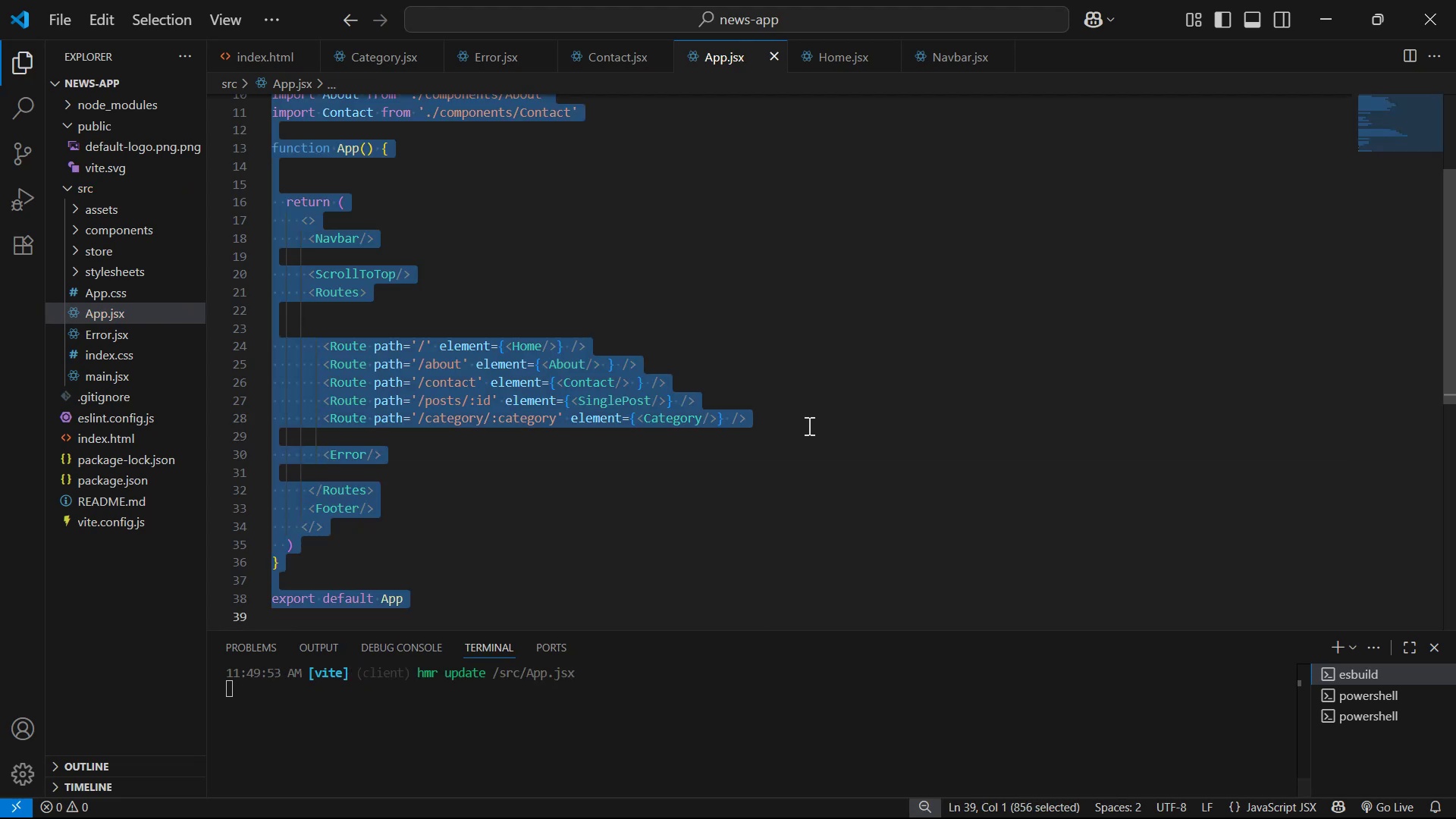 
key(Control+C)
 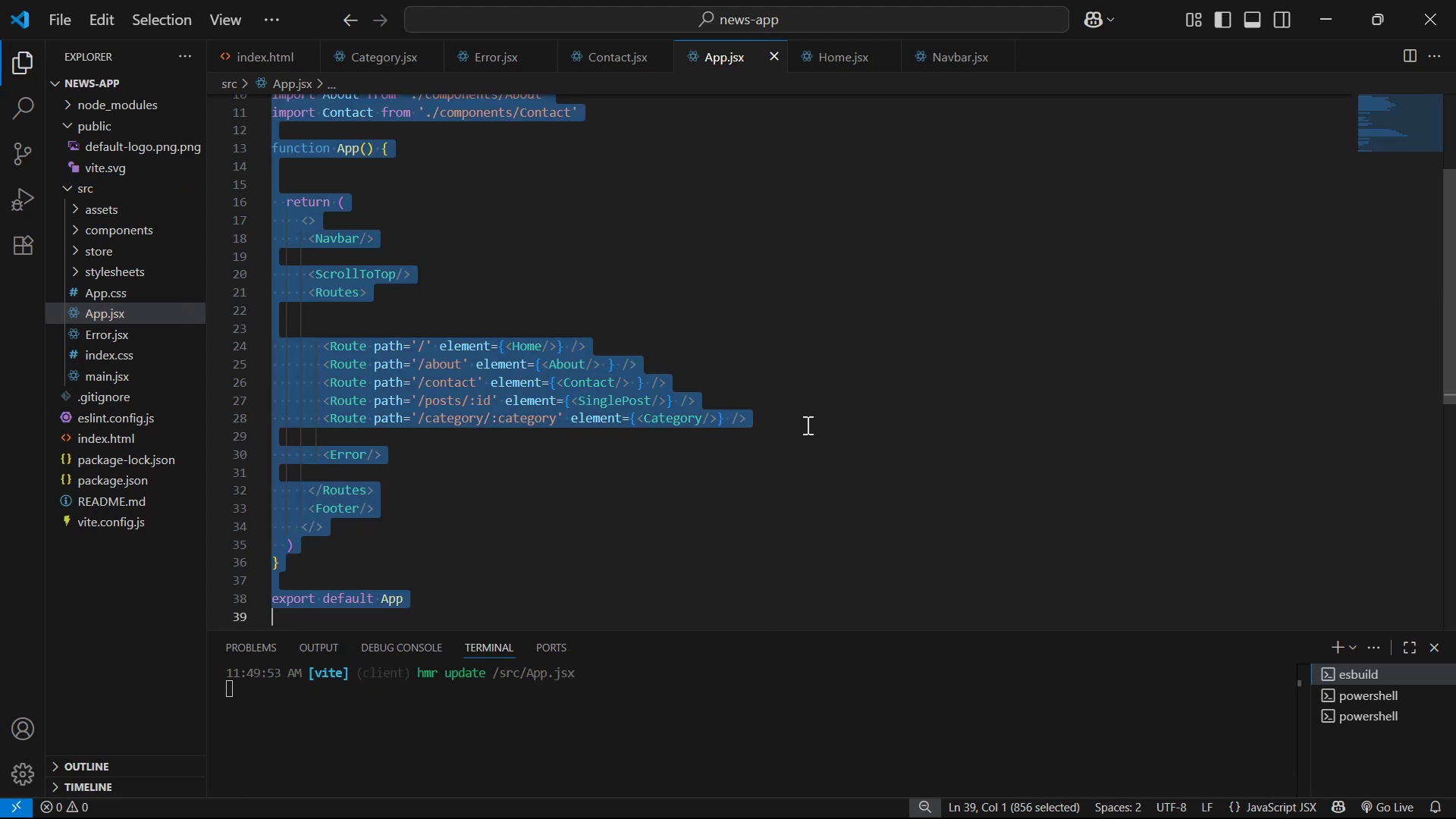 
key(Alt+Tab)
 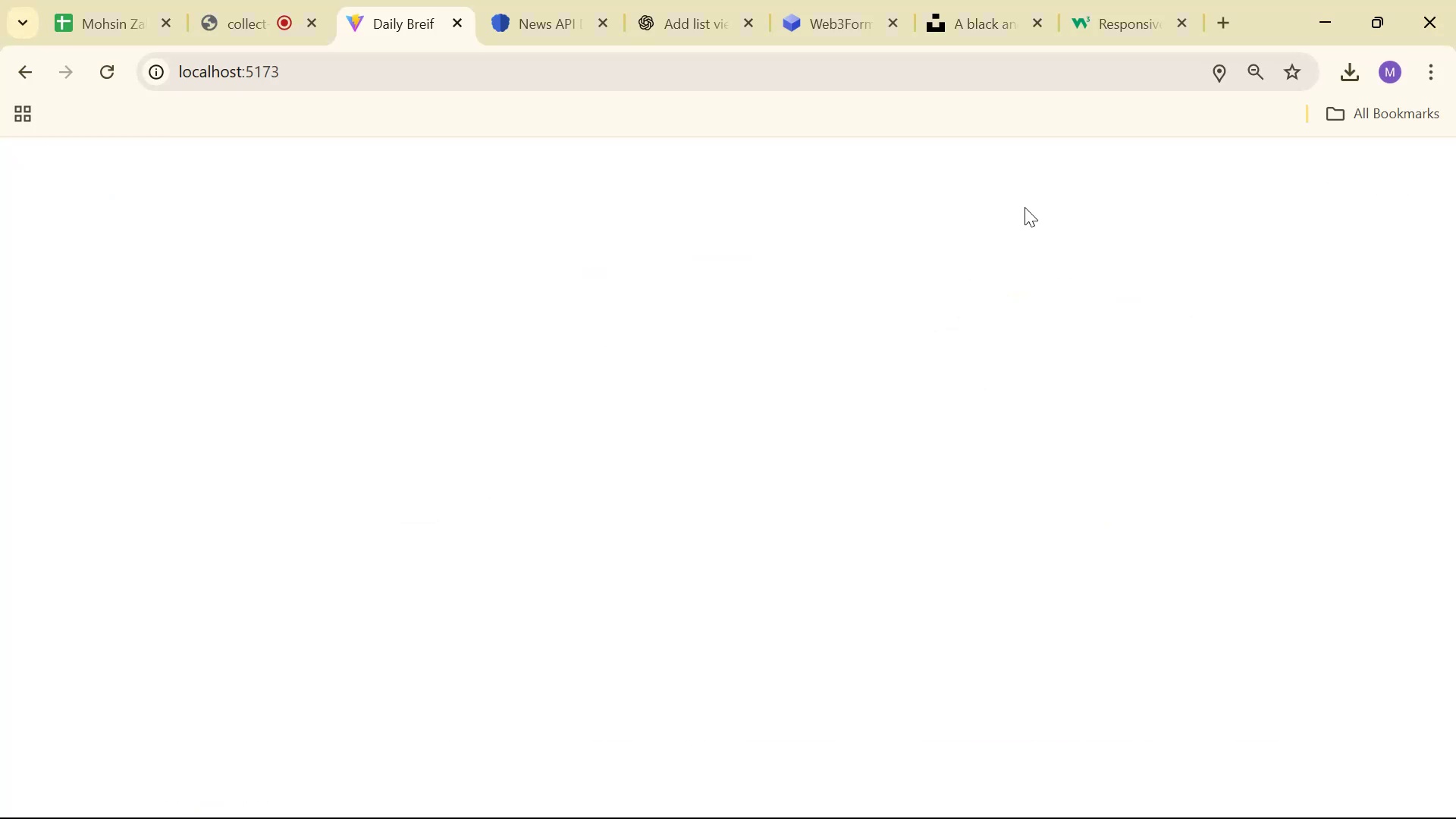 
key(Alt+AltLeft)
 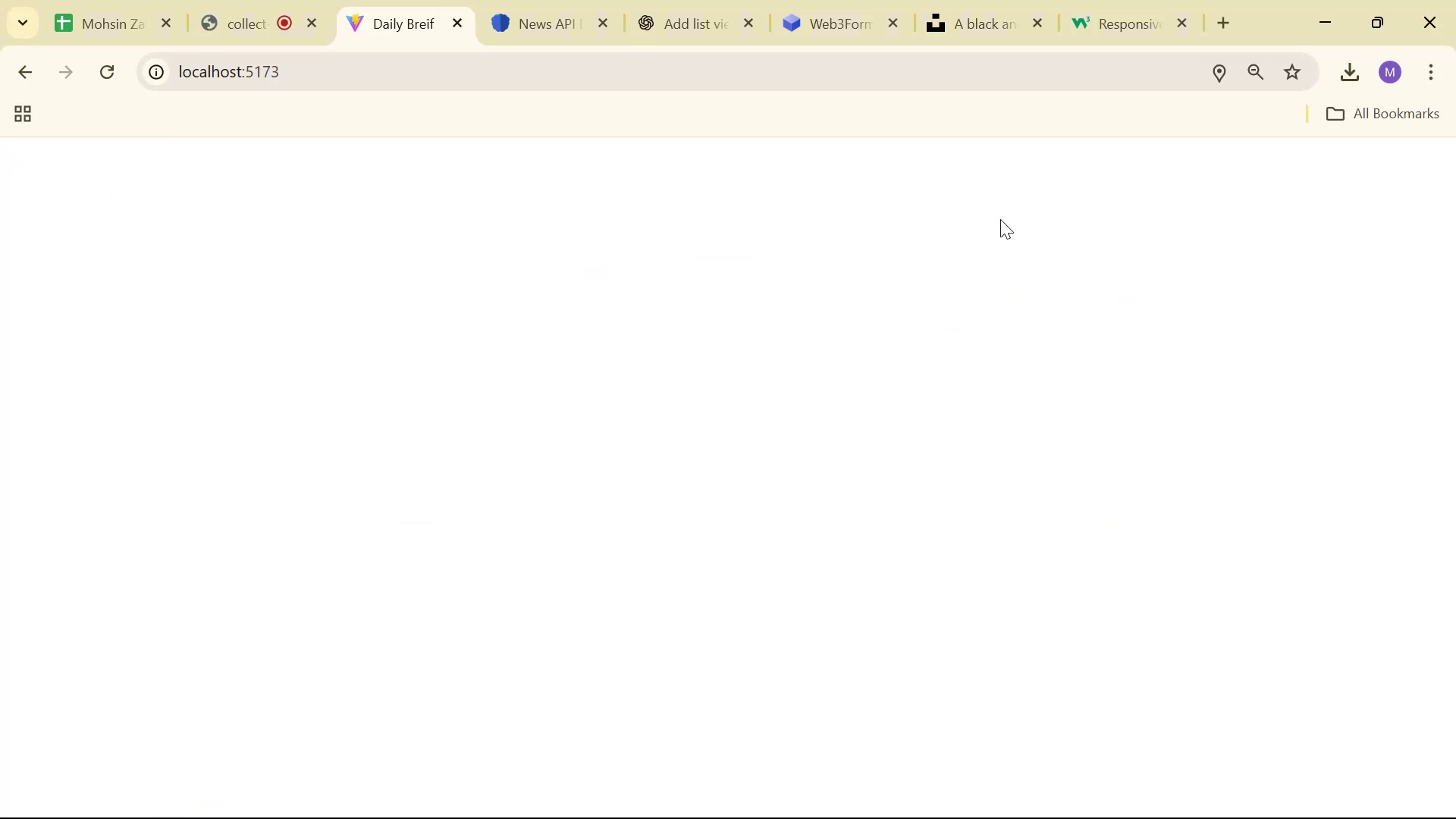 
key(Alt+Tab)
 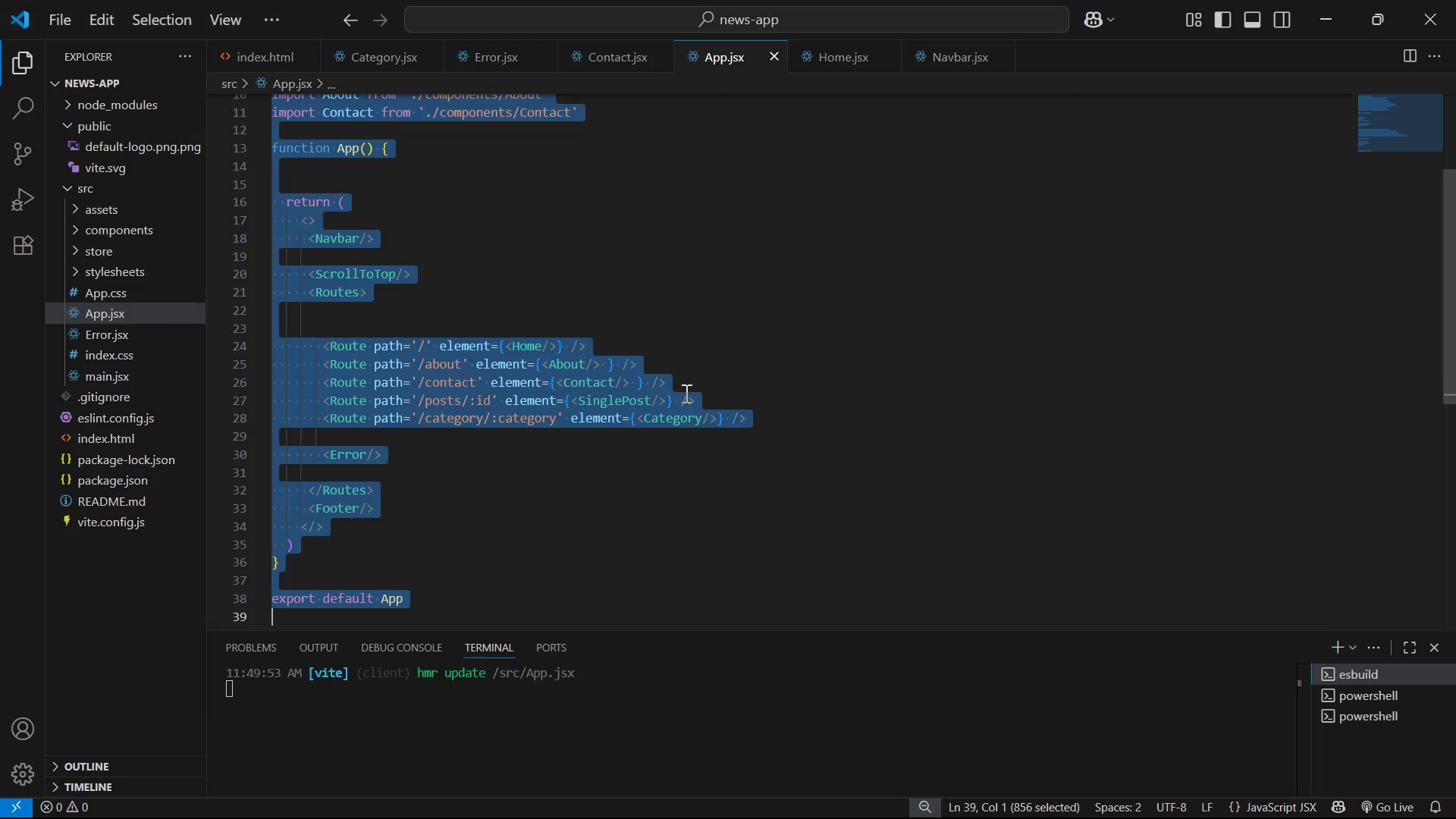 
key(Alt+AltLeft)
 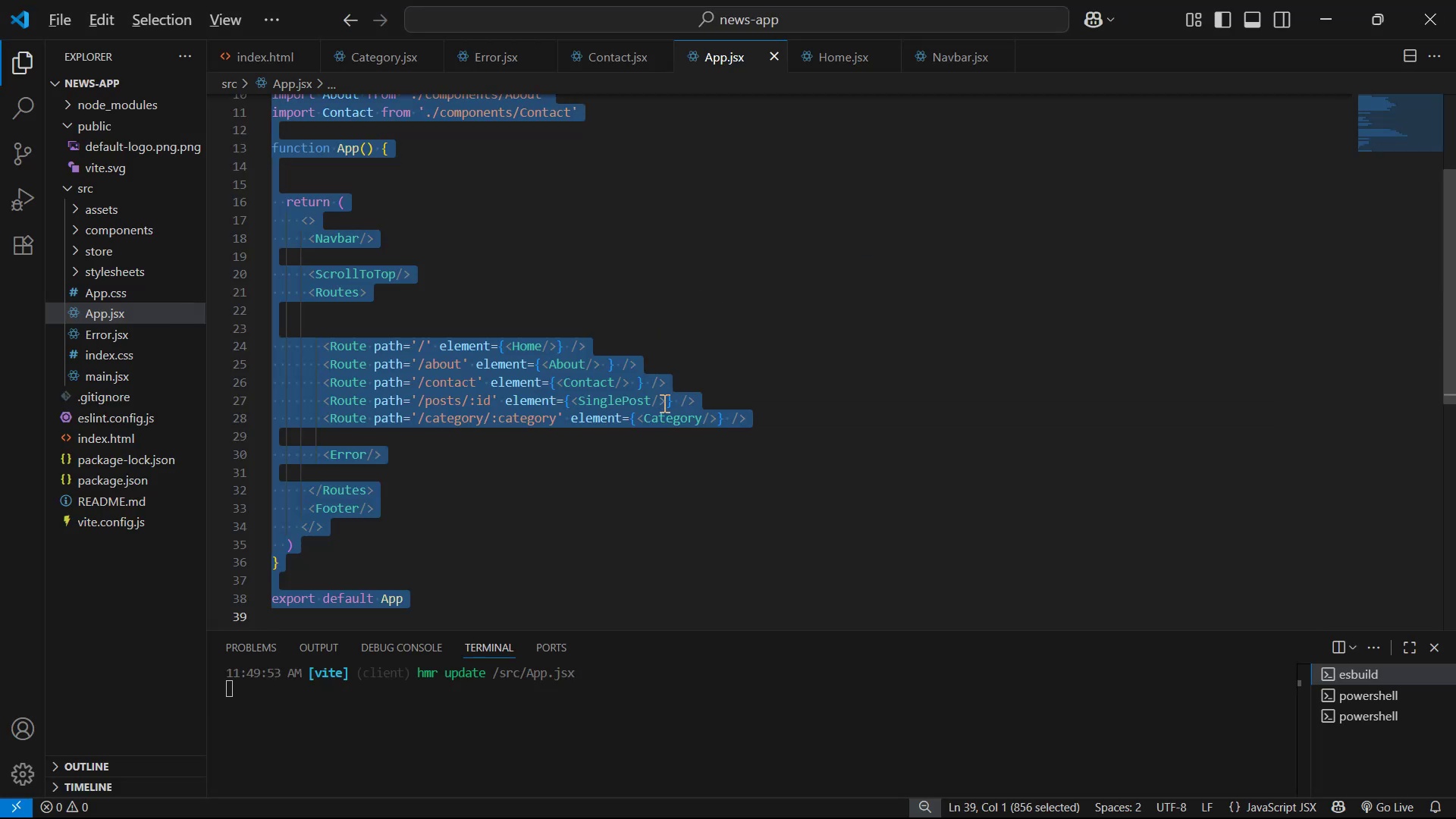 
hold_key(key=Tab, duration=1.37)
 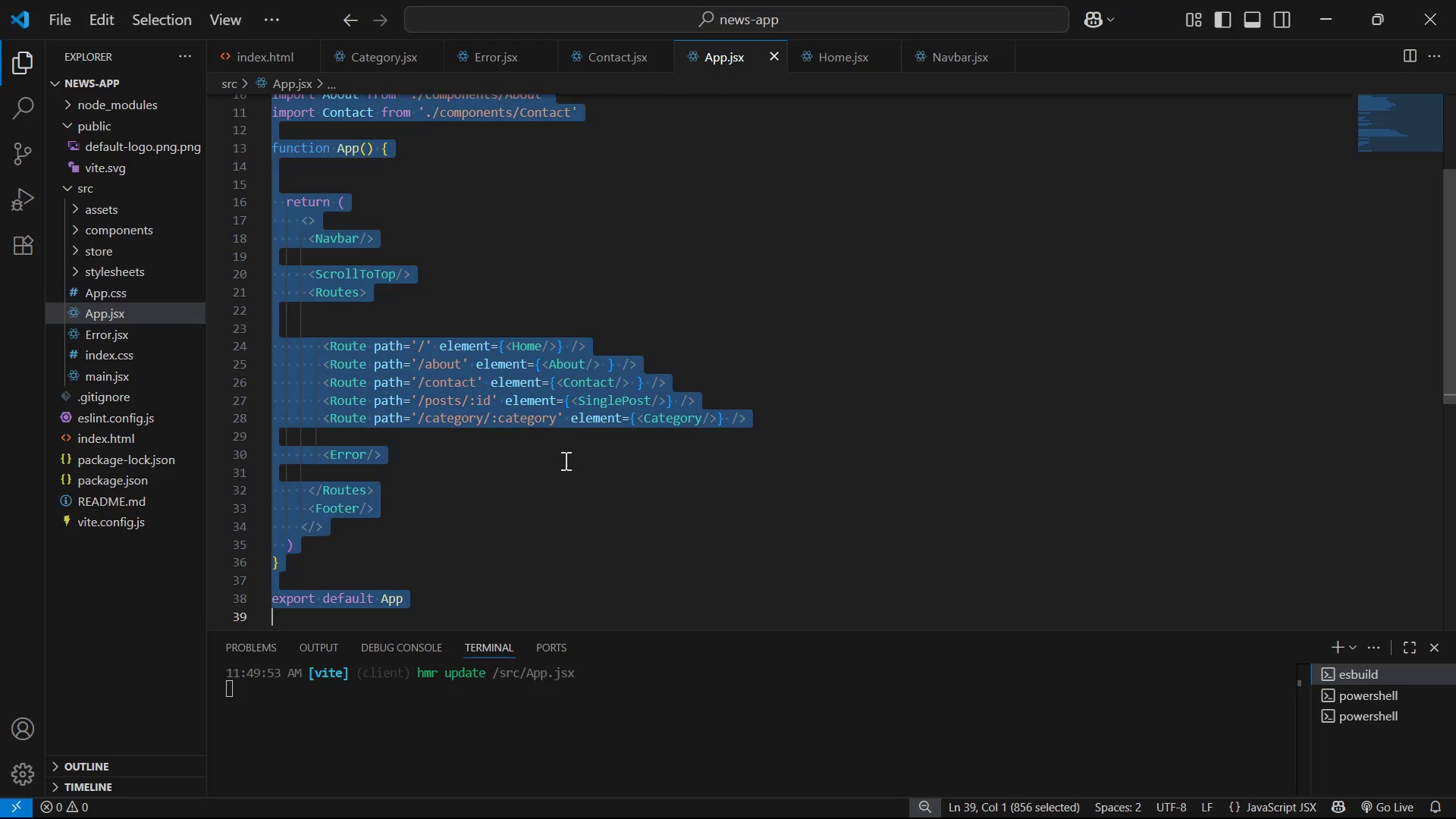 
scroll: coordinate [382, 230], scroll_direction: up, amount: 8.0
 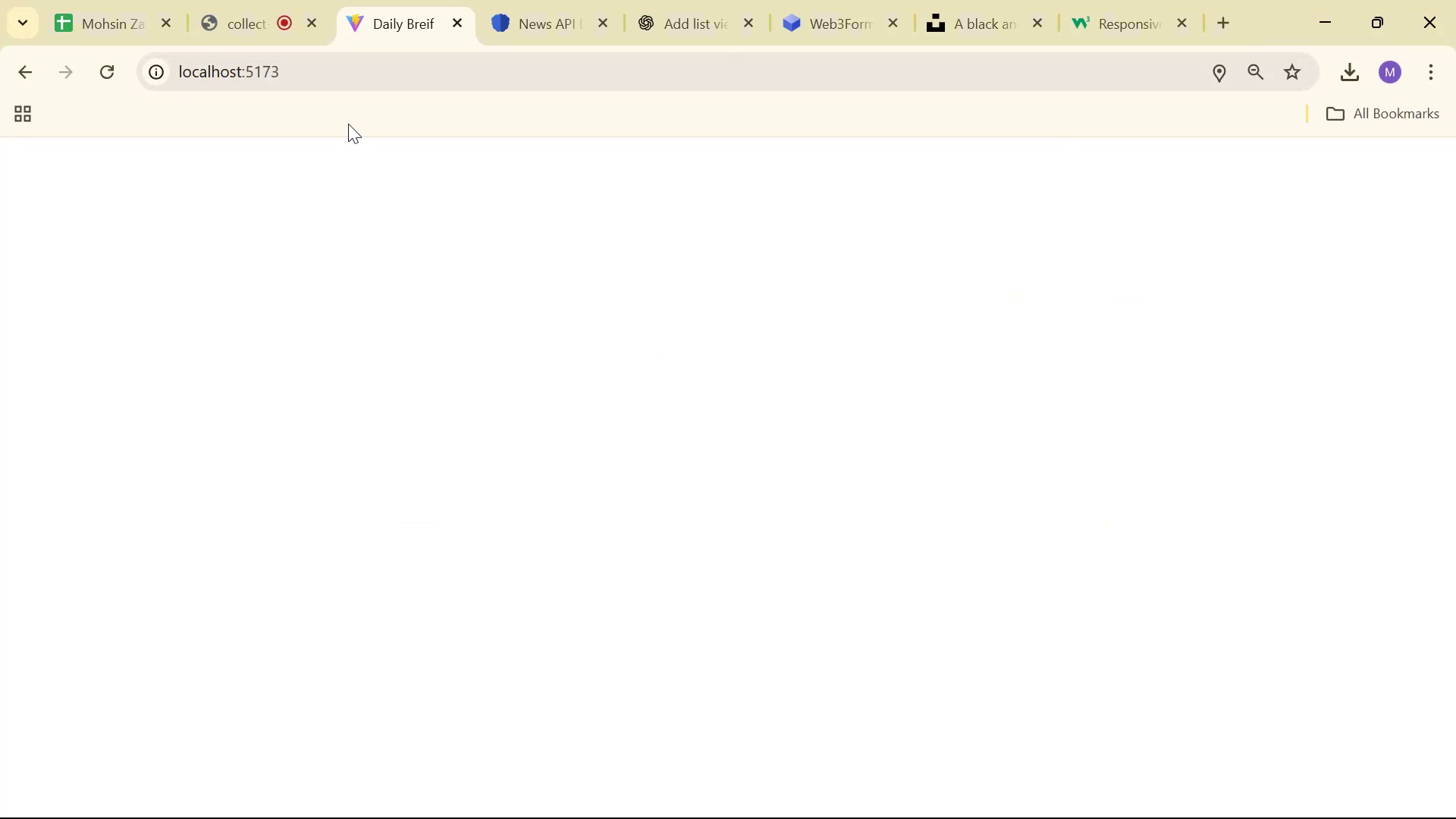 
key(Alt+AltLeft)
 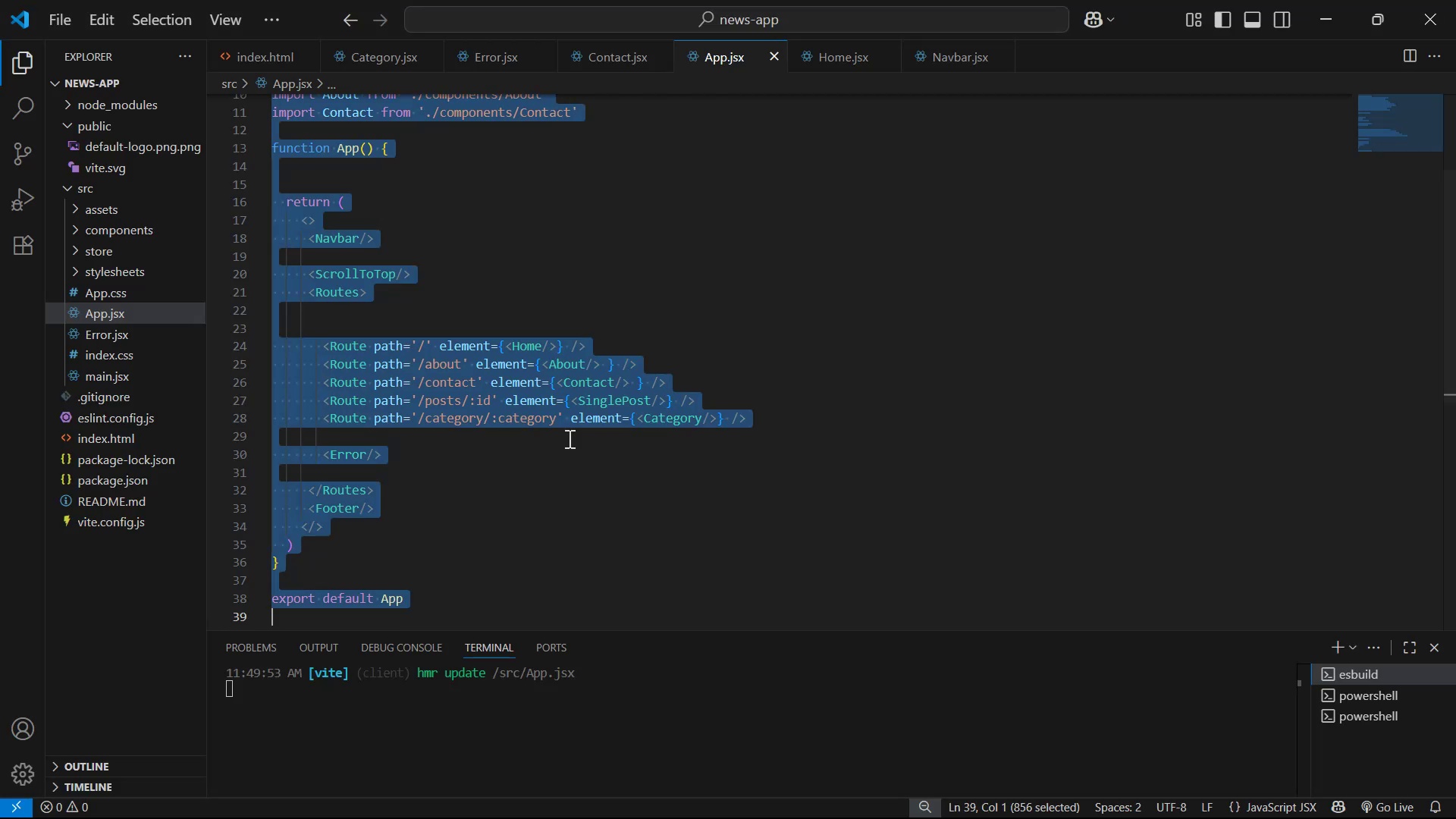 
scroll: coordinate [549, 413], scroll_direction: up, amount: 10.0
 